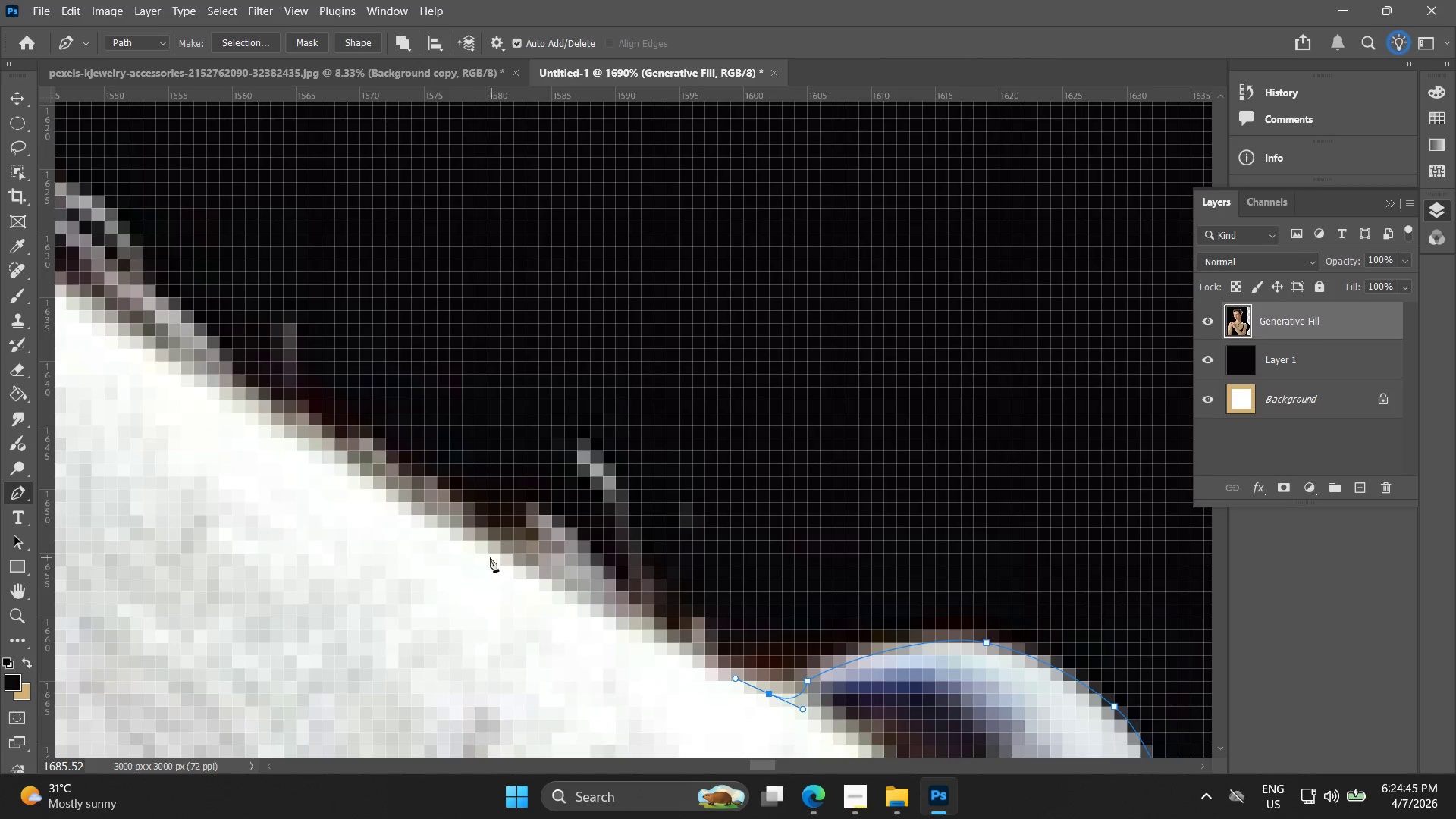 
left_click_drag(start_coordinate=[489, 557], to_coordinate=[455, 530])
 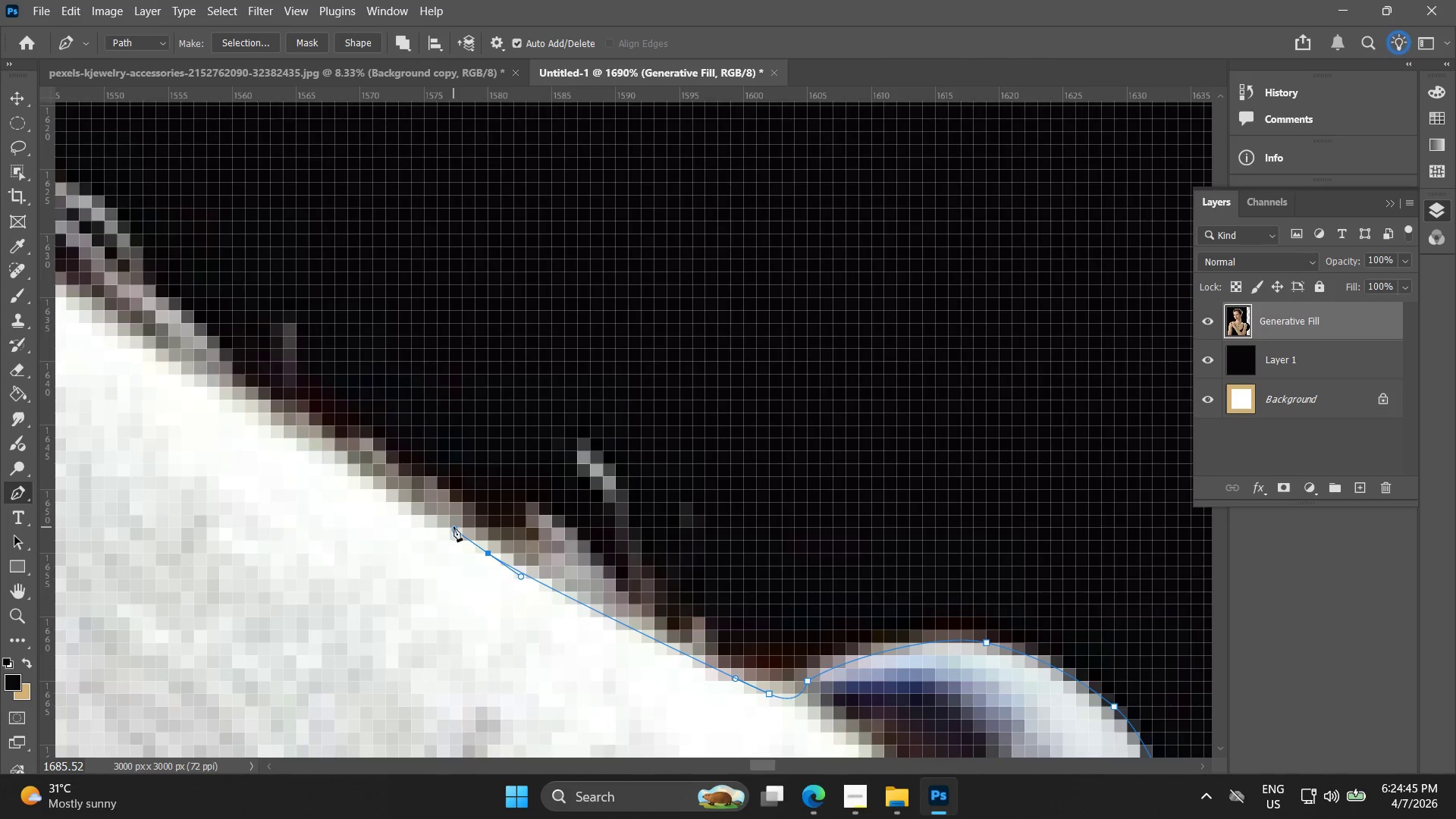 
key(Control+ControlLeft)
 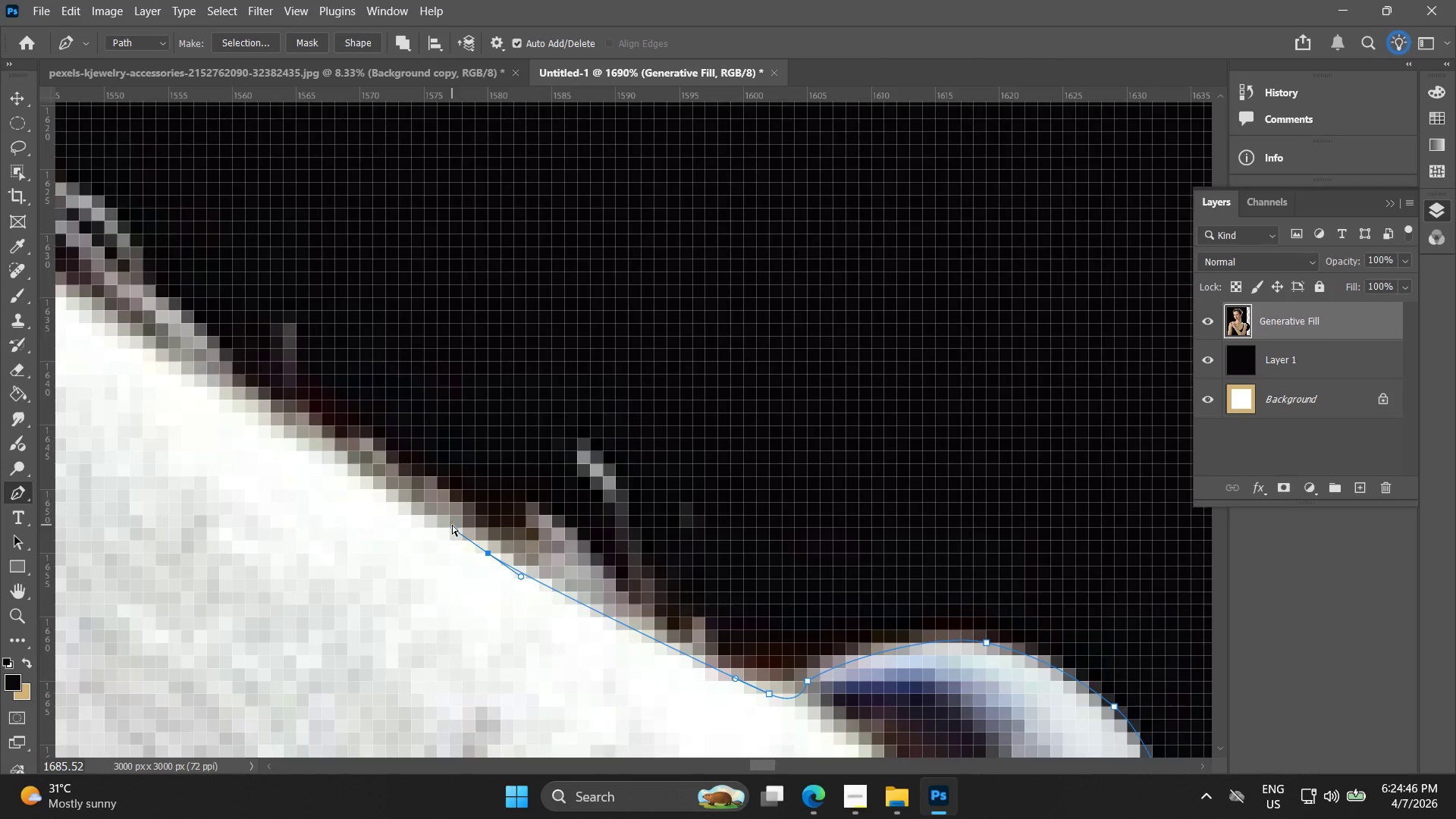 
key(Control+Z)
 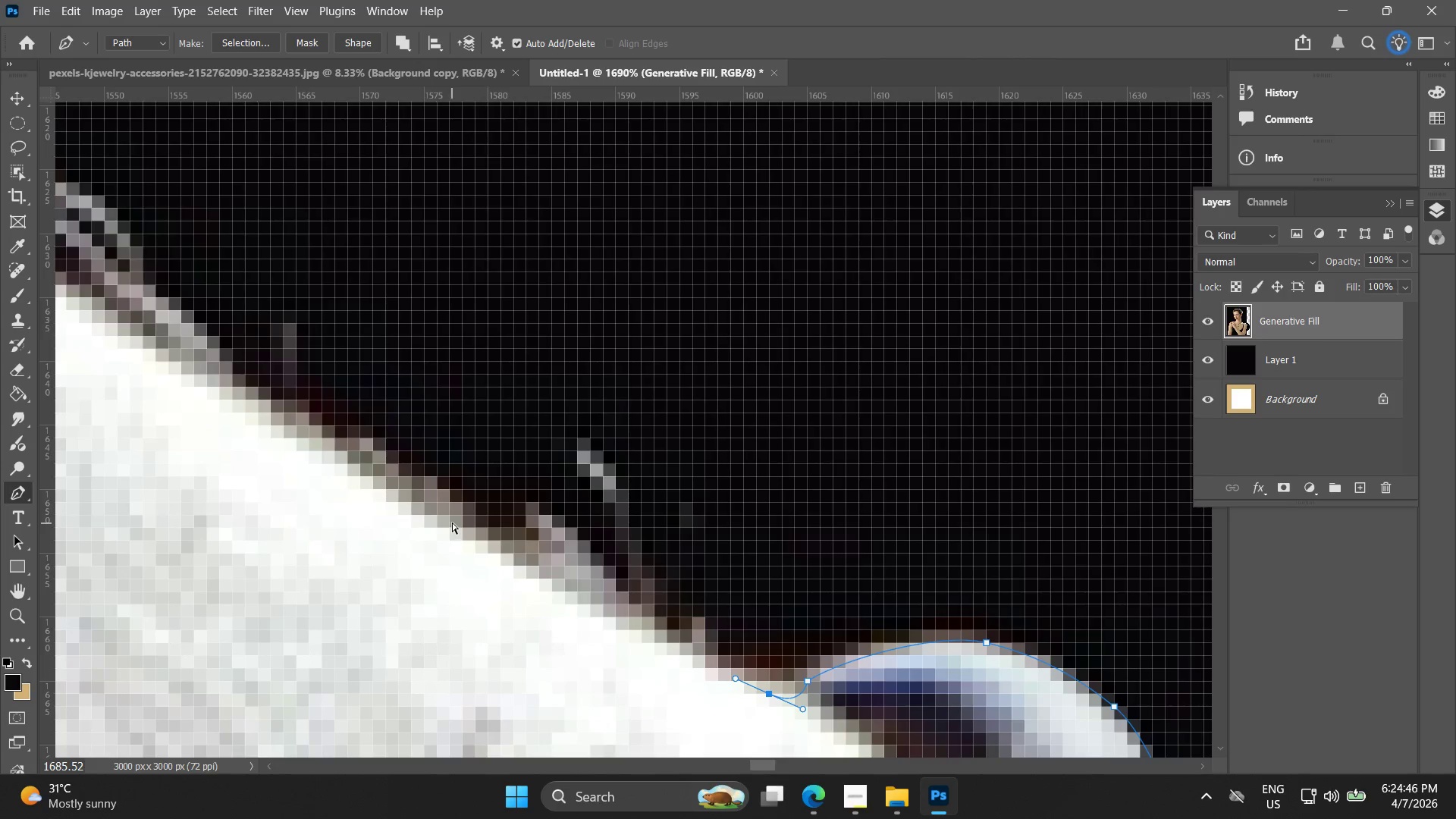 
left_click_drag(start_coordinate=[451, 522], to_coordinate=[413, 504])
 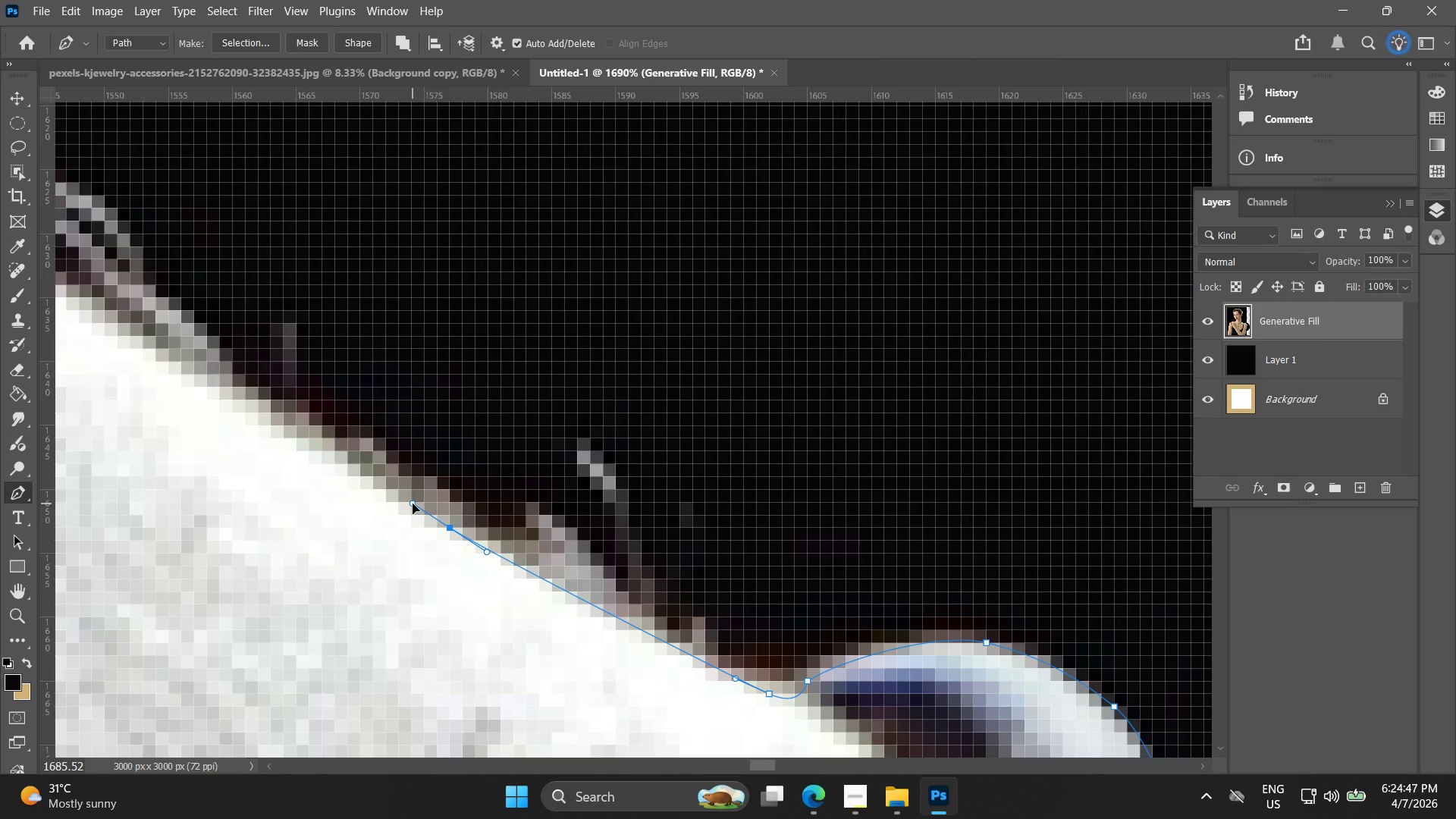 
hold_key(key=Space, duration=0.55)
 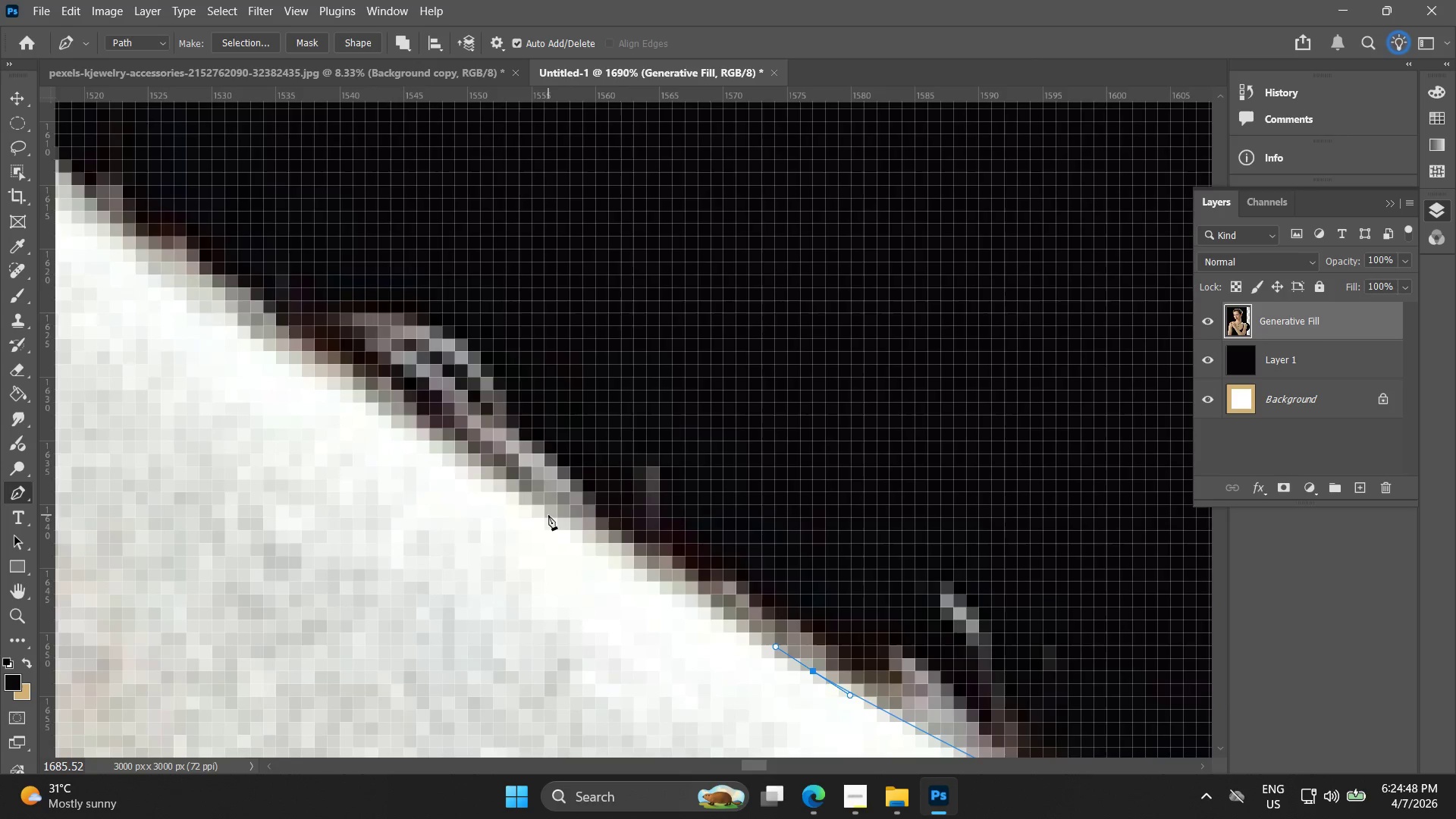 
left_click_drag(start_coordinate=[397, 499], to_coordinate=[761, 642])
 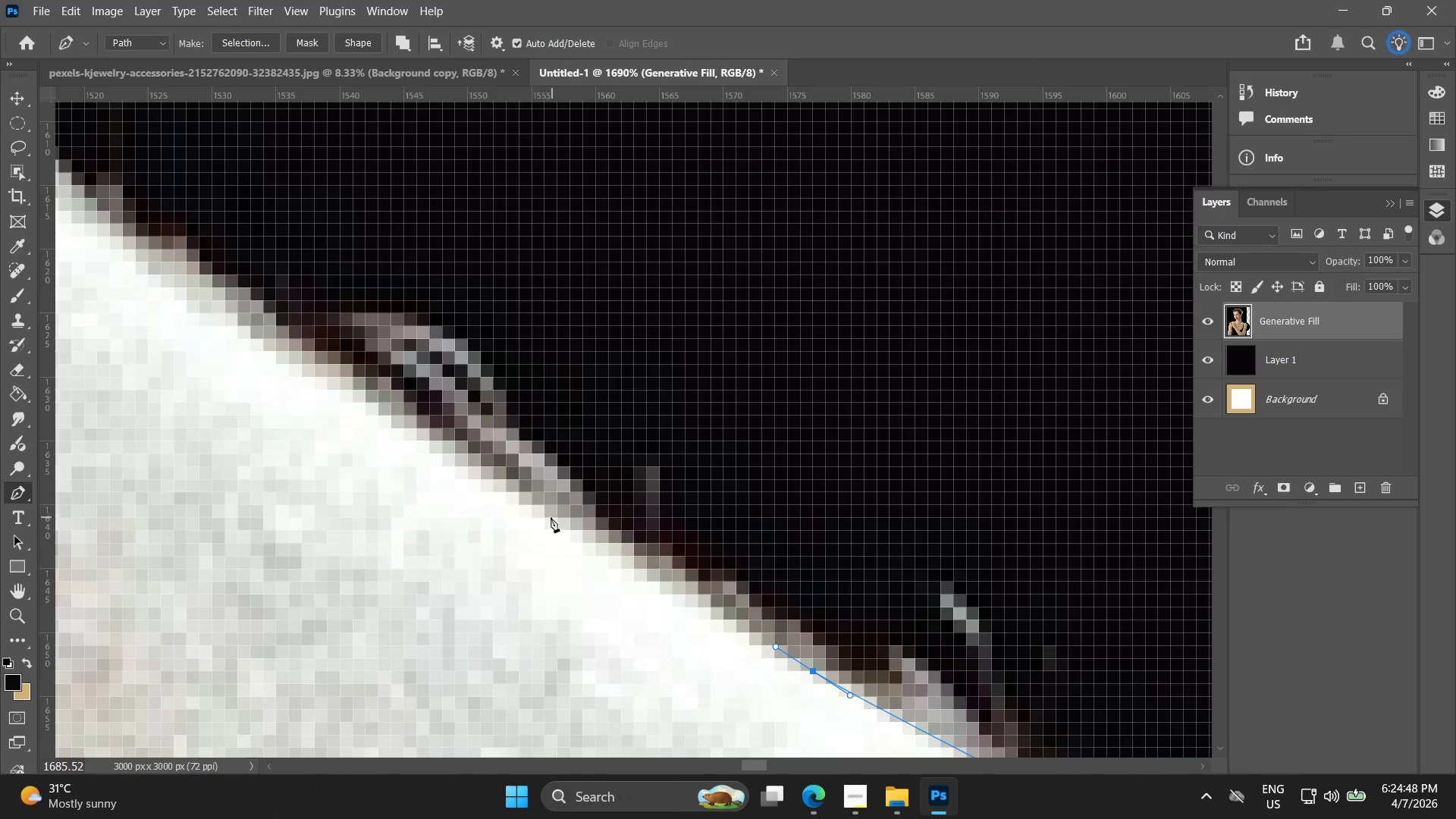 
left_click_drag(start_coordinate=[547, 514], to_coordinate=[507, 493])
 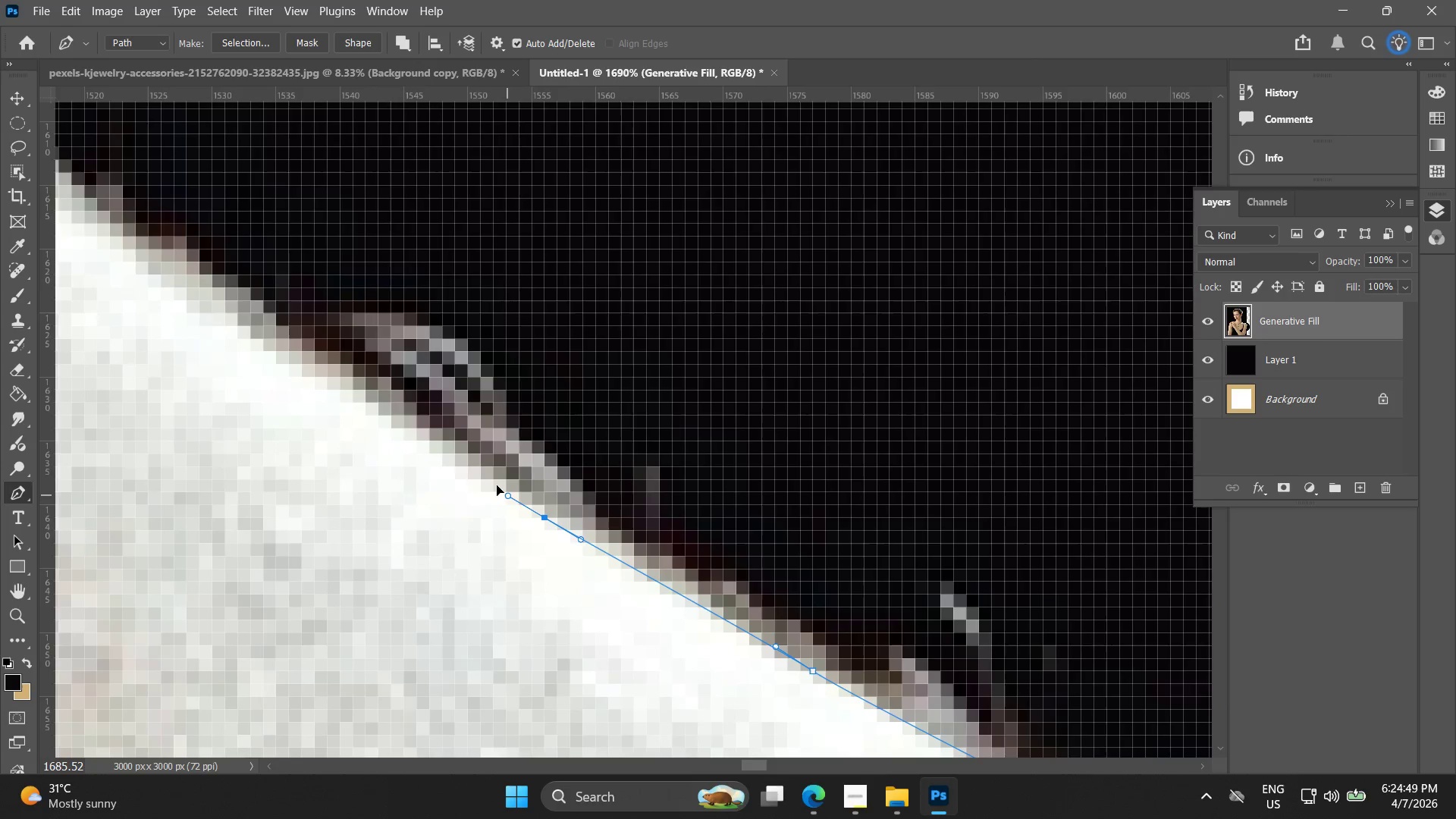 
hold_key(key=Space, duration=0.48)
 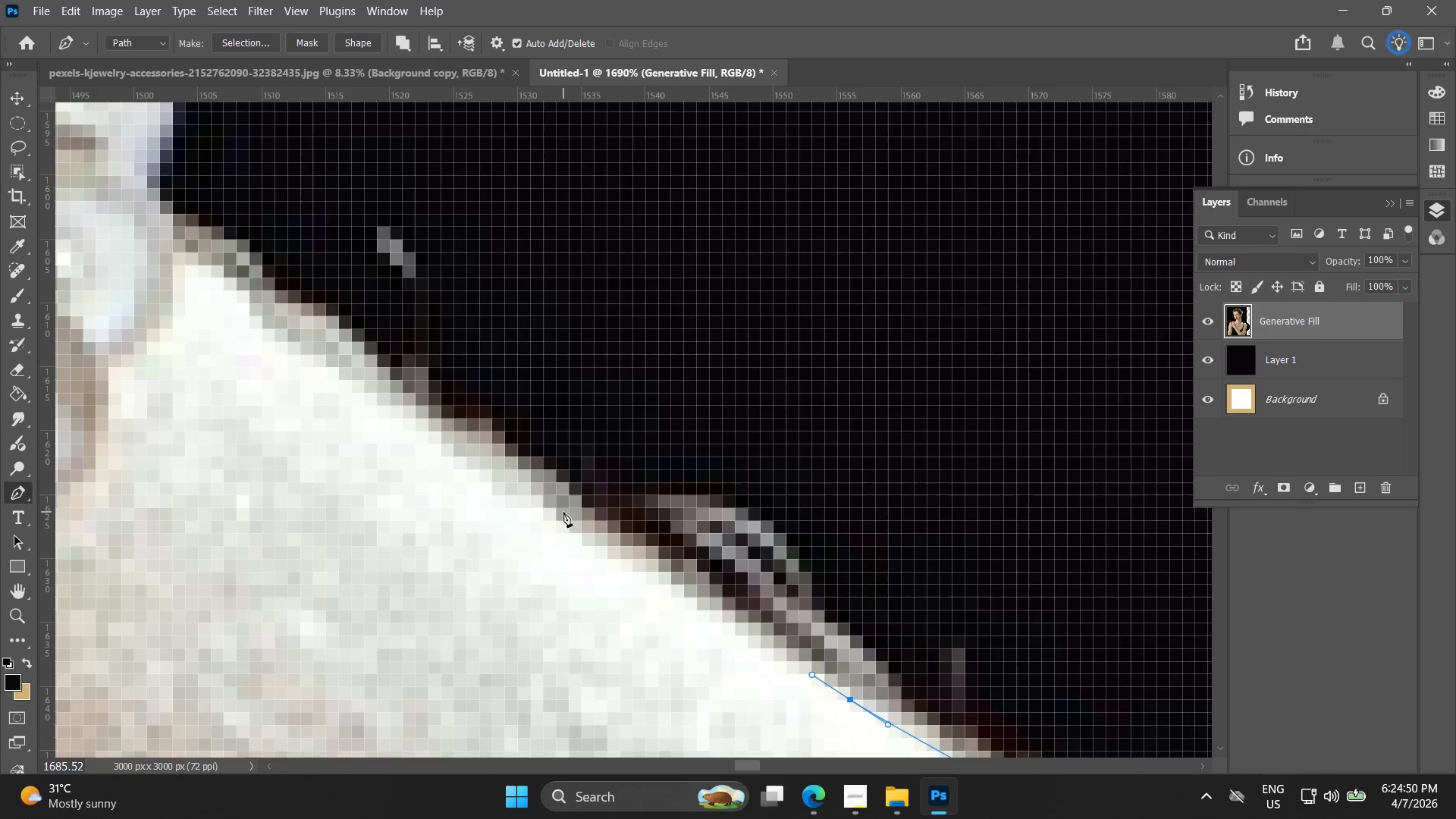 
left_click_drag(start_coordinate=[484, 480], to_coordinate=[770, 654])
 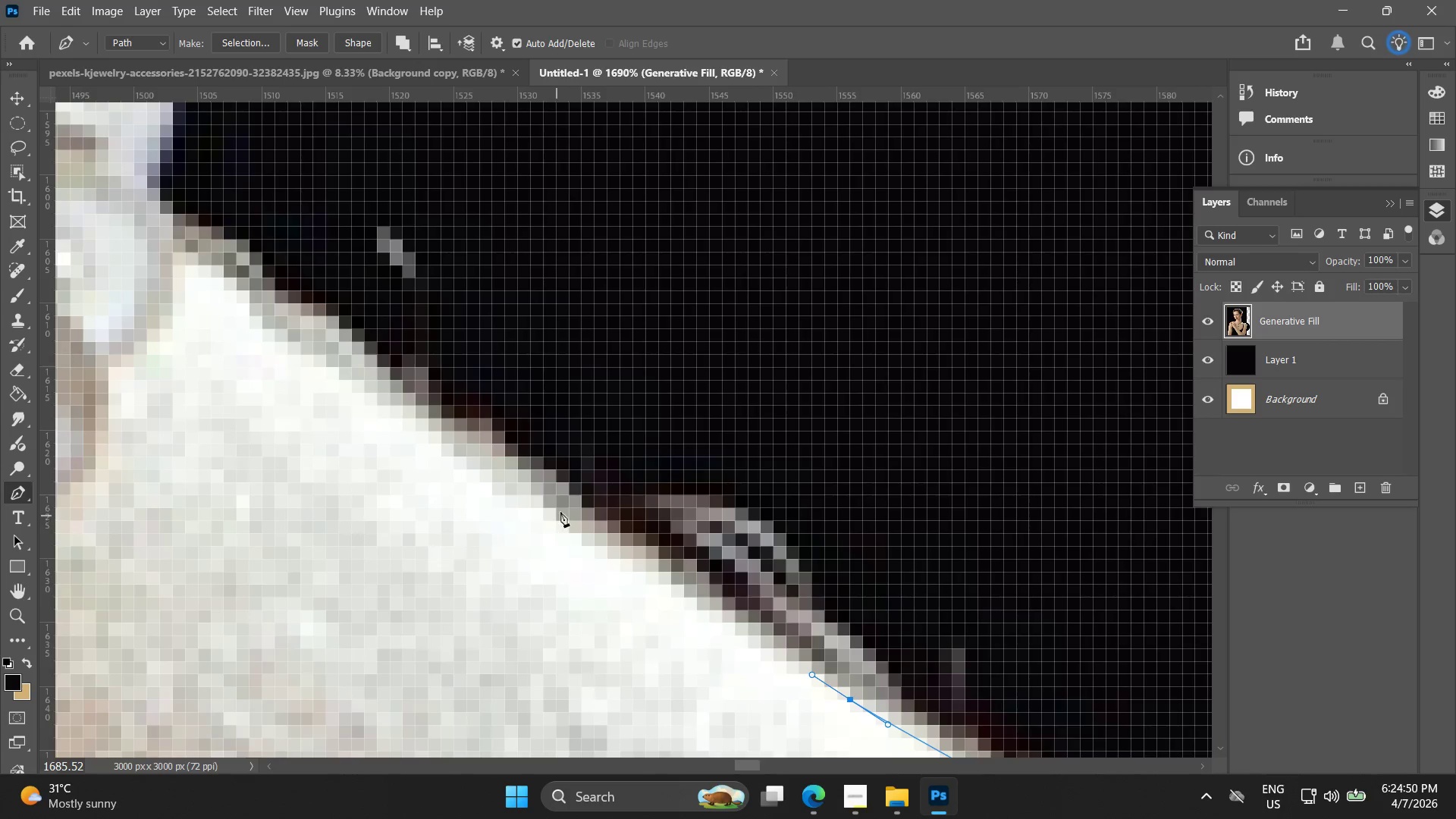 
left_click_drag(start_coordinate=[563, 512], to_coordinate=[507, 464])
 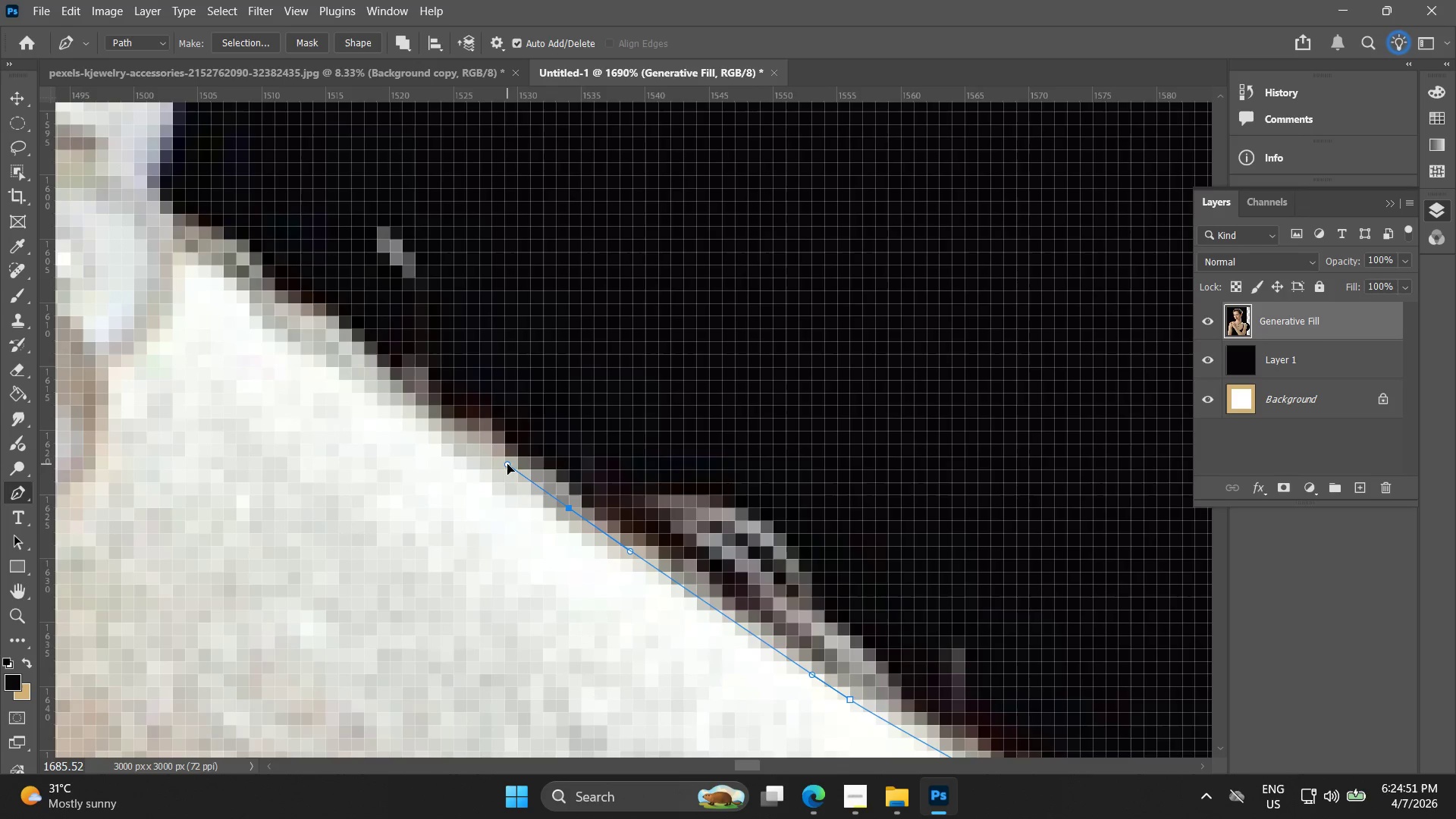 
hold_key(key=Space, duration=0.47)
 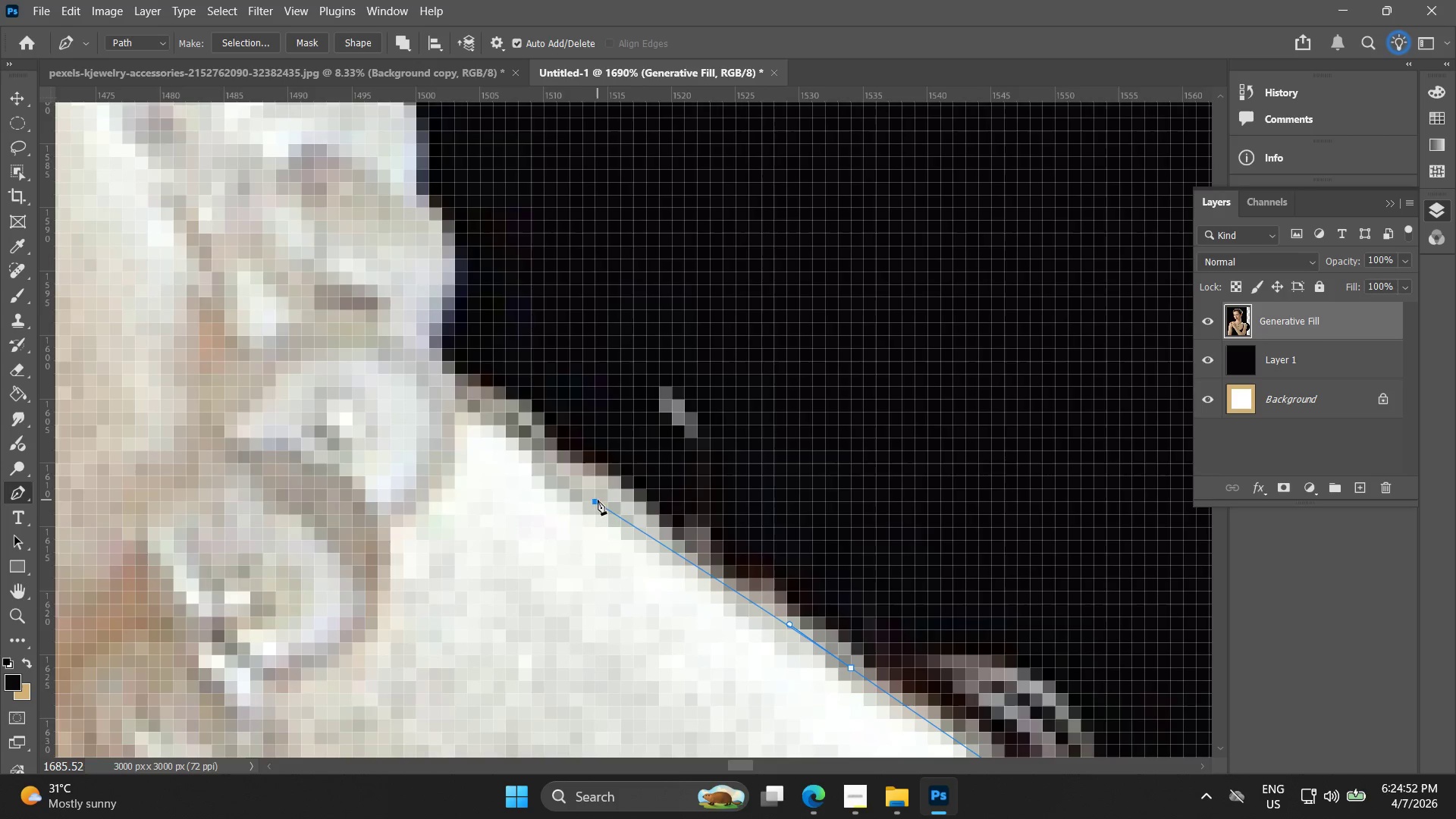 
left_click_drag(start_coordinate=[506, 465], to_coordinate=[774, 618])
 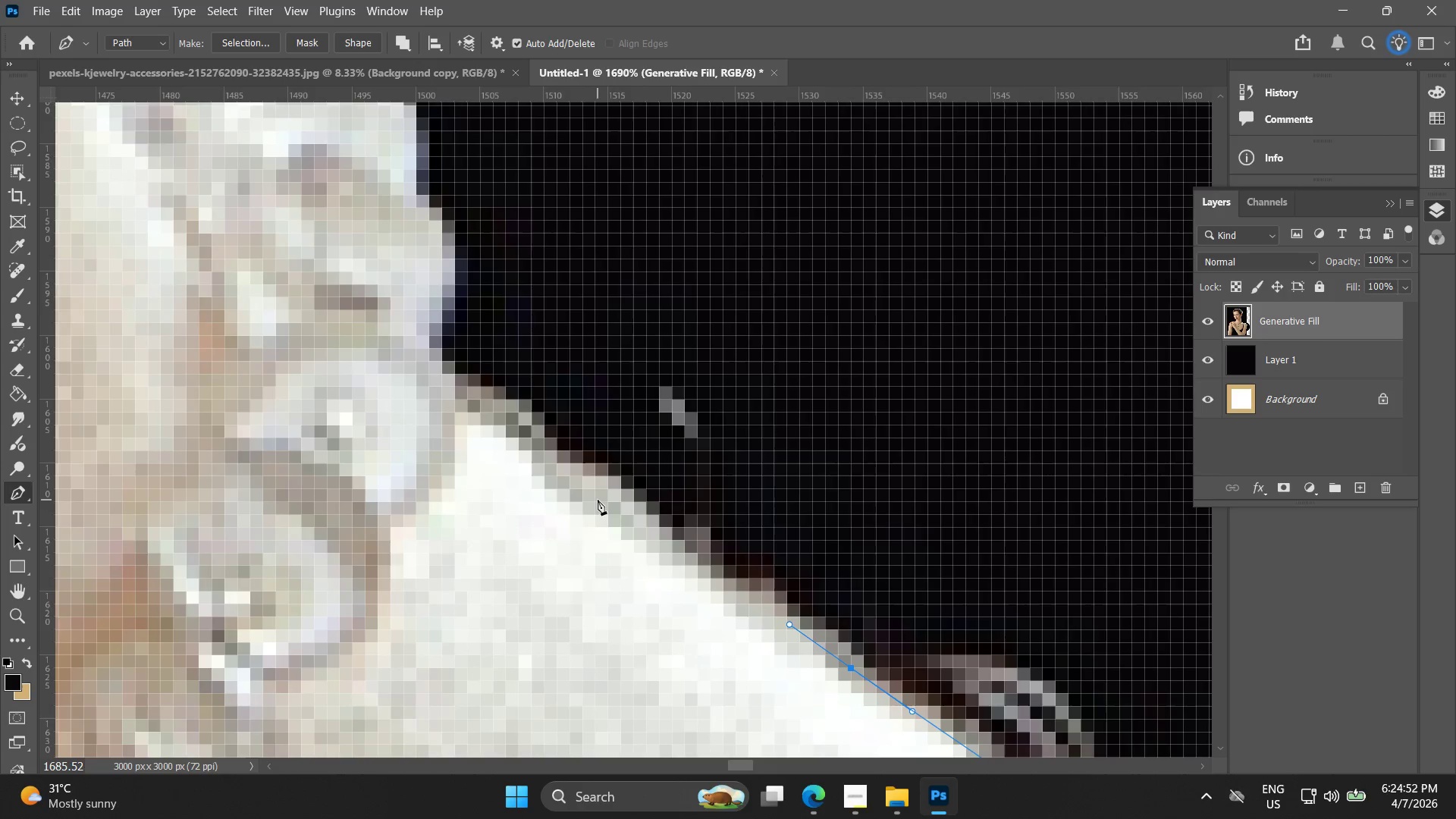 
left_click_drag(start_coordinate=[598, 500], to_coordinate=[541, 462])
 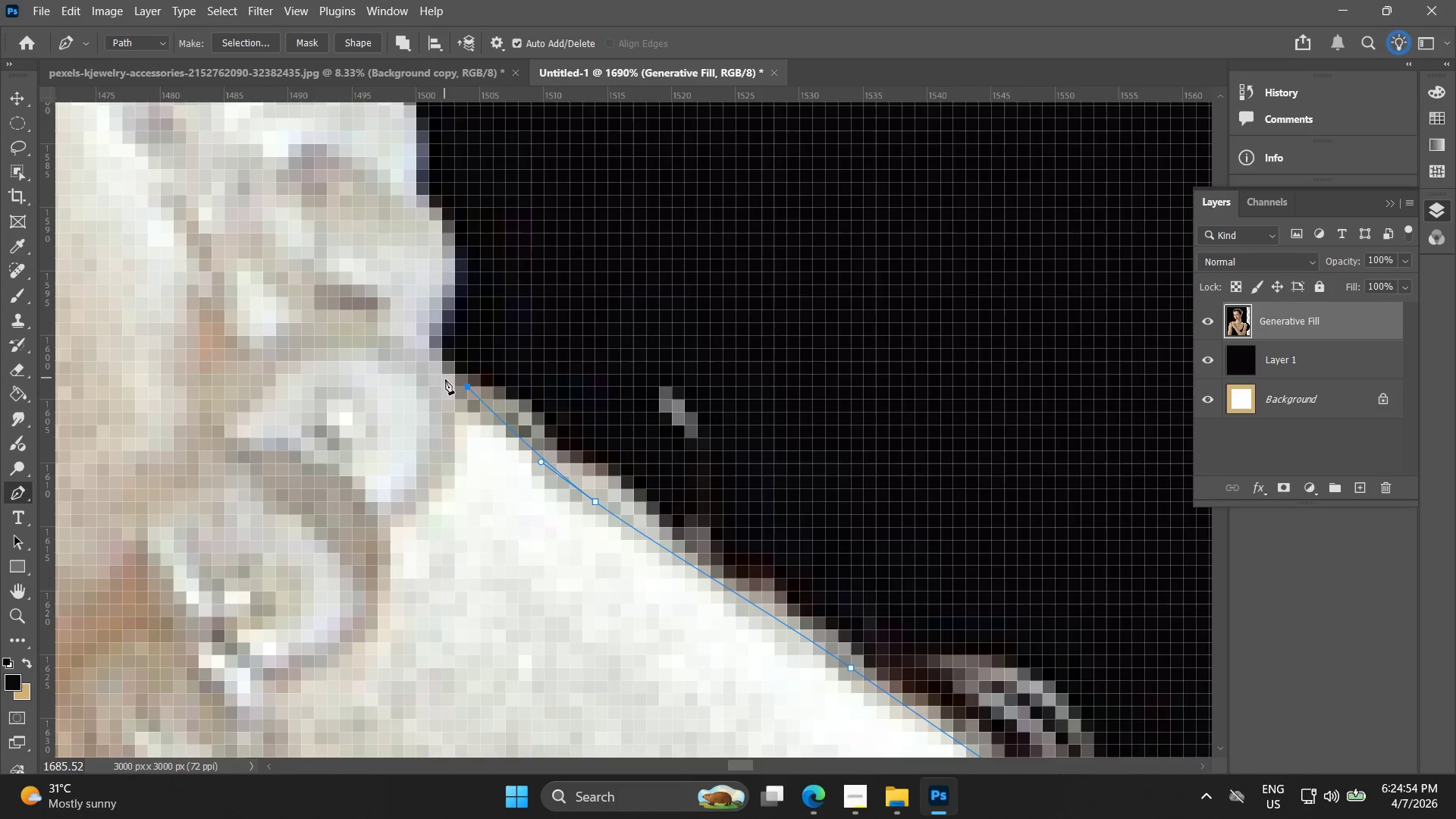 
left_click([450, 380])
 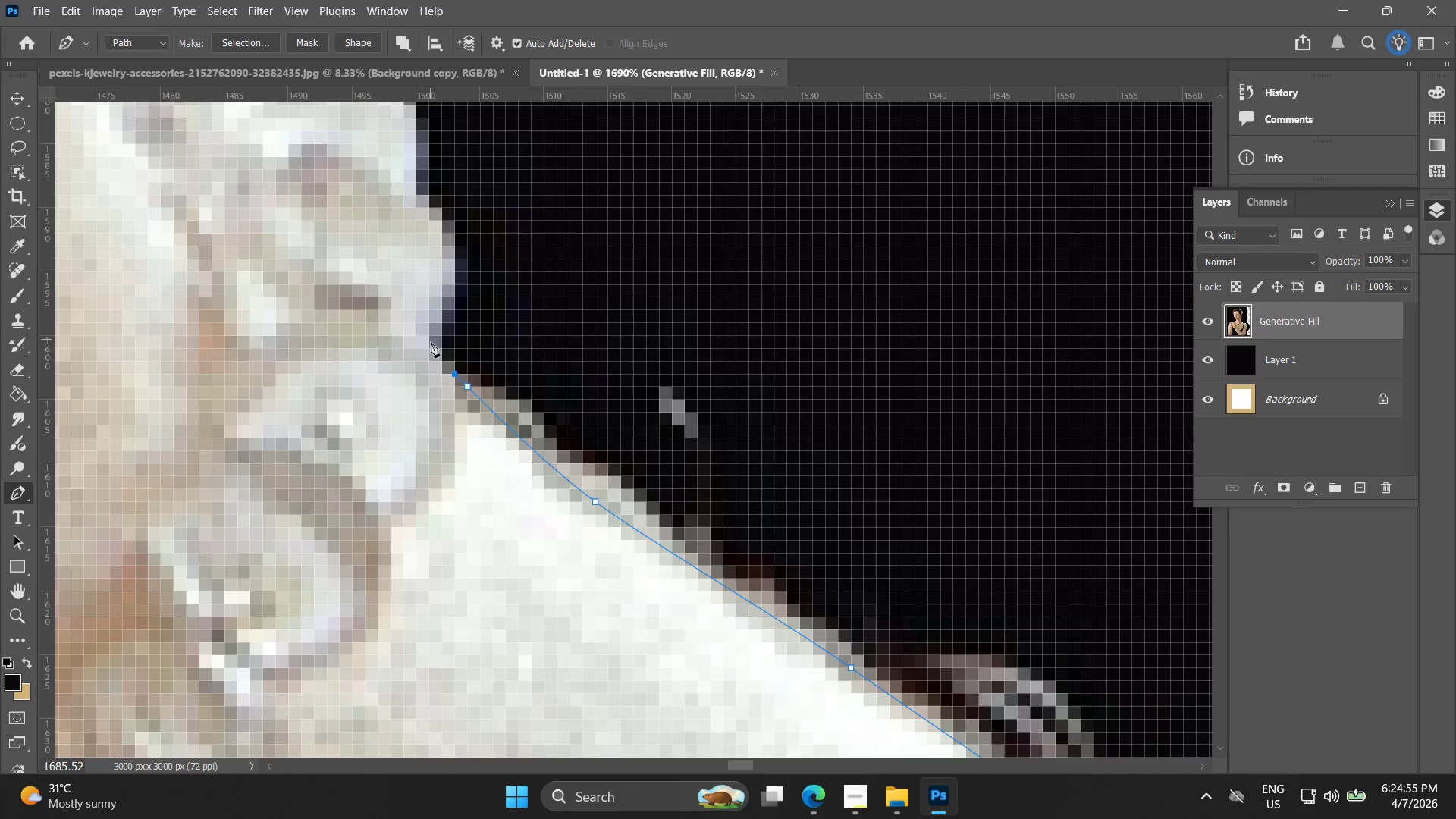 
left_click_drag(start_coordinate=[431, 347], to_coordinate=[422, 329])
 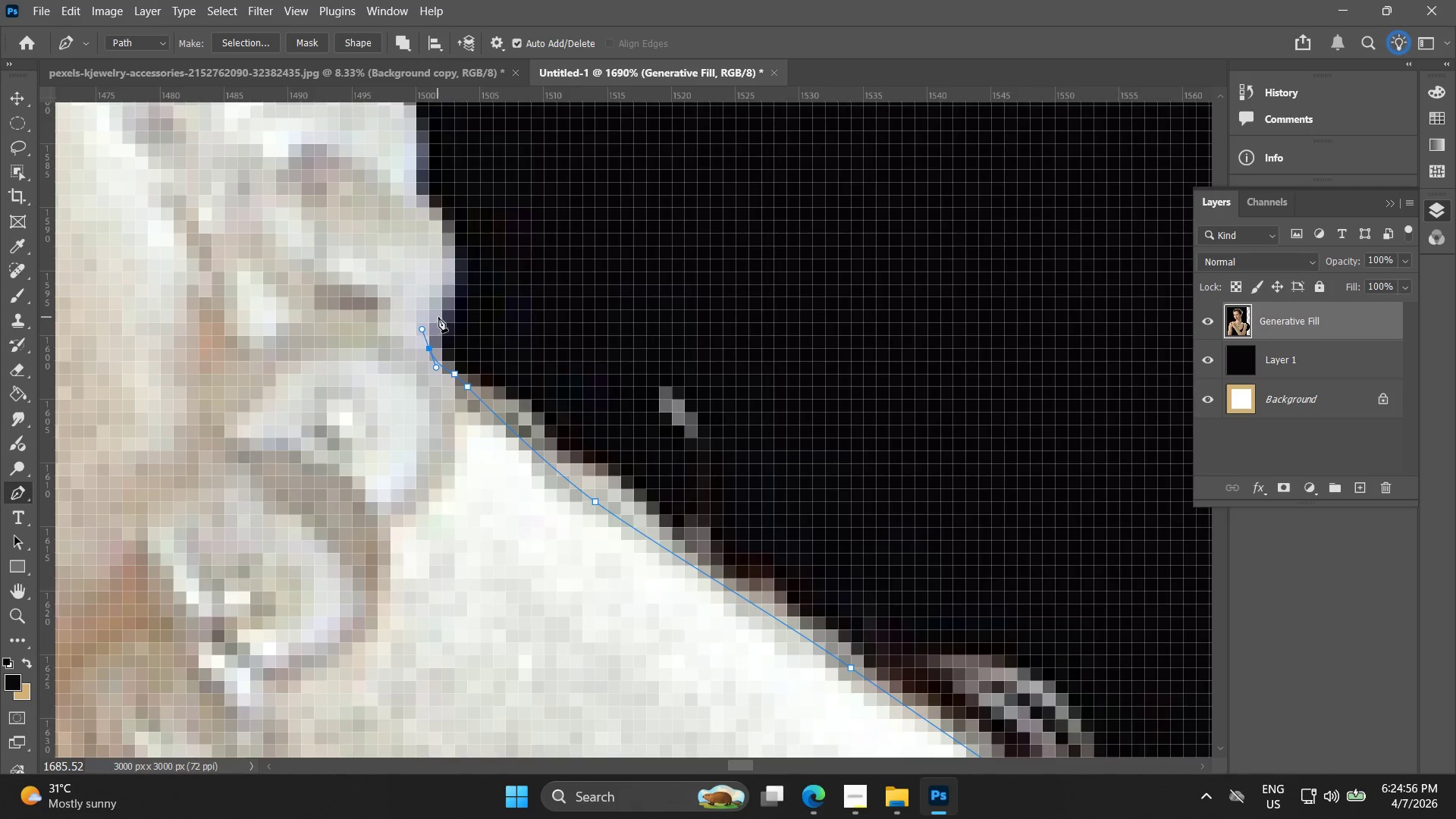 
left_click_drag(start_coordinate=[441, 317], to_coordinate=[452, 303])
 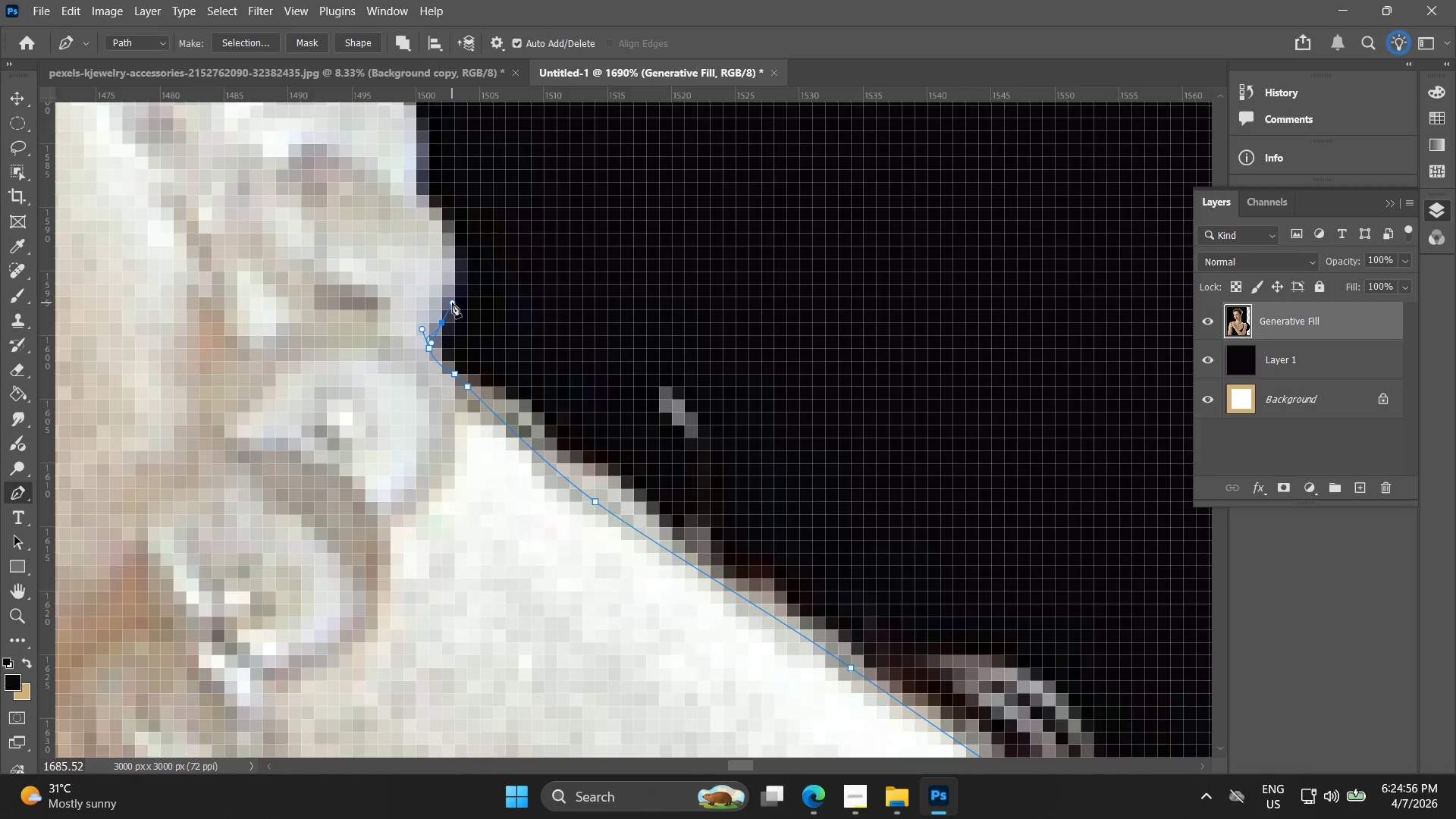 
key(Control+ControlLeft)
 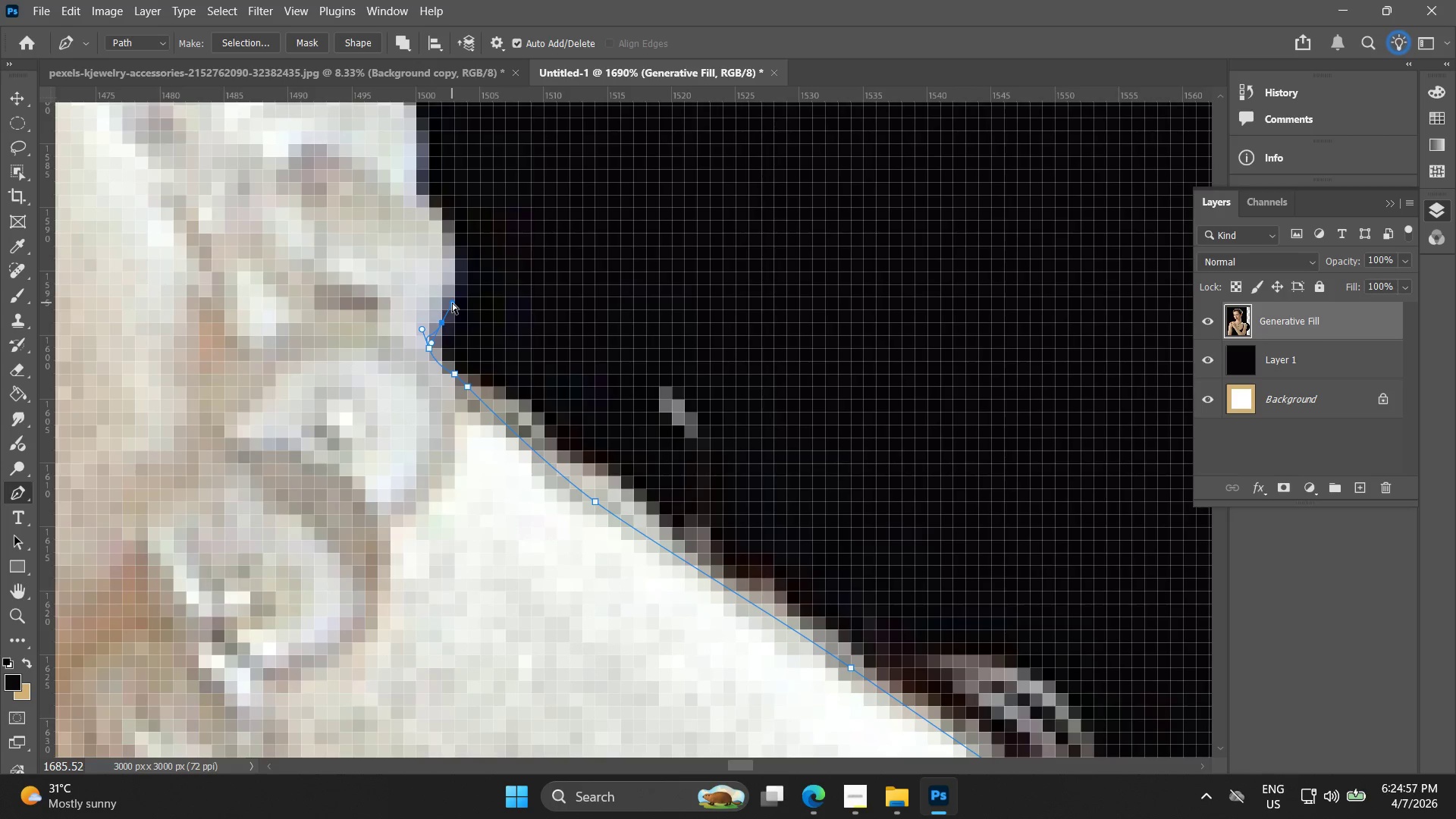 
key(Control+Z)
 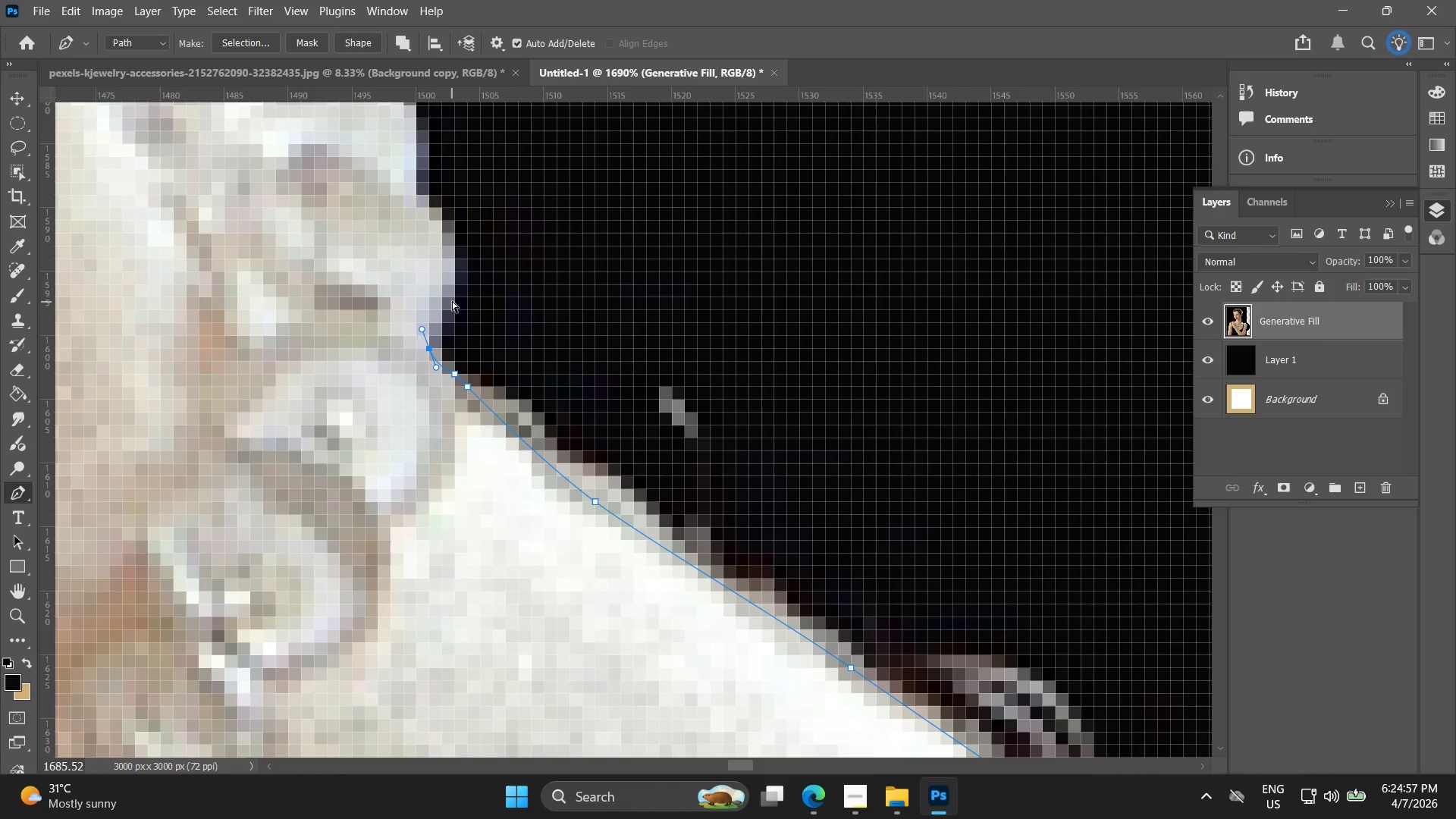 
left_click_drag(start_coordinate=[453, 298], to_coordinate=[467, 278])
 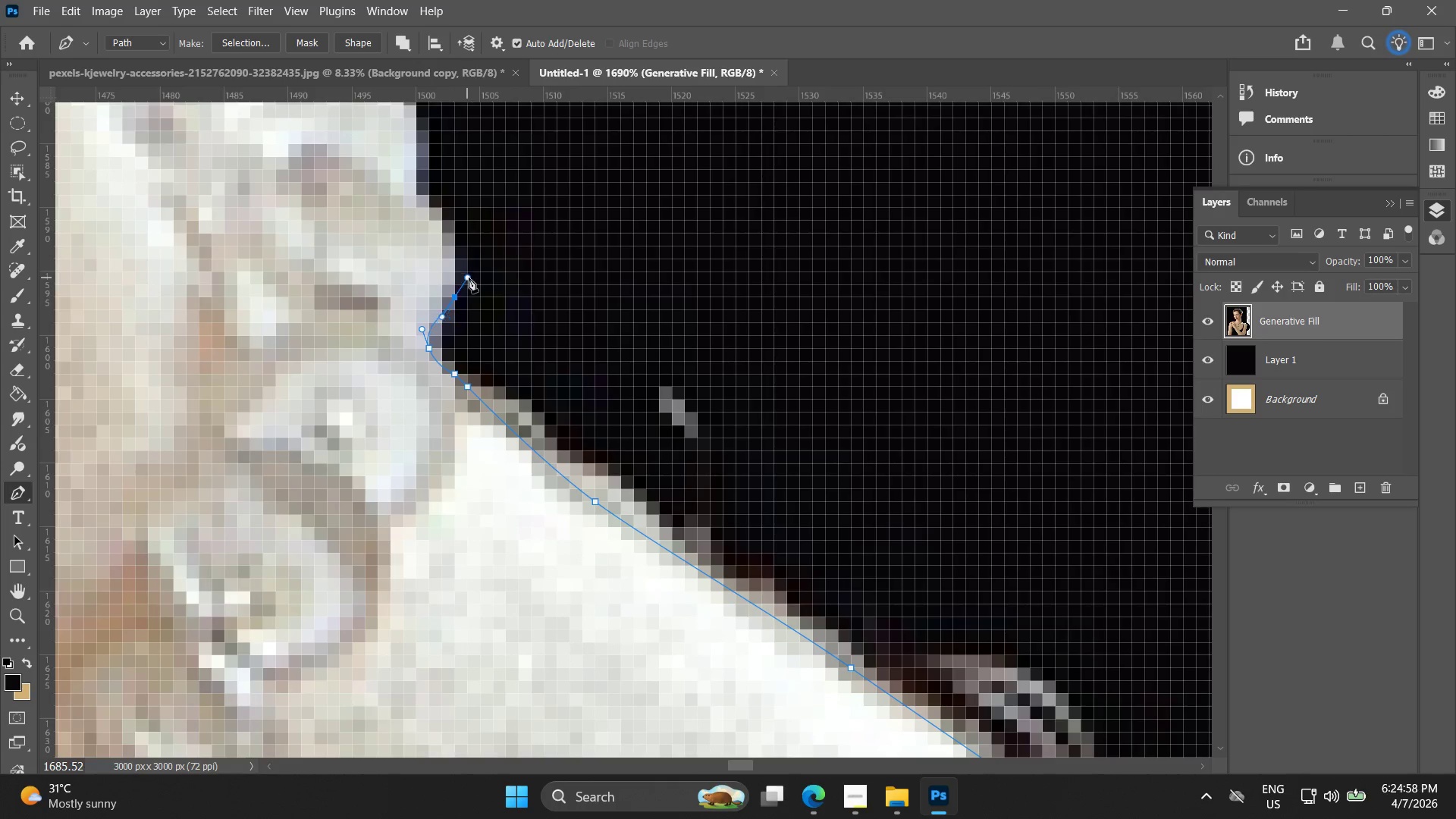 
hold_key(key=Space, duration=0.55)
 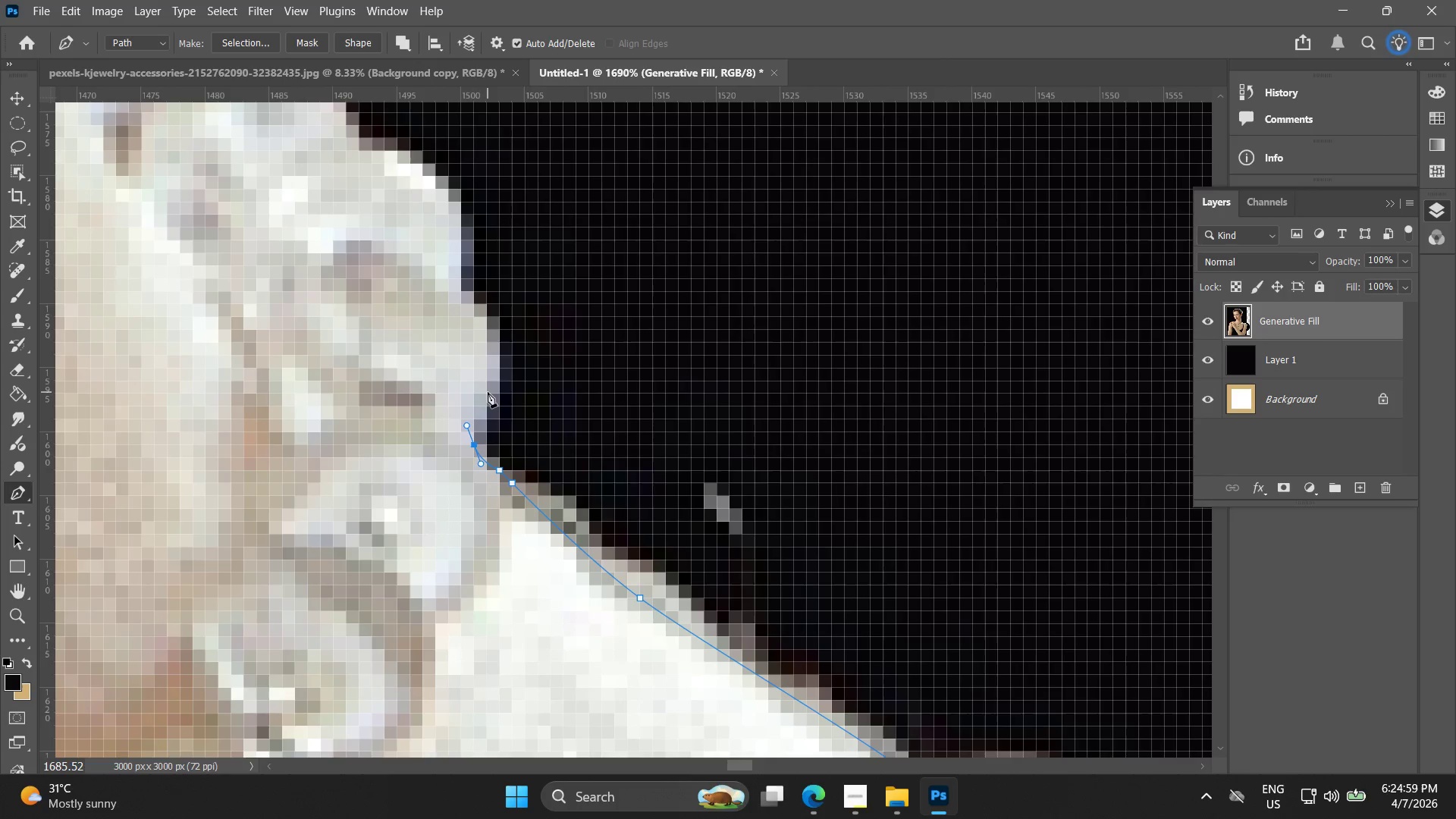 
left_click_drag(start_coordinate=[469, 281], to_coordinate=[513, 377])
 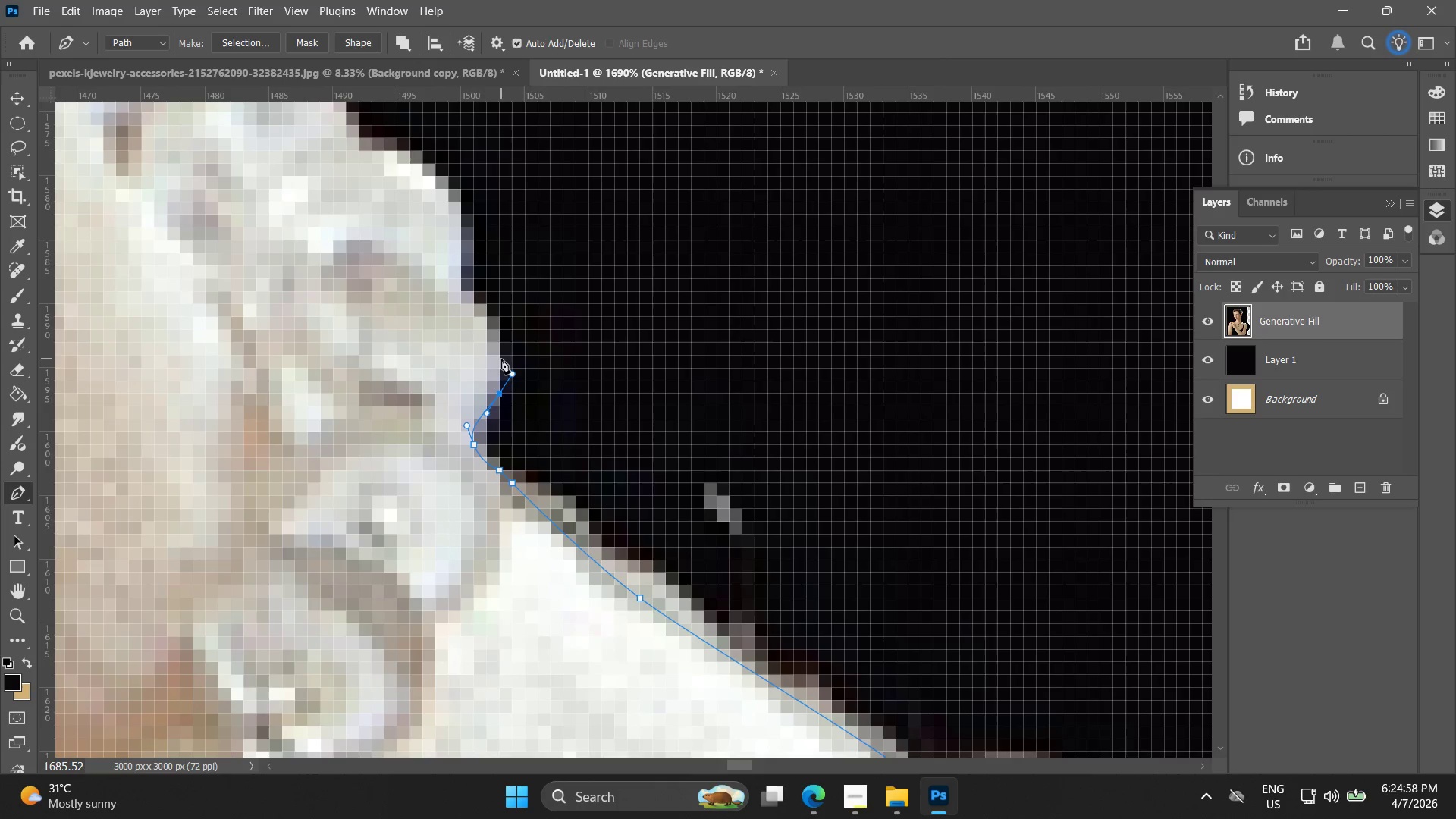 
key(Control+ControlLeft)
 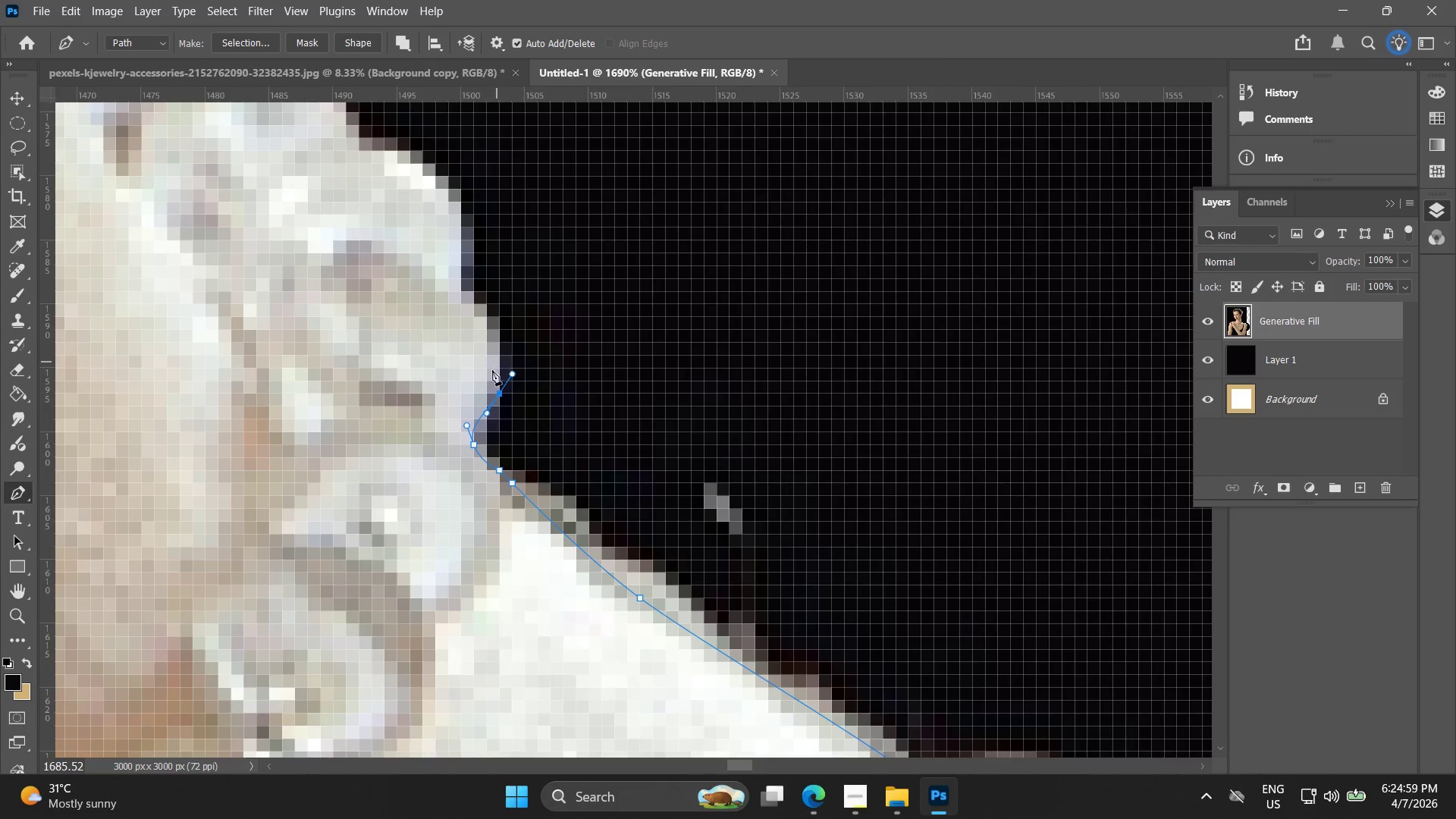 
key(Control+Z)
 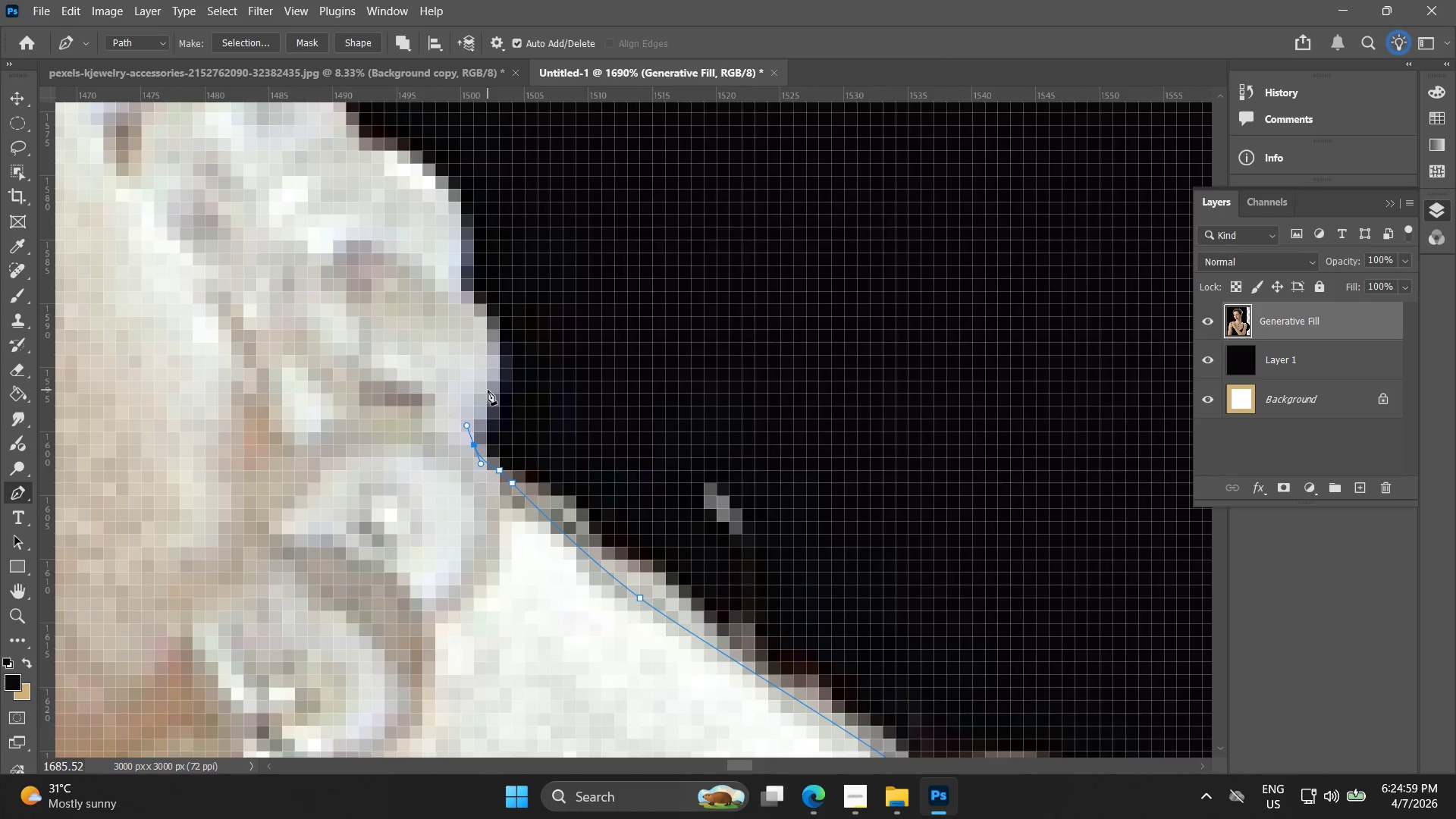 
left_click_drag(start_coordinate=[488, 387], to_coordinate=[501, 362])
 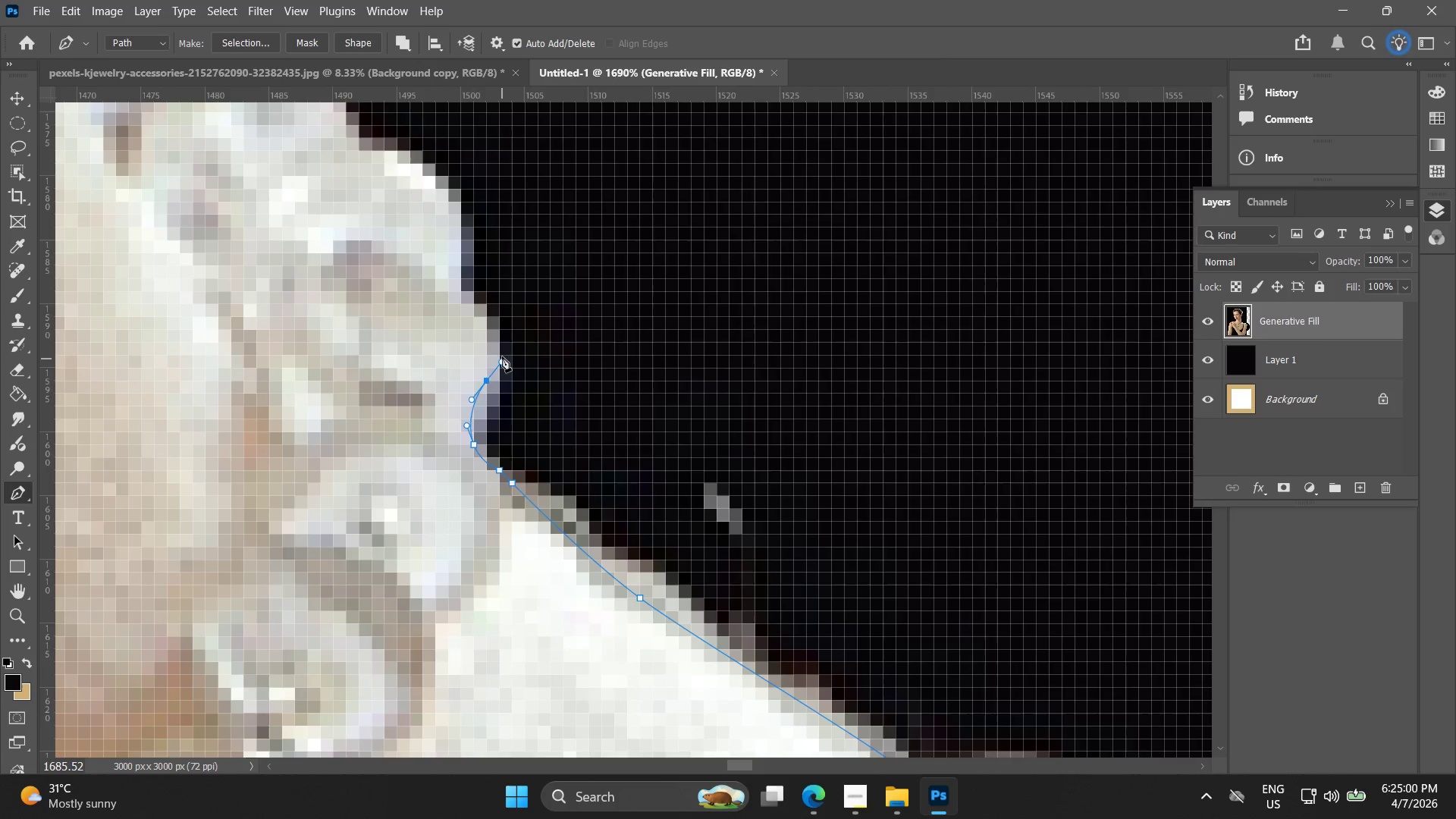 
left_click_drag(start_coordinate=[502, 356], to_coordinate=[502, 349])
 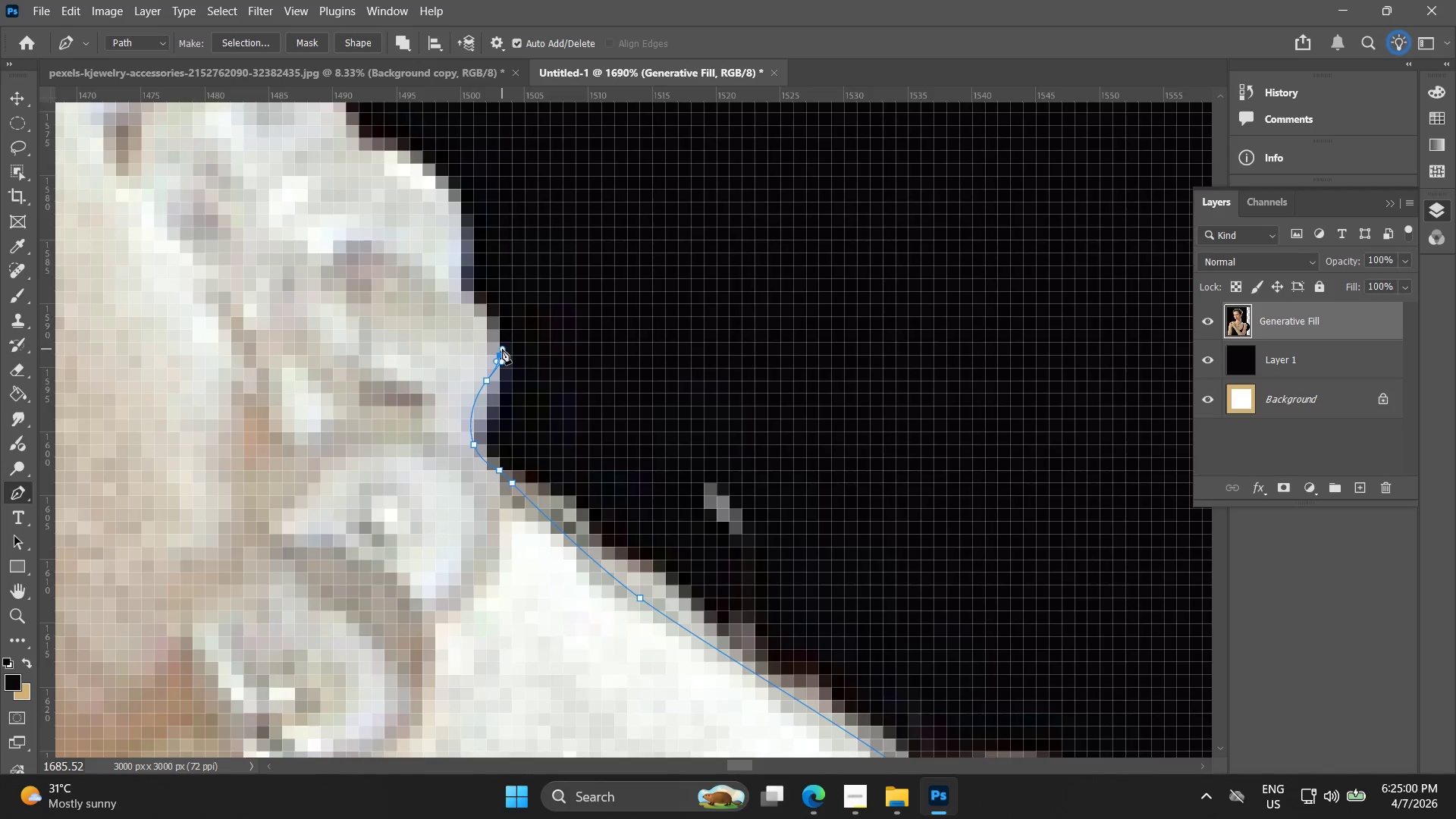 
key(Control+Z)
 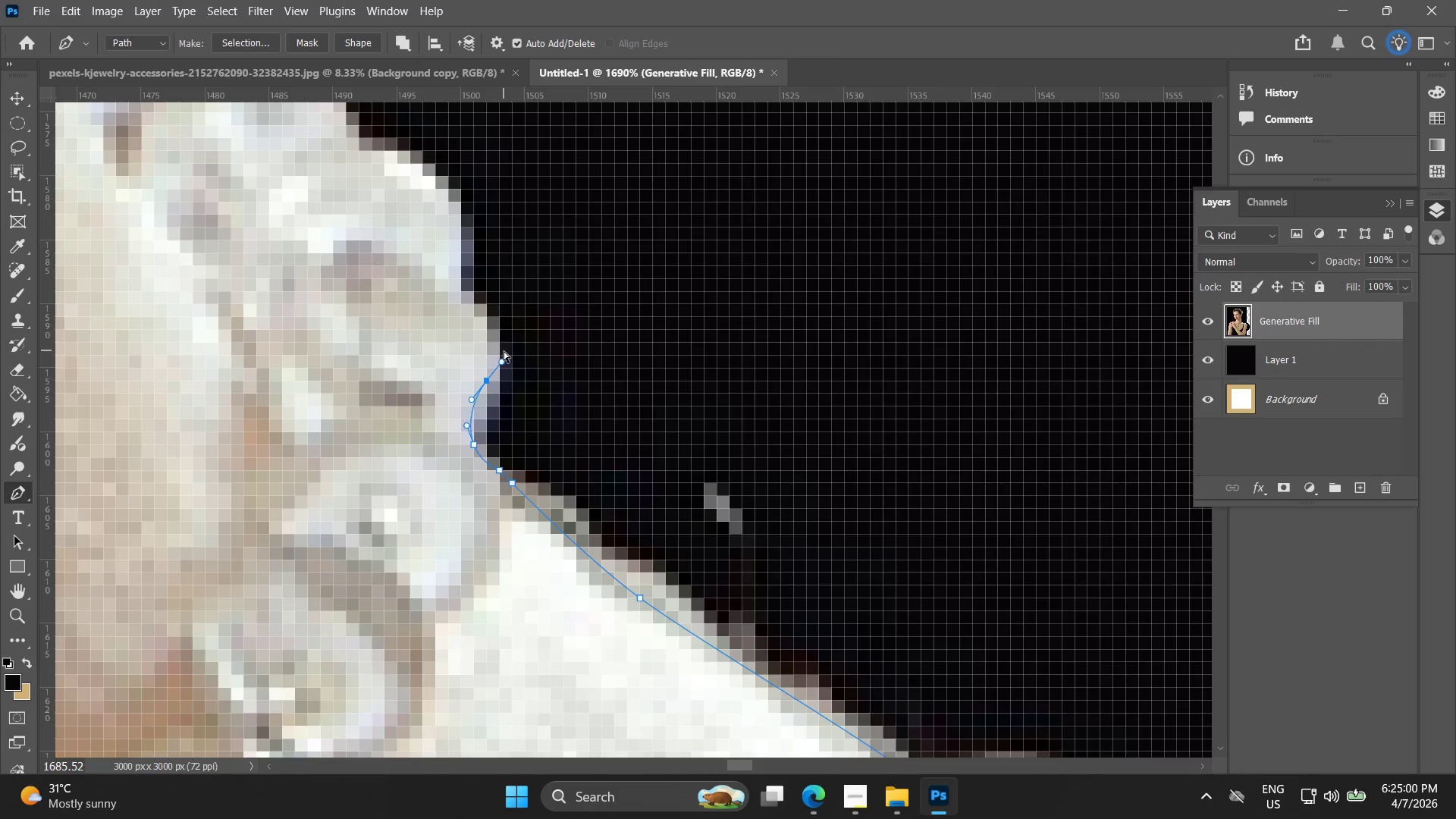 
key(Control+Z)
 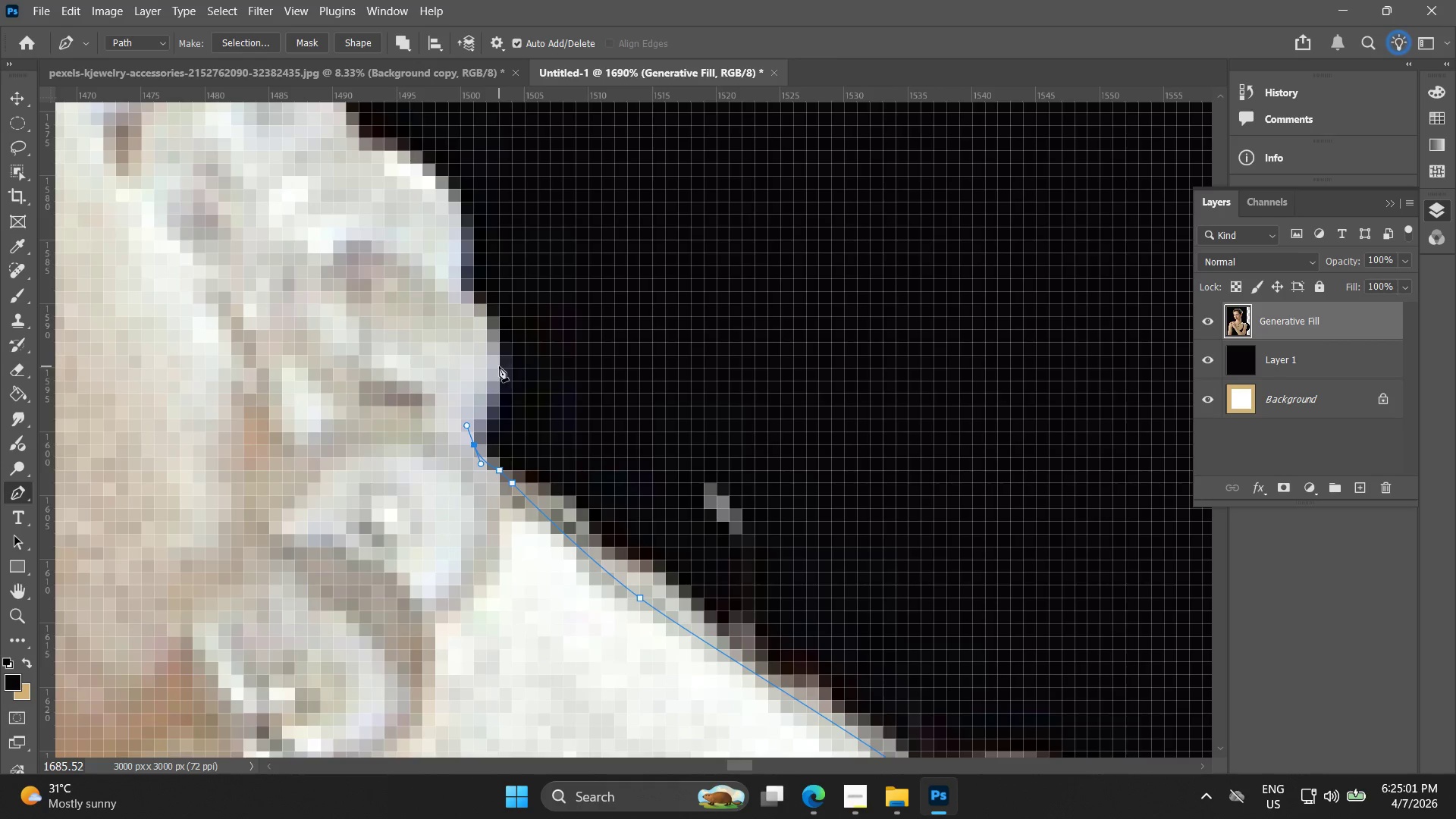 
left_click_drag(start_coordinate=[497, 367], to_coordinate=[498, 347])
 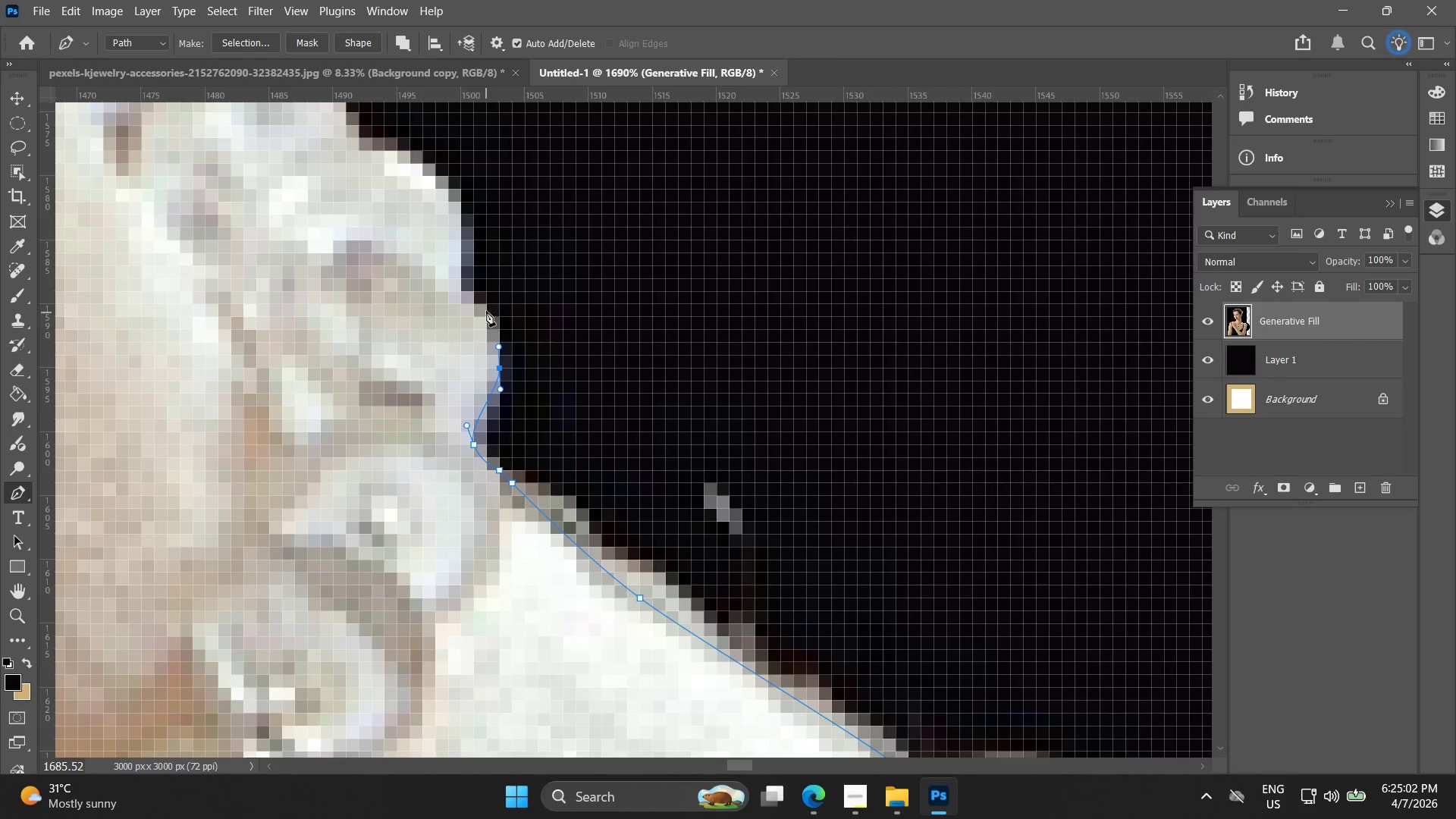 
left_click_drag(start_coordinate=[486, 310], to_coordinate=[473, 302])
 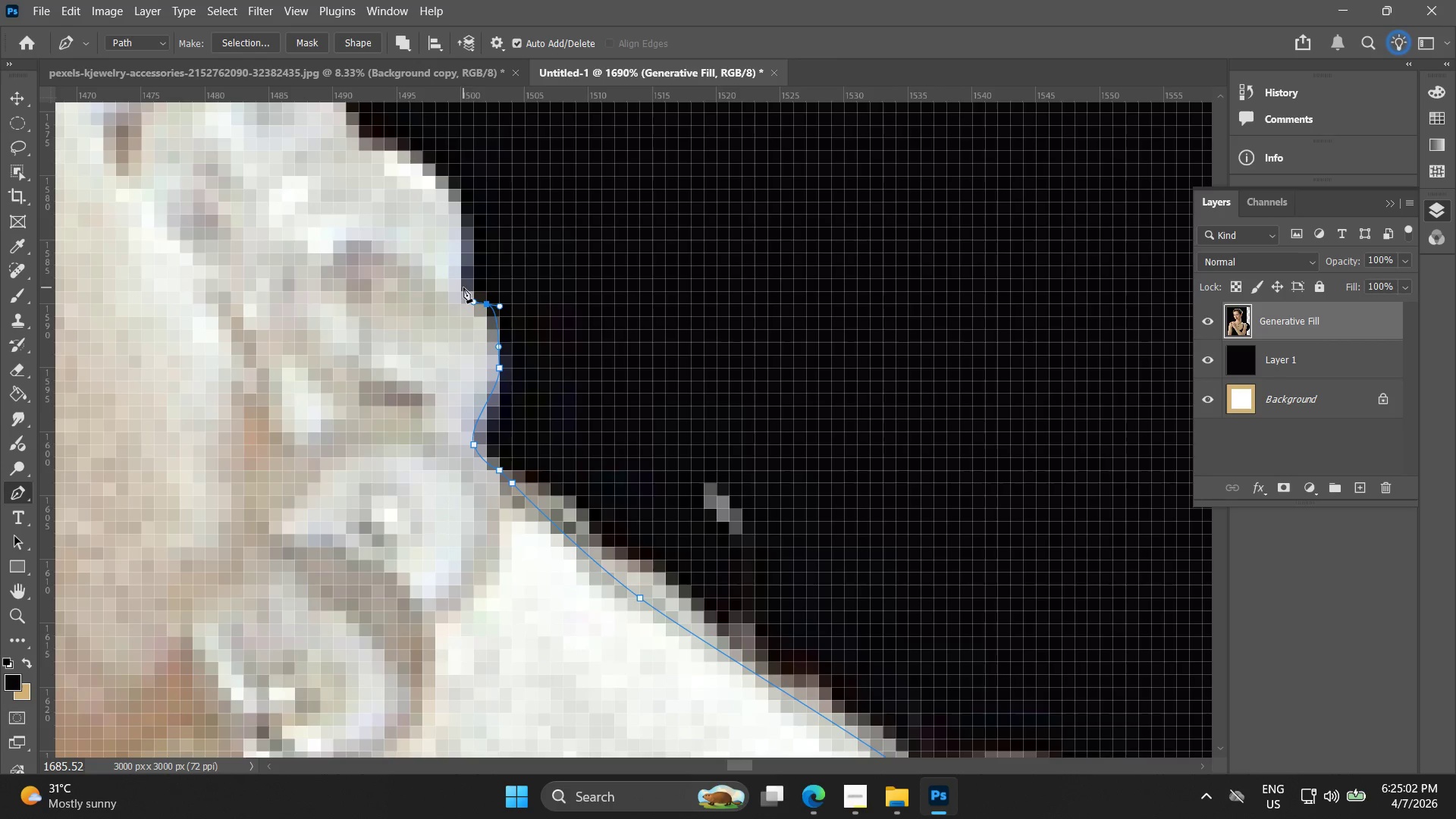 
key(Control+ControlLeft)
 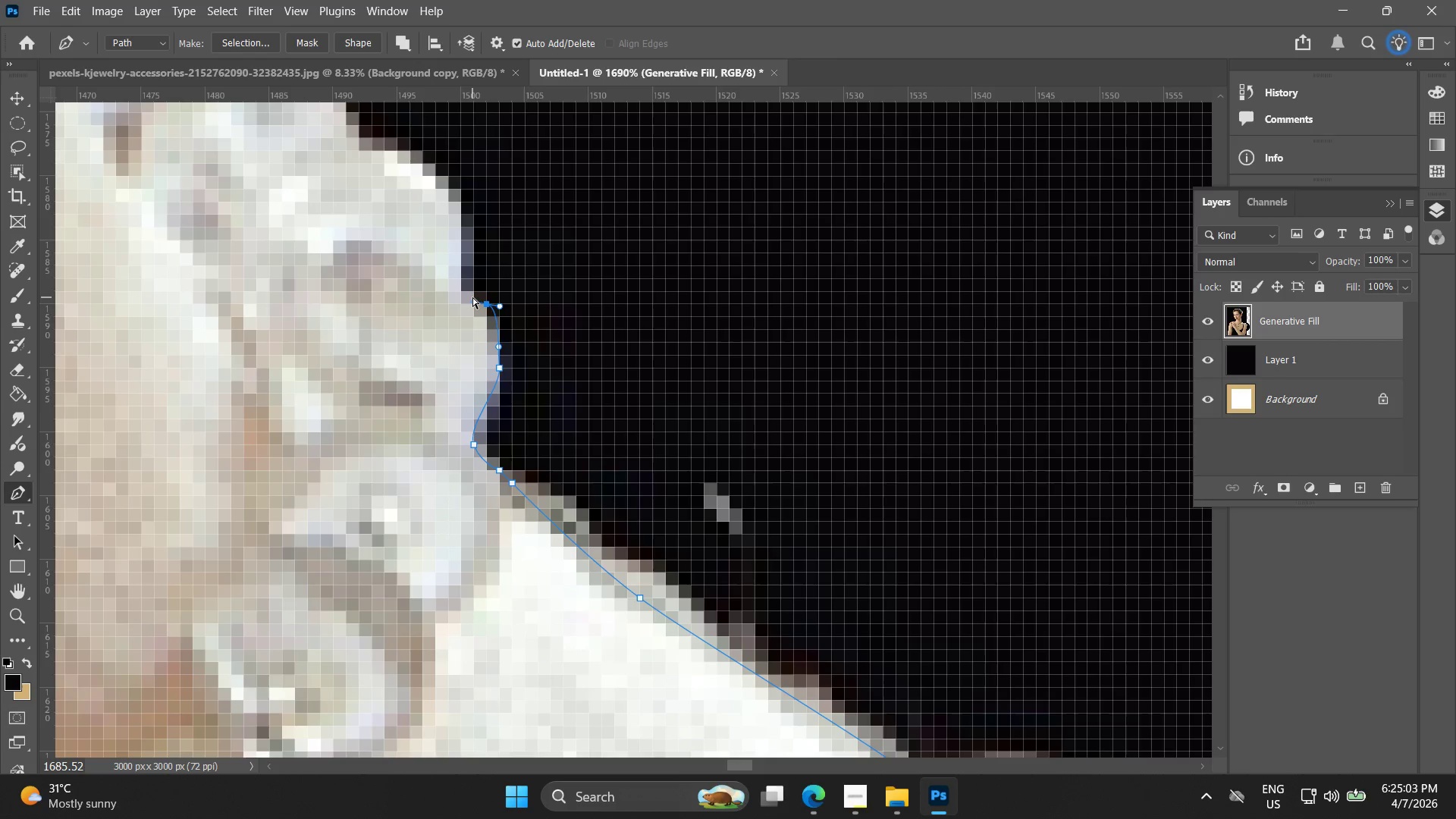 
key(Control+Z)
 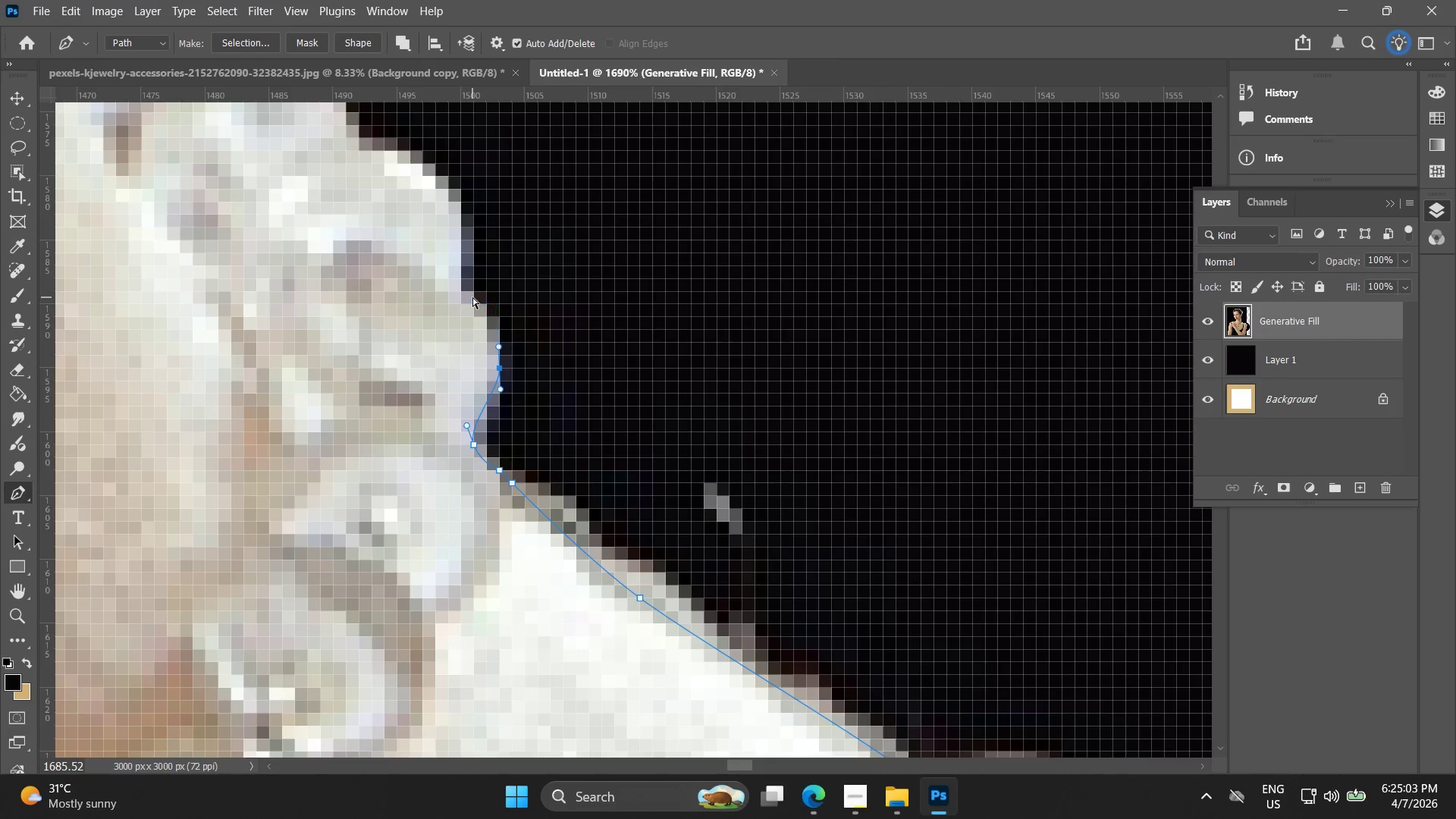 
left_click_drag(start_coordinate=[471, 297], to_coordinate=[459, 293])
 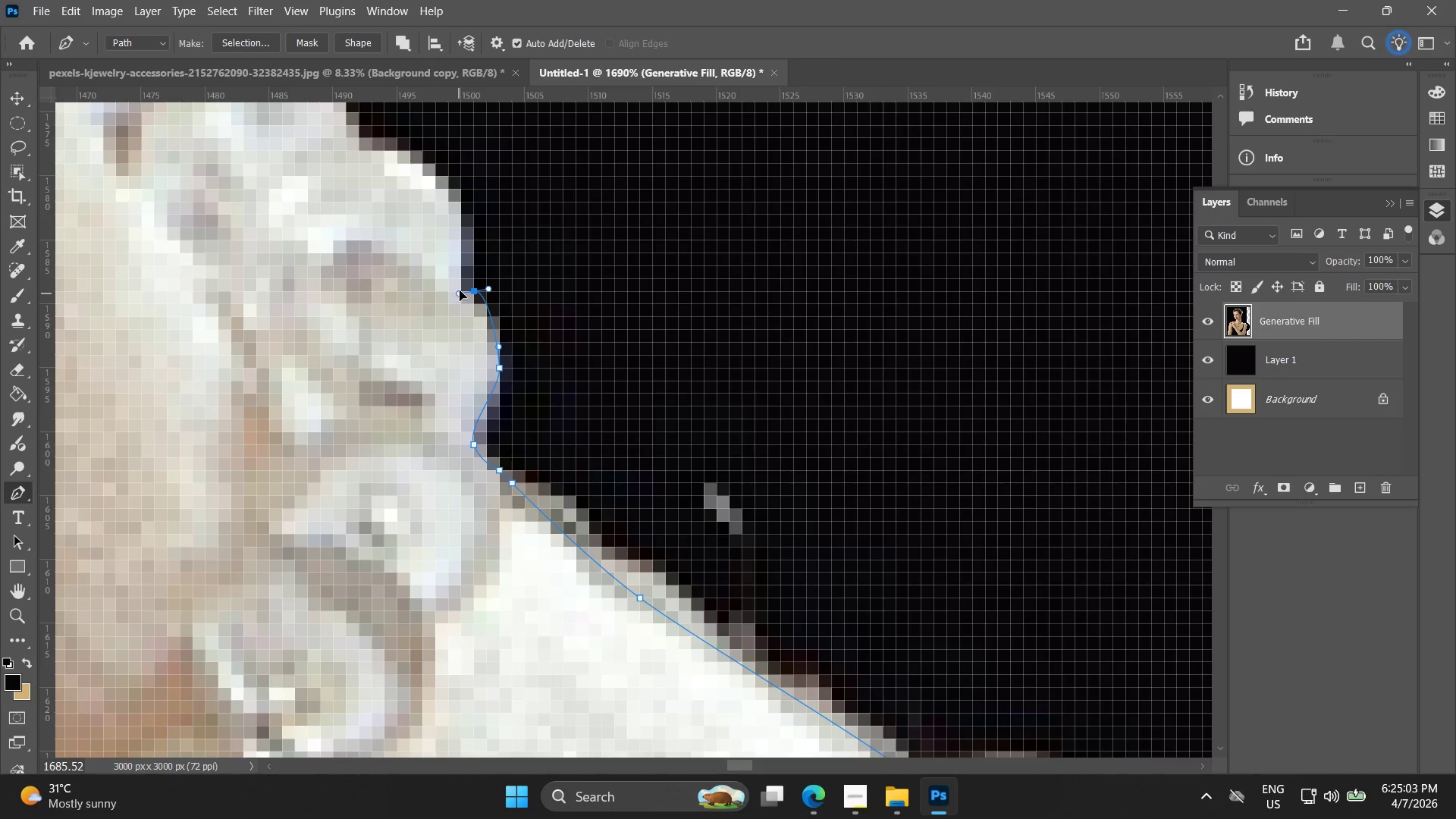 
key(Control+ControlLeft)
 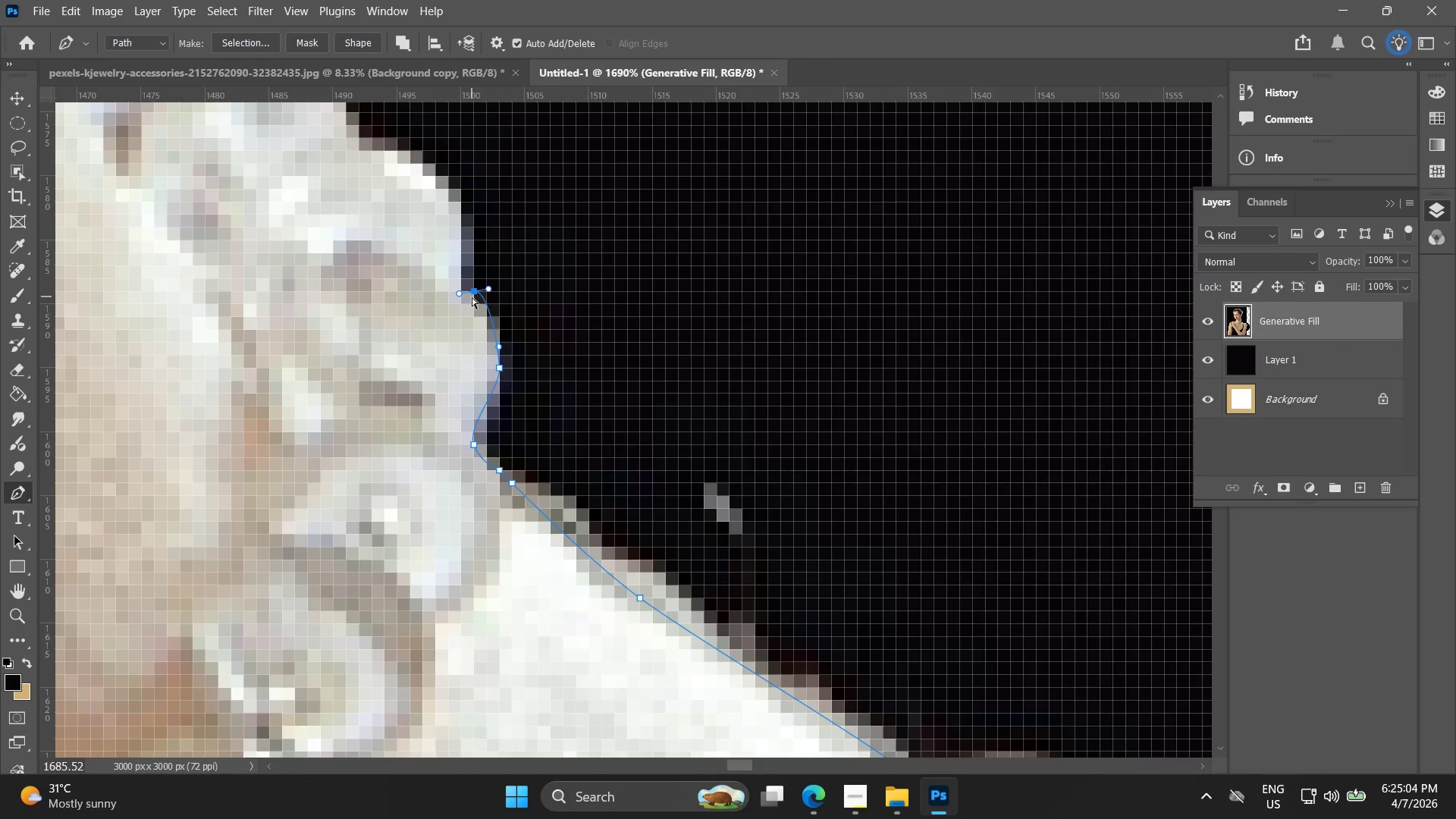 
key(Control+Z)
 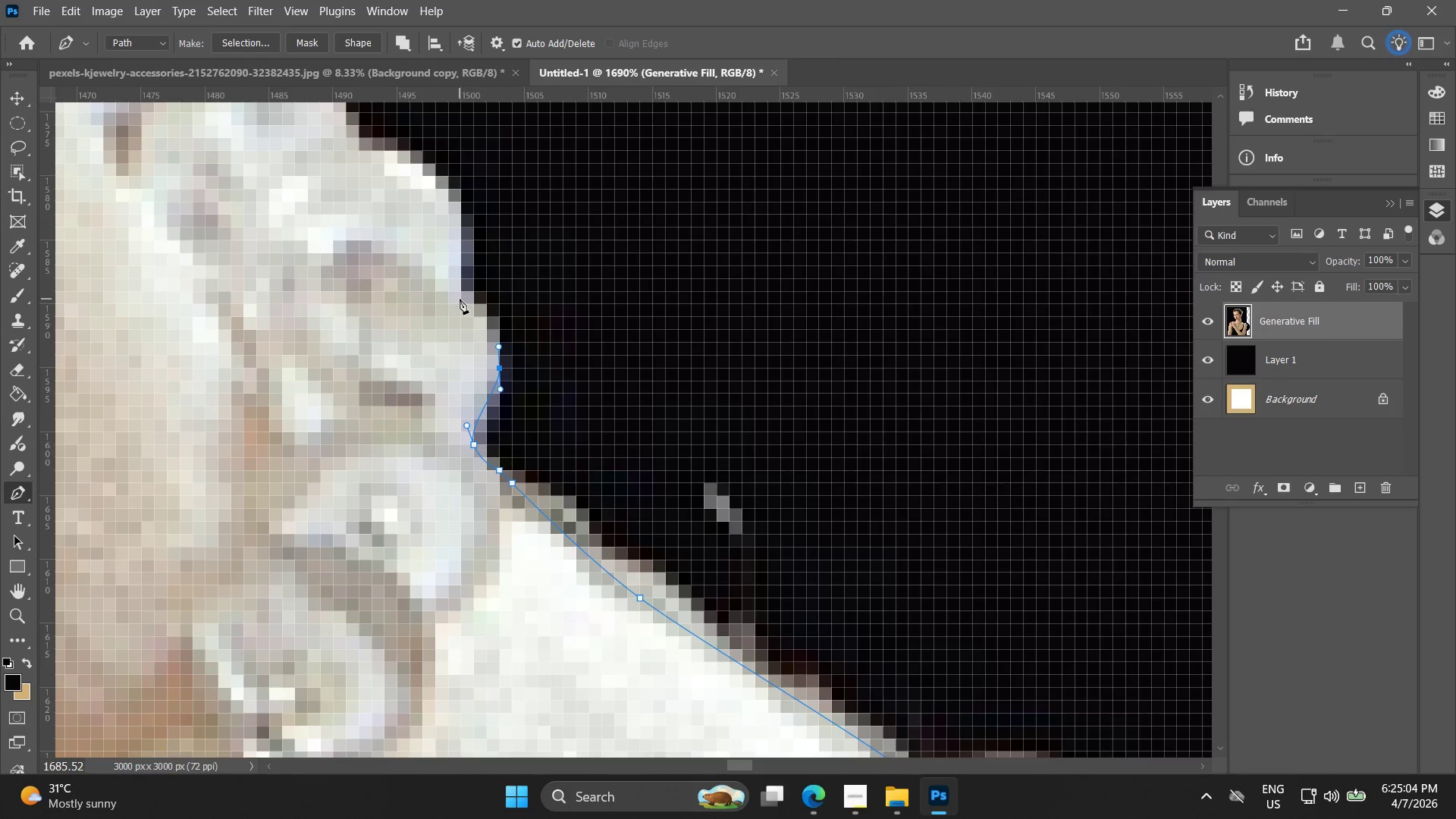 
left_click_drag(start_coordinate=[459, 298], to_coordinate=[457, 288])
 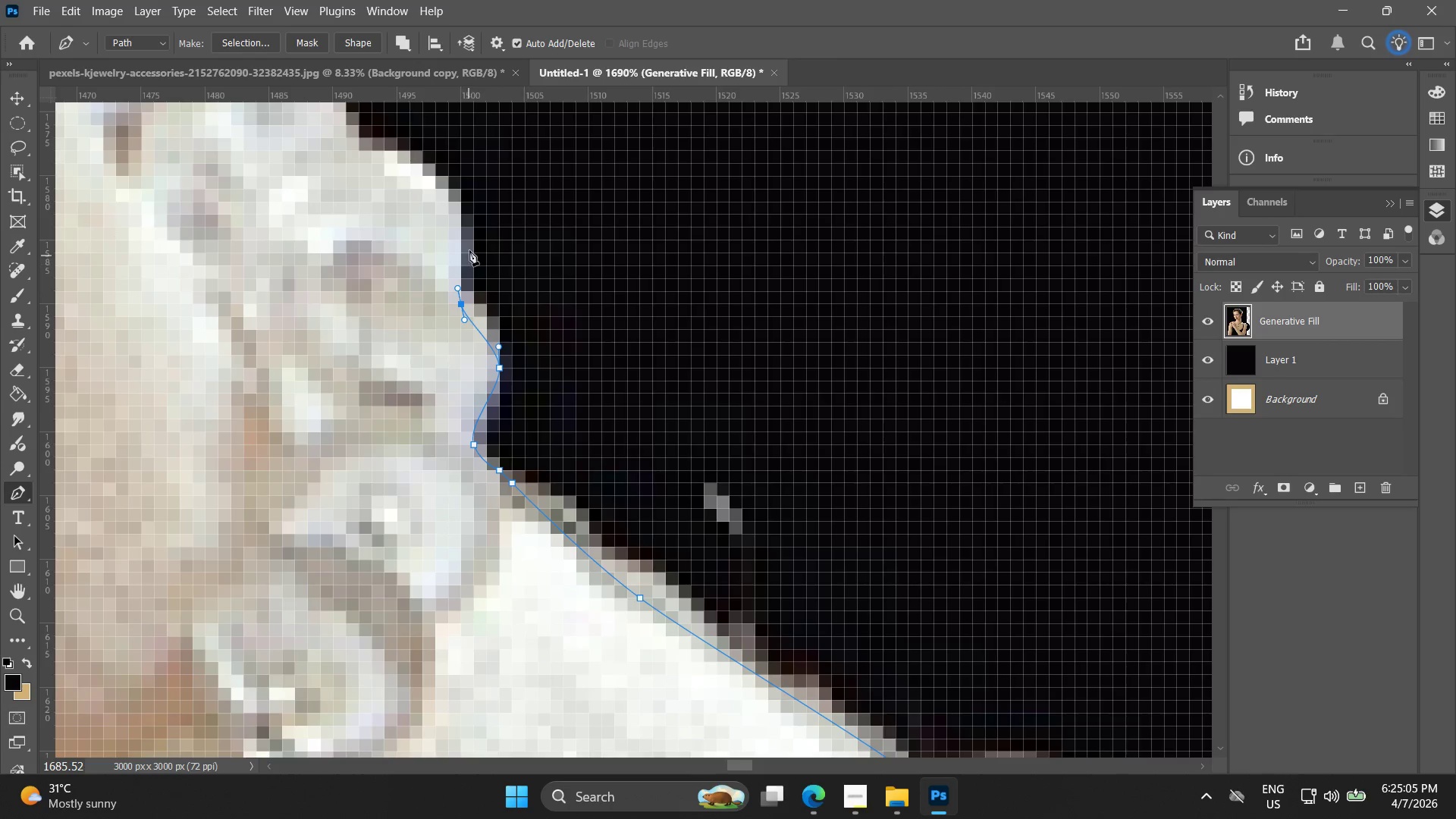 
left_click([469, 242])
 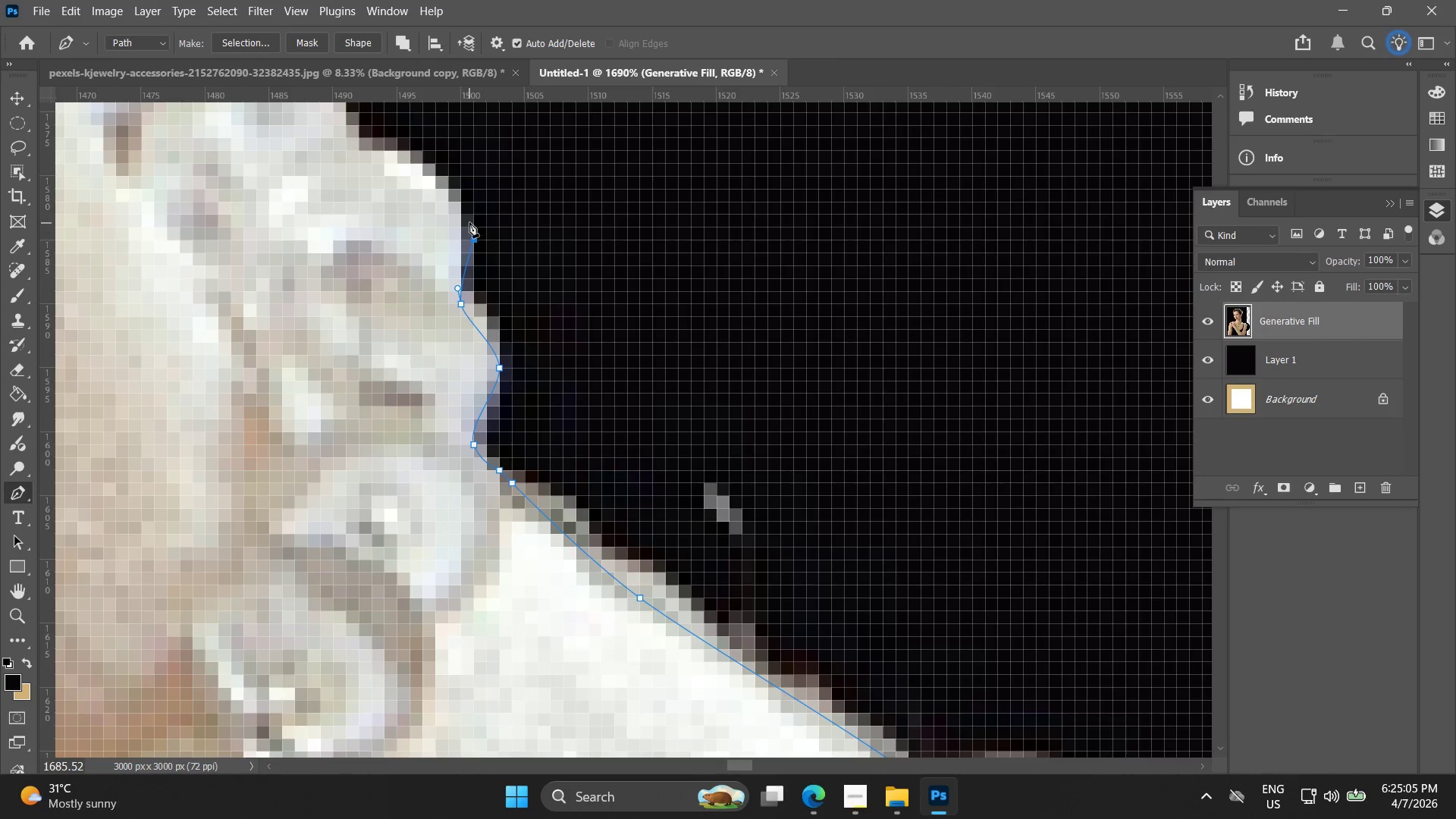 
hold_key(key=Space, duration=0.55)
 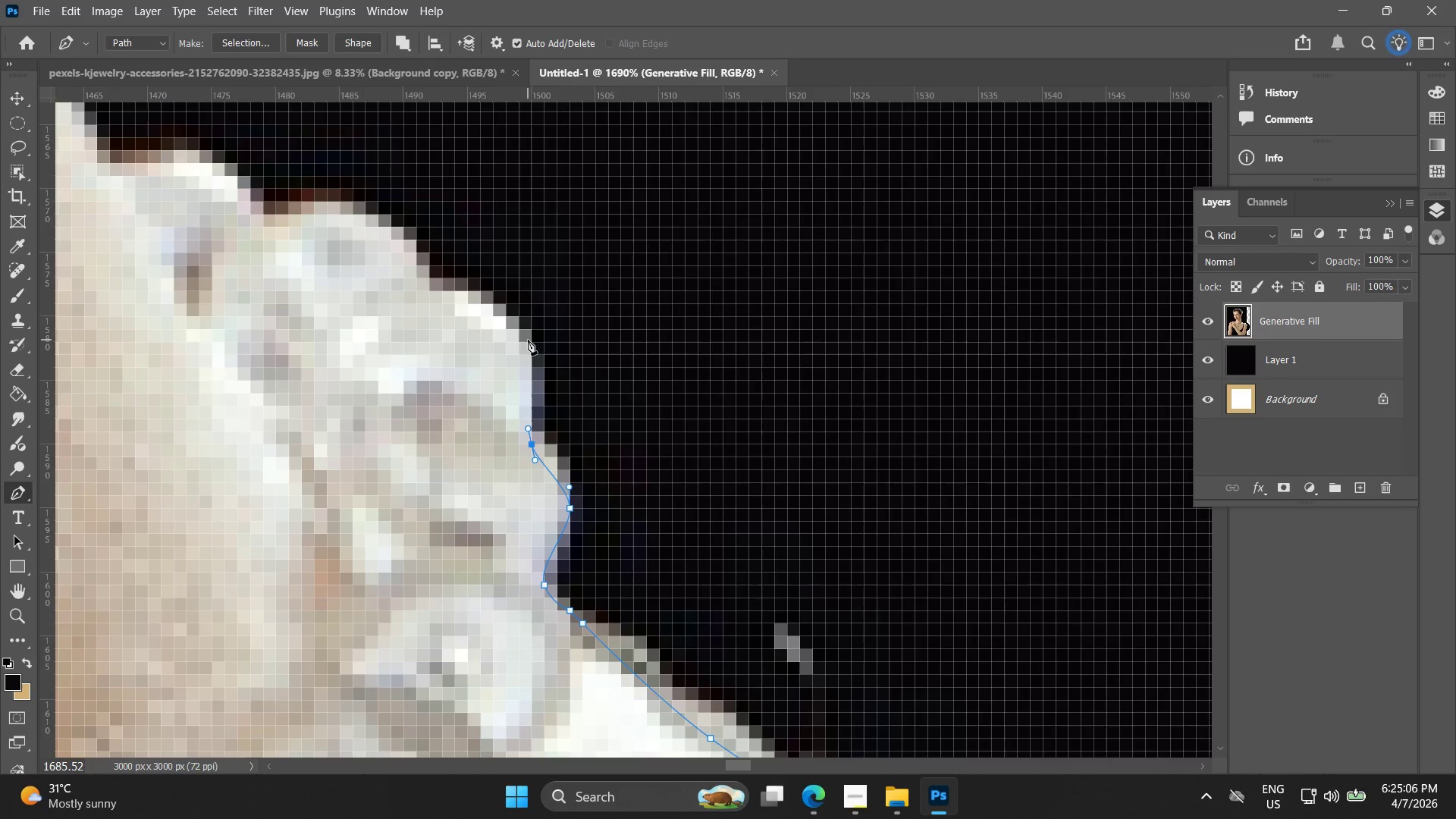 
left_click_drag(start_coordinate=[471, 221], to_coordinate=[541, 362])
 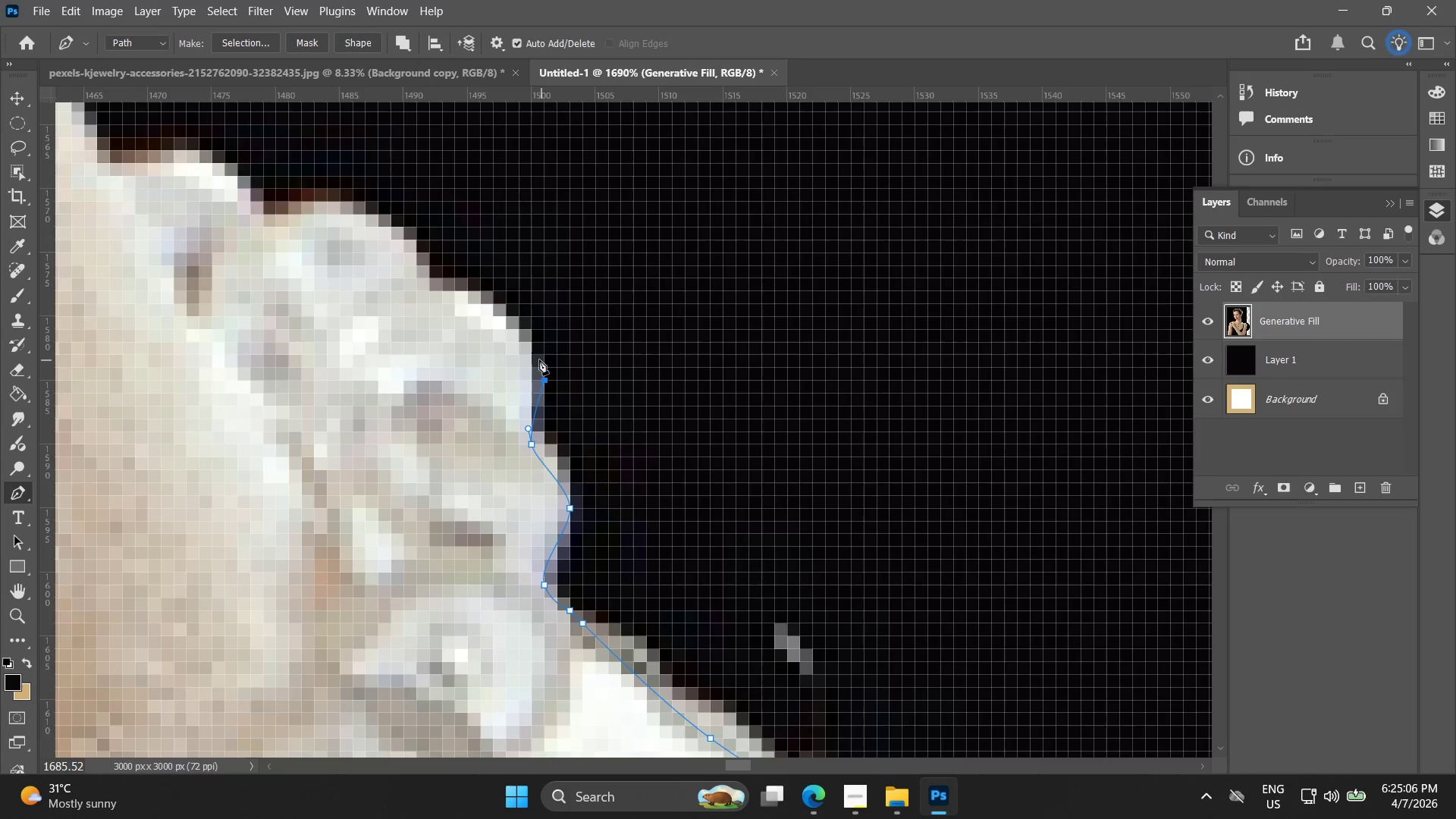 
key(Control+ControlLeft)
 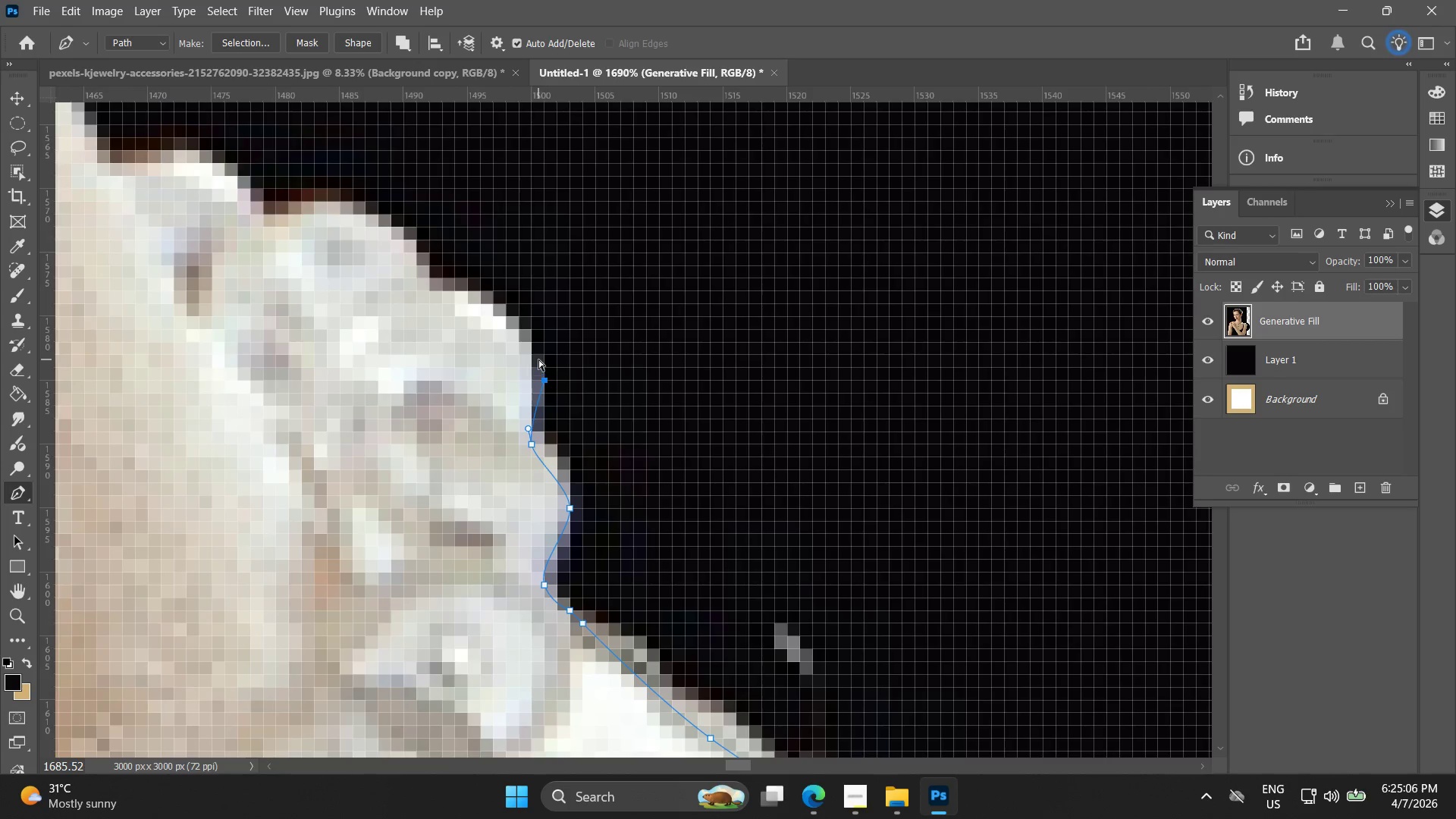 
key(Control+Z)
 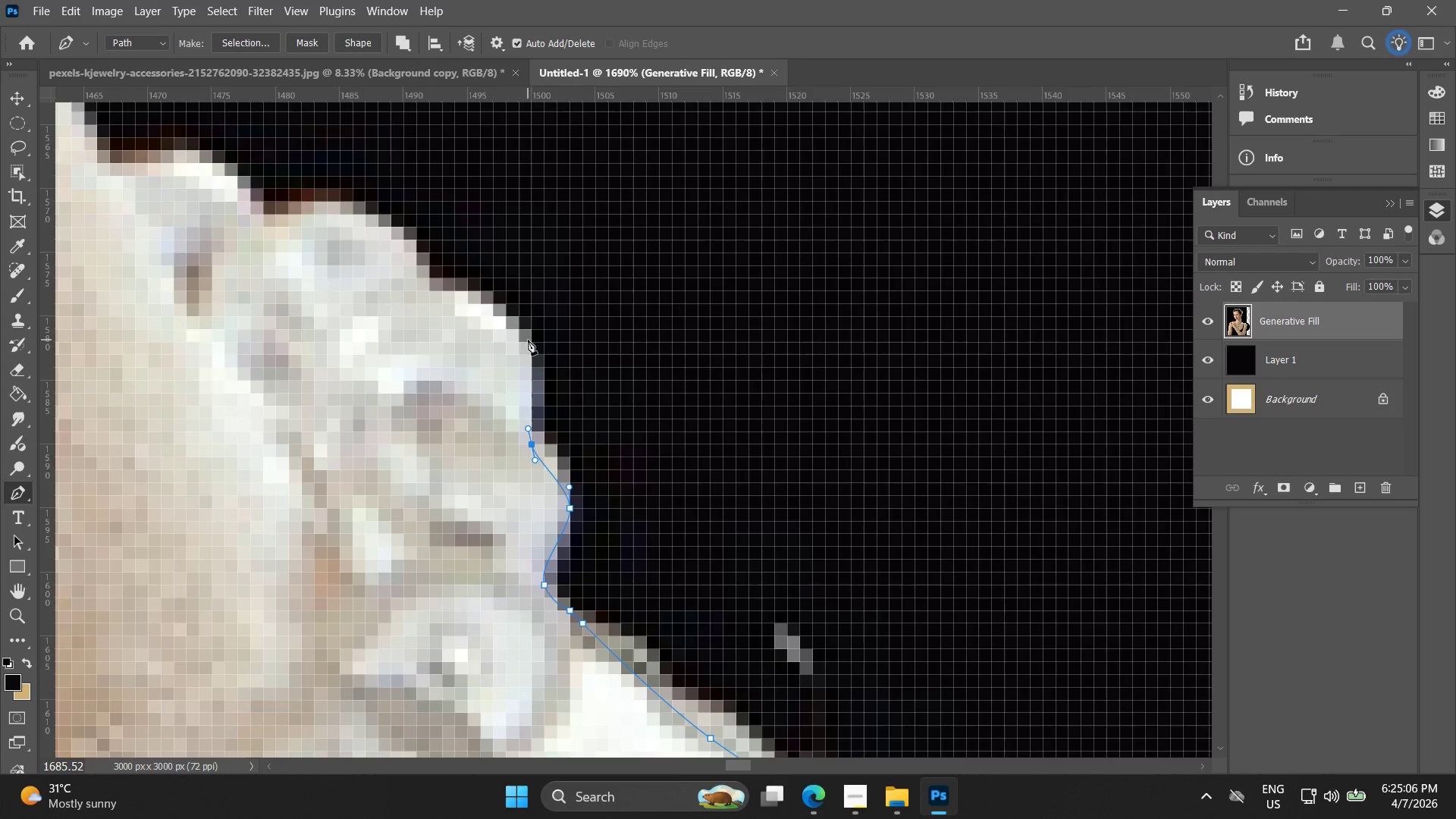 
left_click([528, 340])
 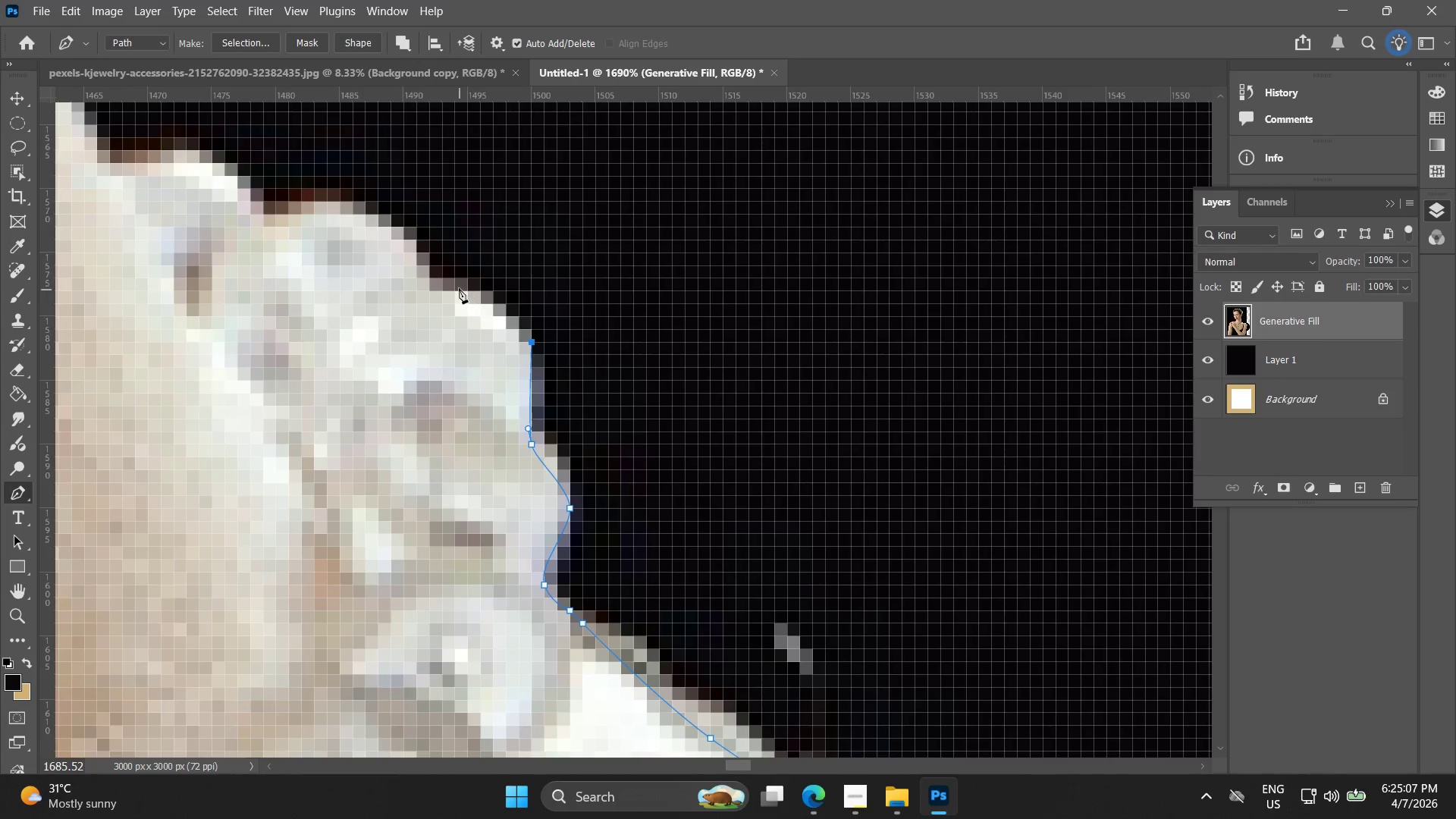 
left_click_drag(start_coordinate=[423, 279], to_coordinate=[398, 276])
 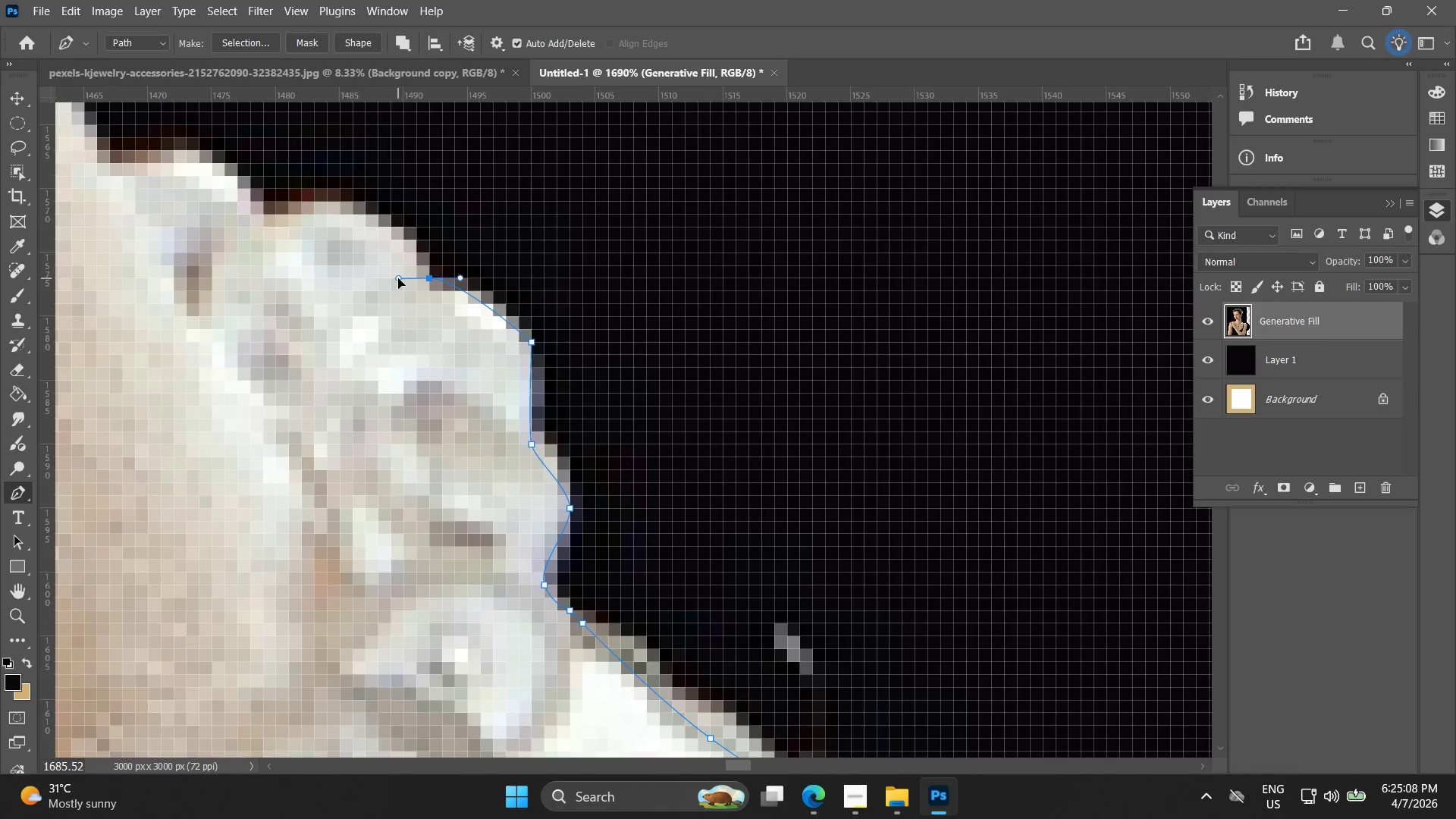 
key(Control+ControlLeft)
 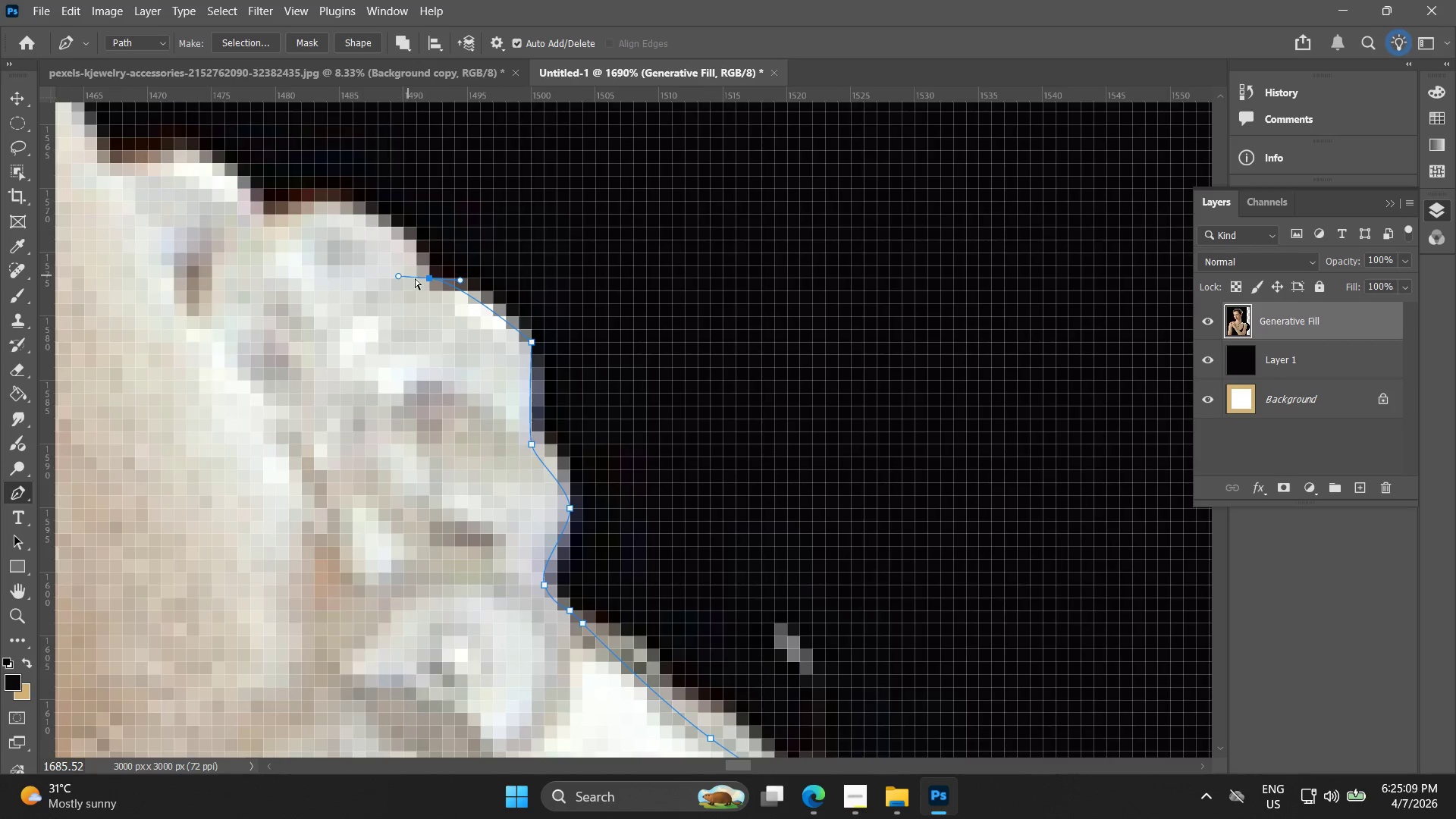 
key(Control+Z)
 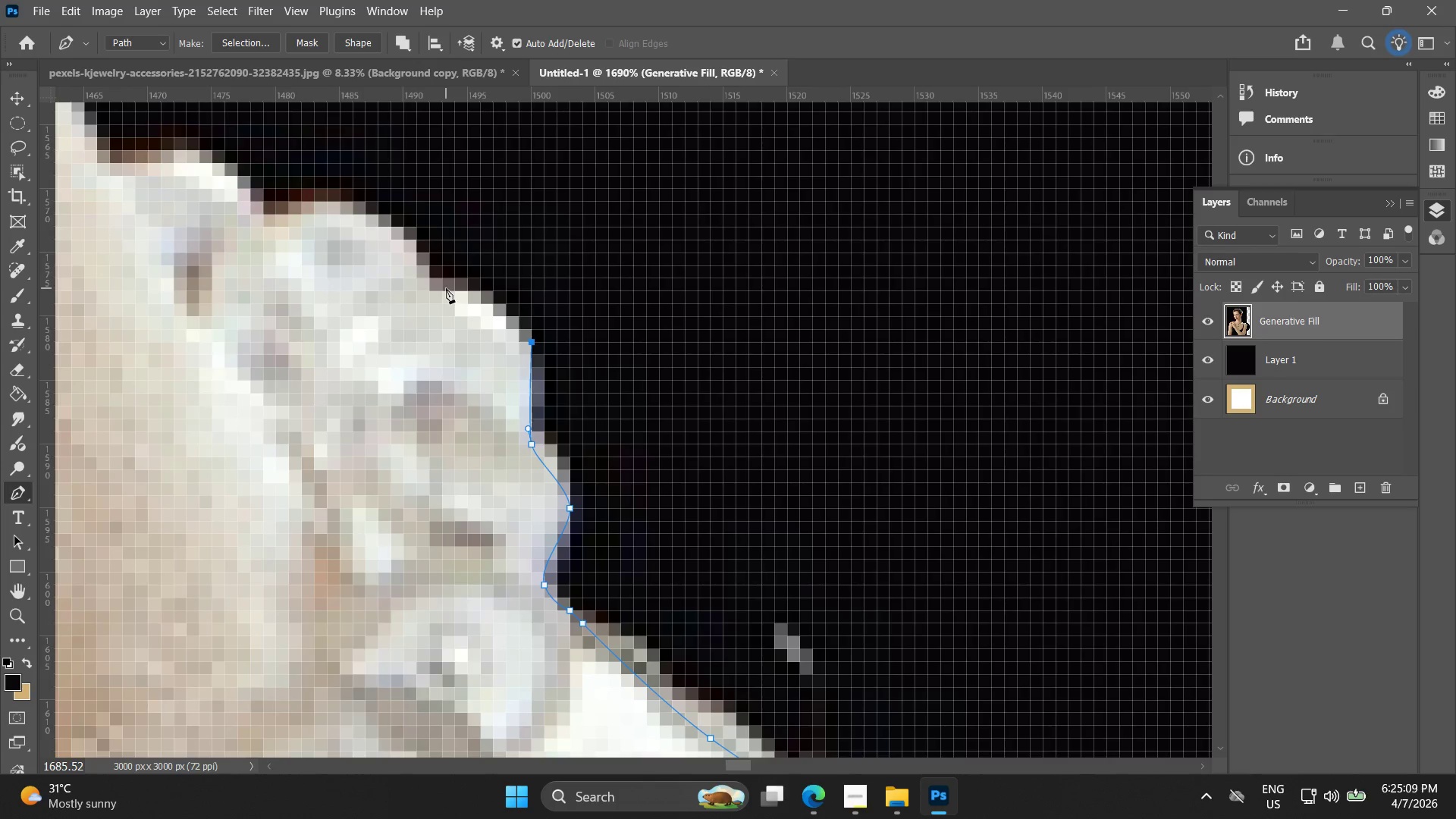 
left_click_drag(start_coordinate=[437, 289], to_coordinate=[389, 288])
 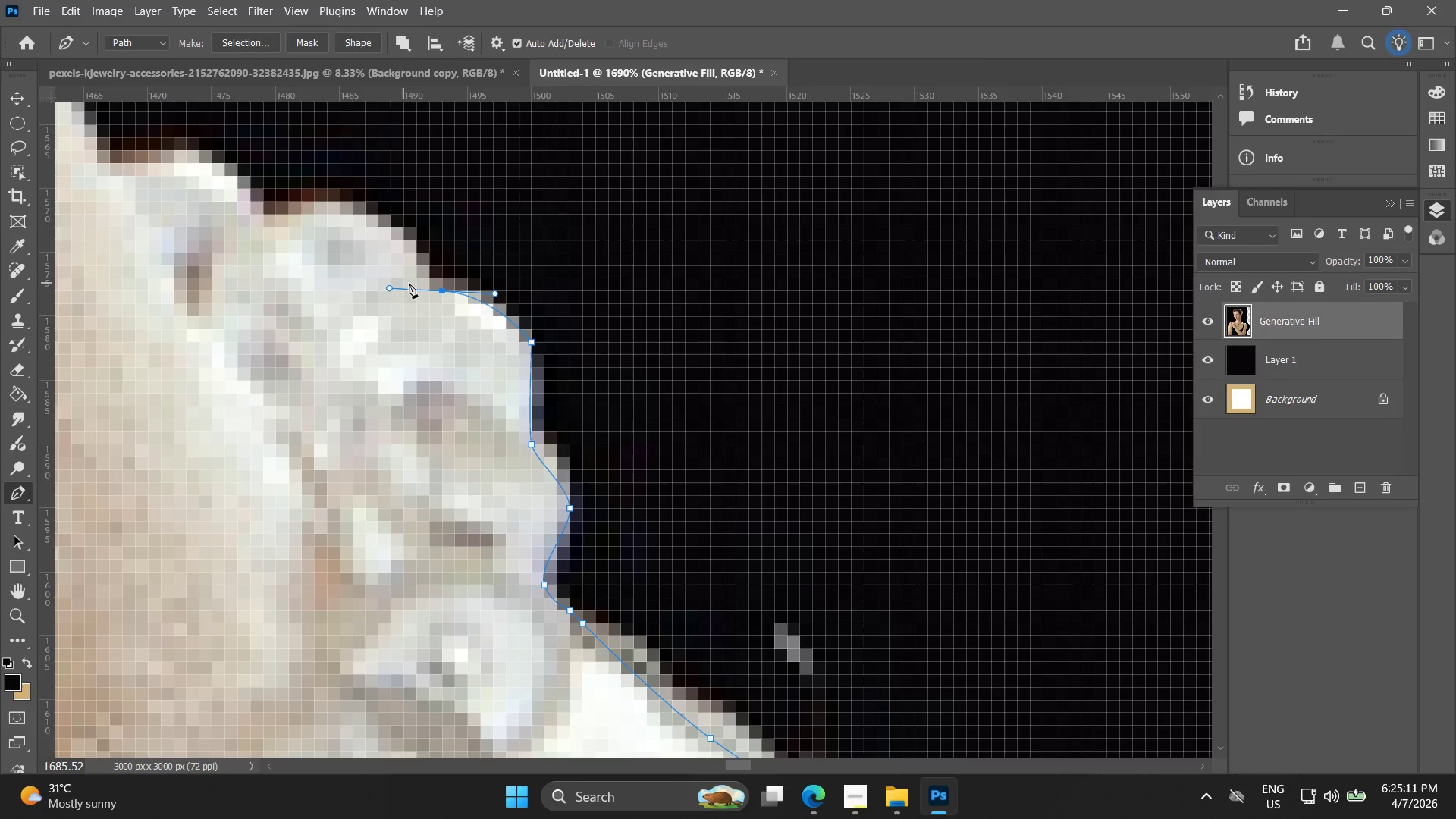 
hold_key(key=AltLeft, duration=0.98)
left_click([444, 293])
 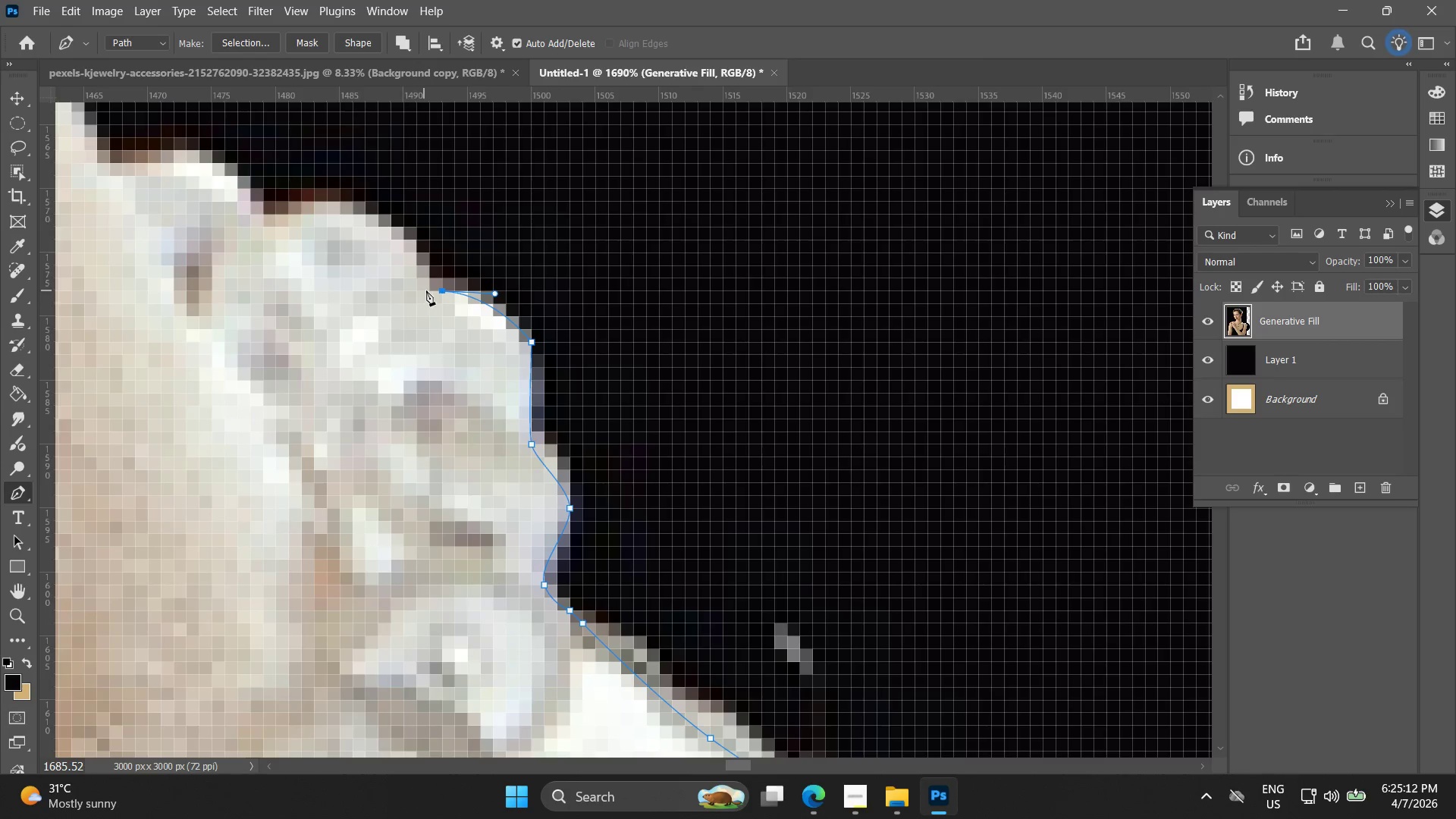 
left_click([427, 290])
 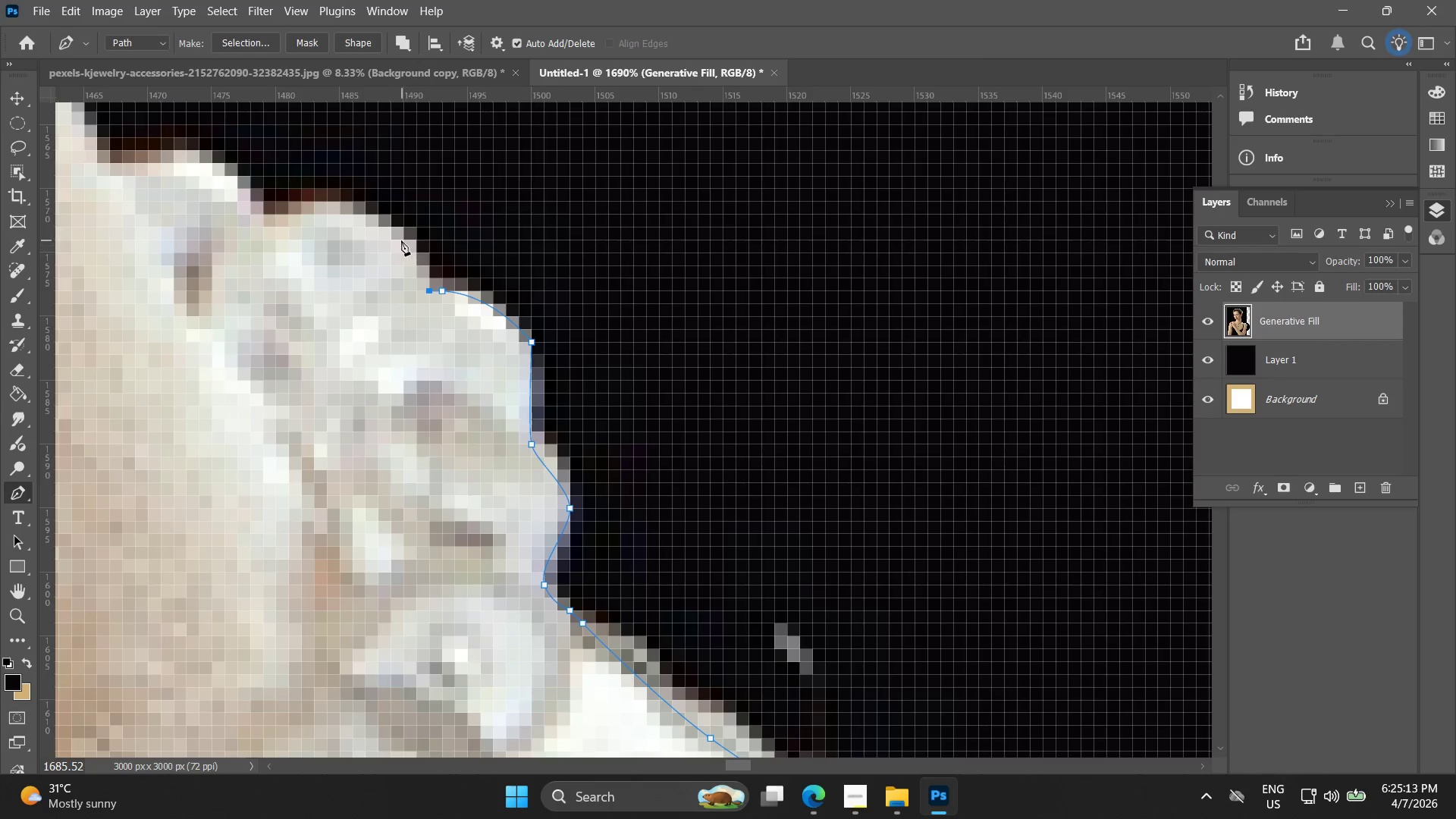 
left_click_drag(start_coordinate=[398, 239], to_coordinate=[376, 222])
 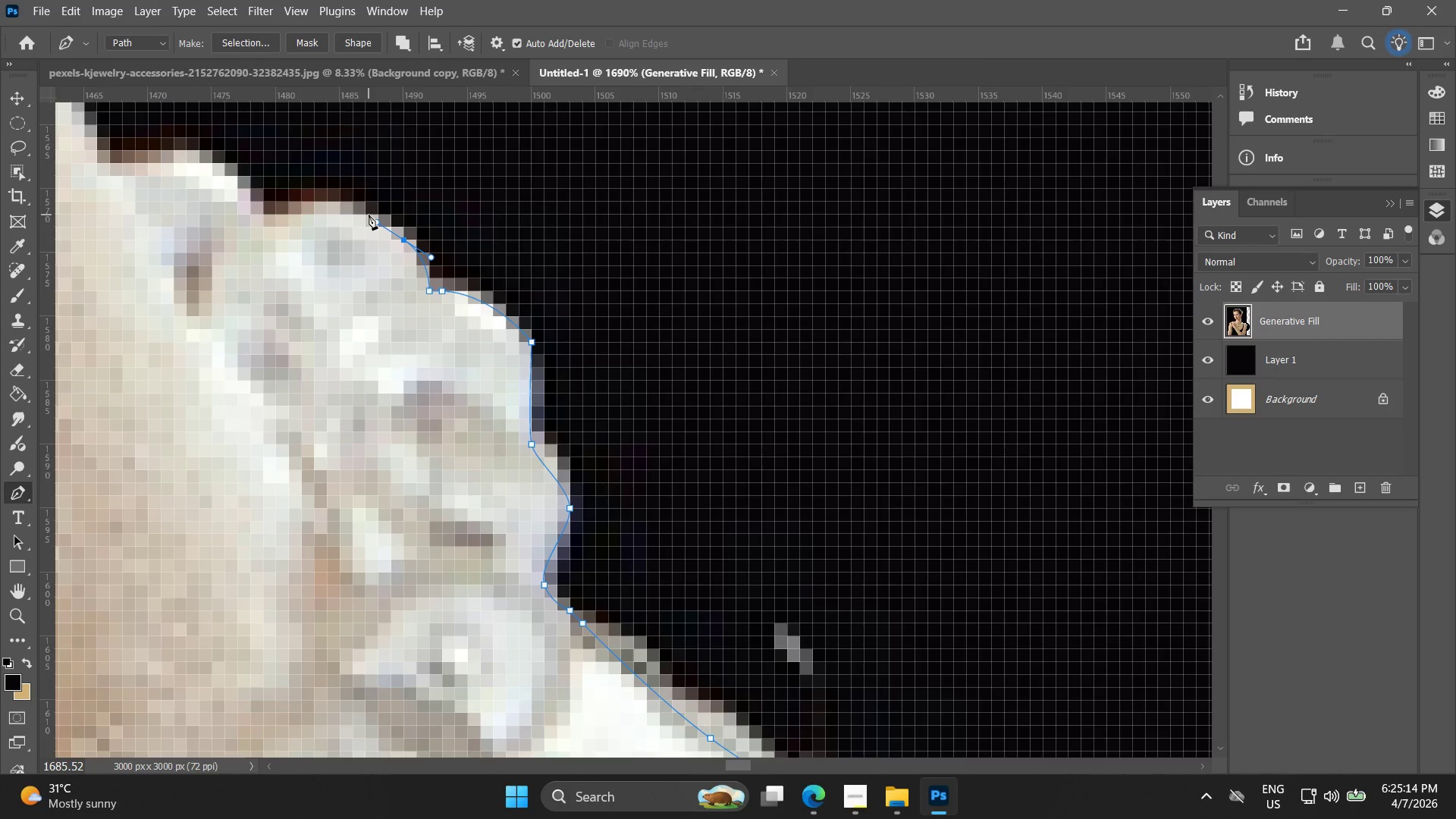 
hold_key(key=Space, duration=0.45)
 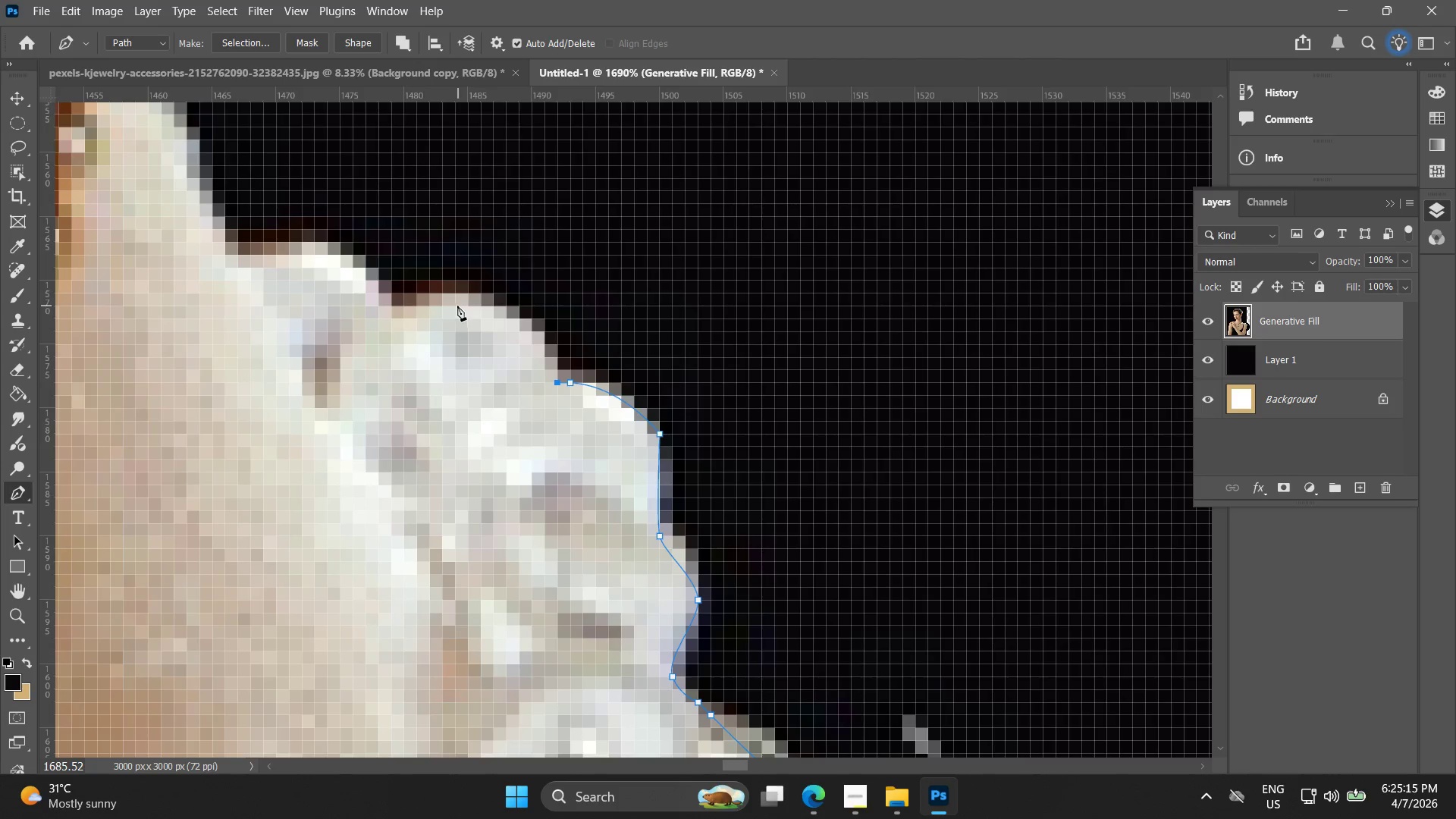 
left_click_drag(start_coordinate=[392, 231], to_coordinate=[520, 323])
 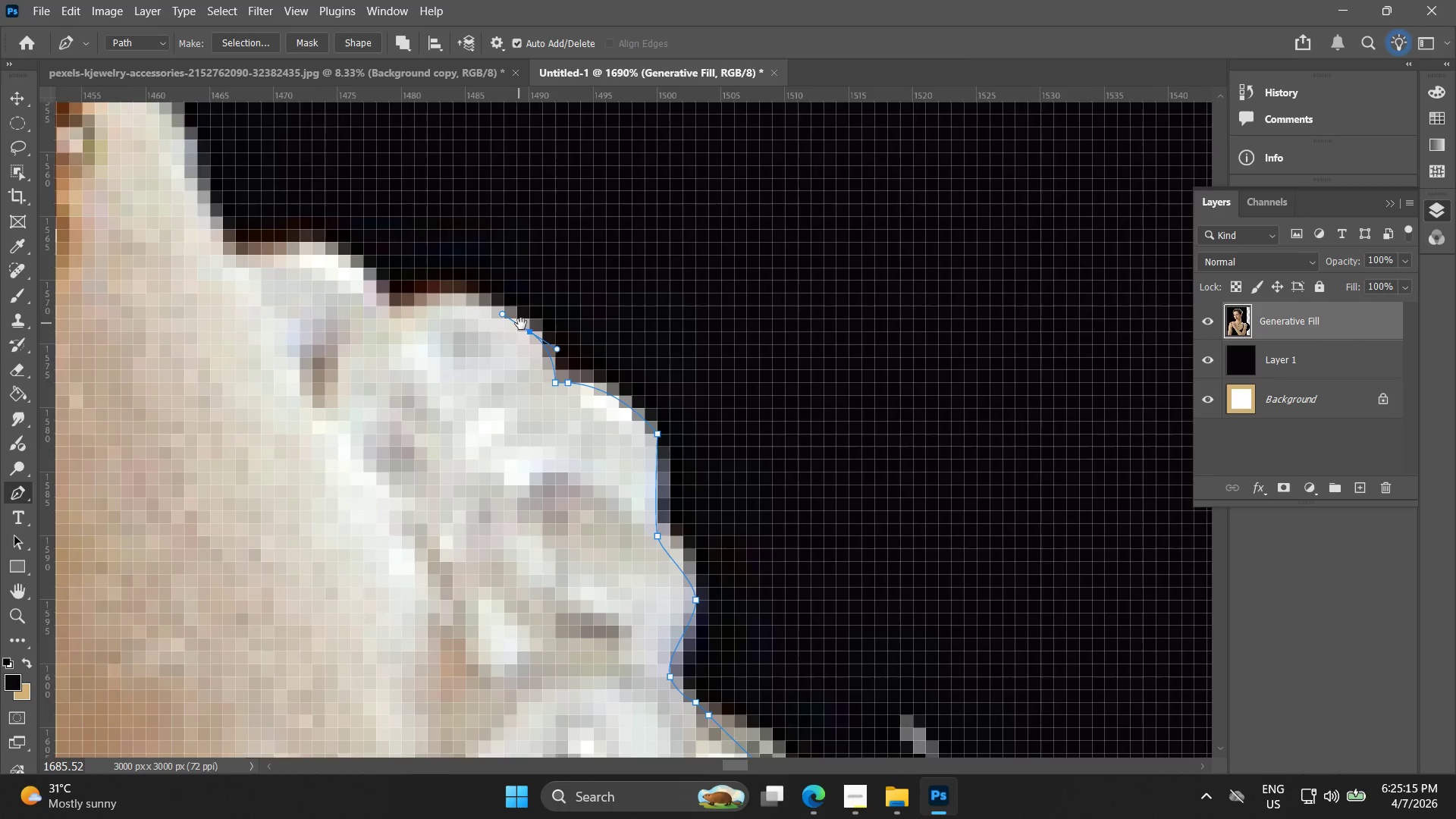 
key(Control+ControlLeft)
 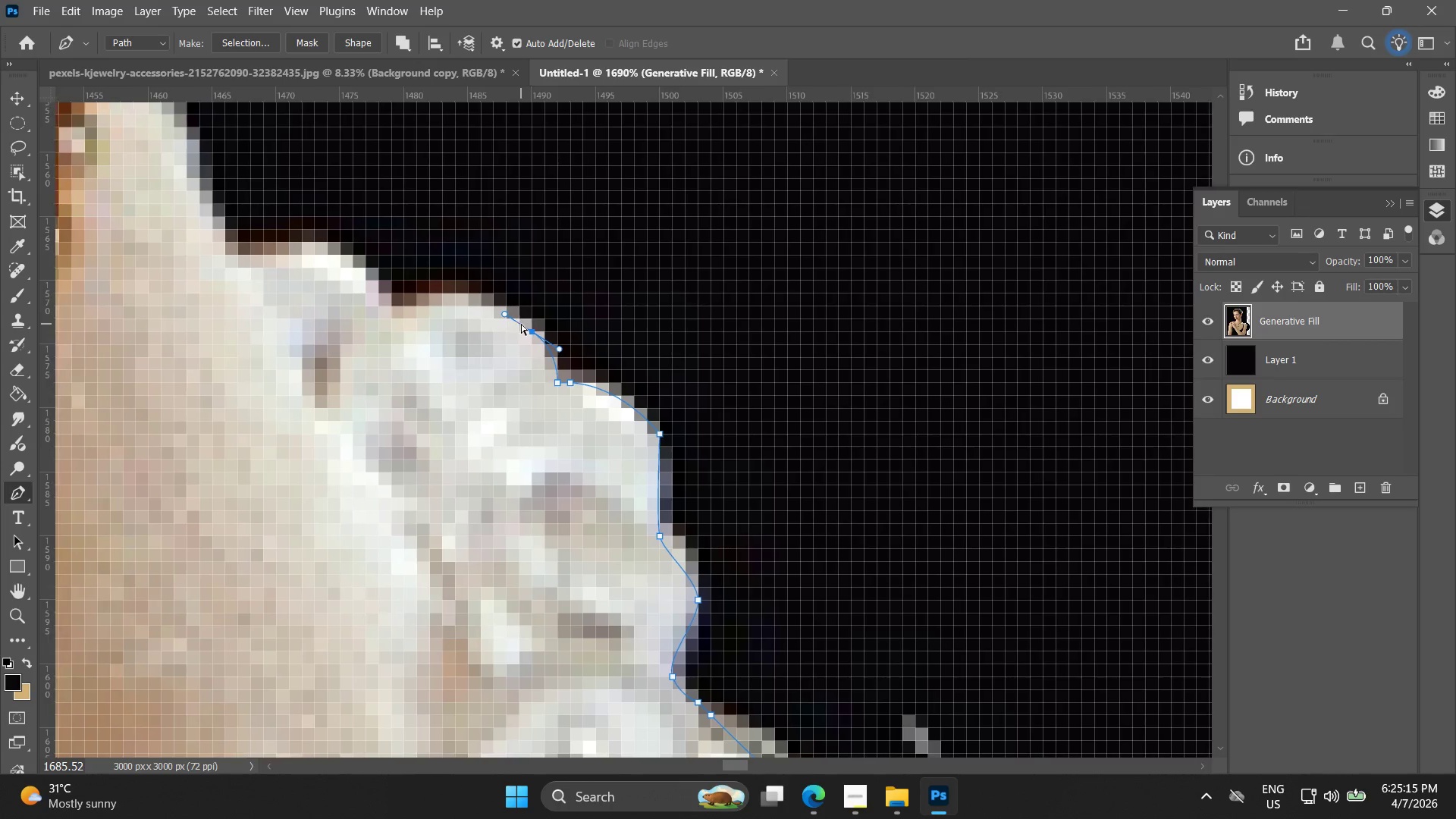 
key(Control+Z)
 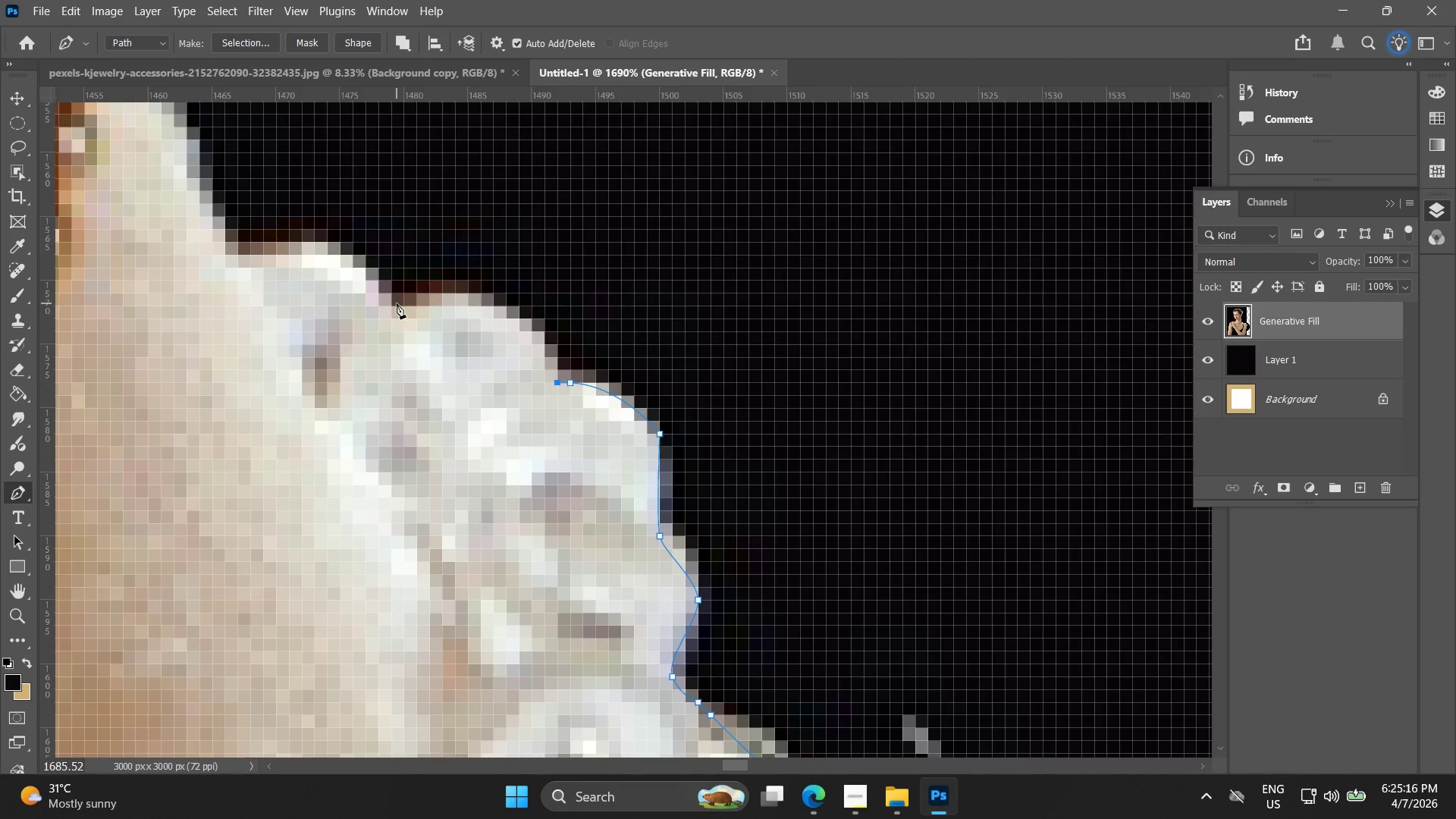 
left_click_drag(start_coordinate=[397, 308], to_coordinate=[246, 354])
 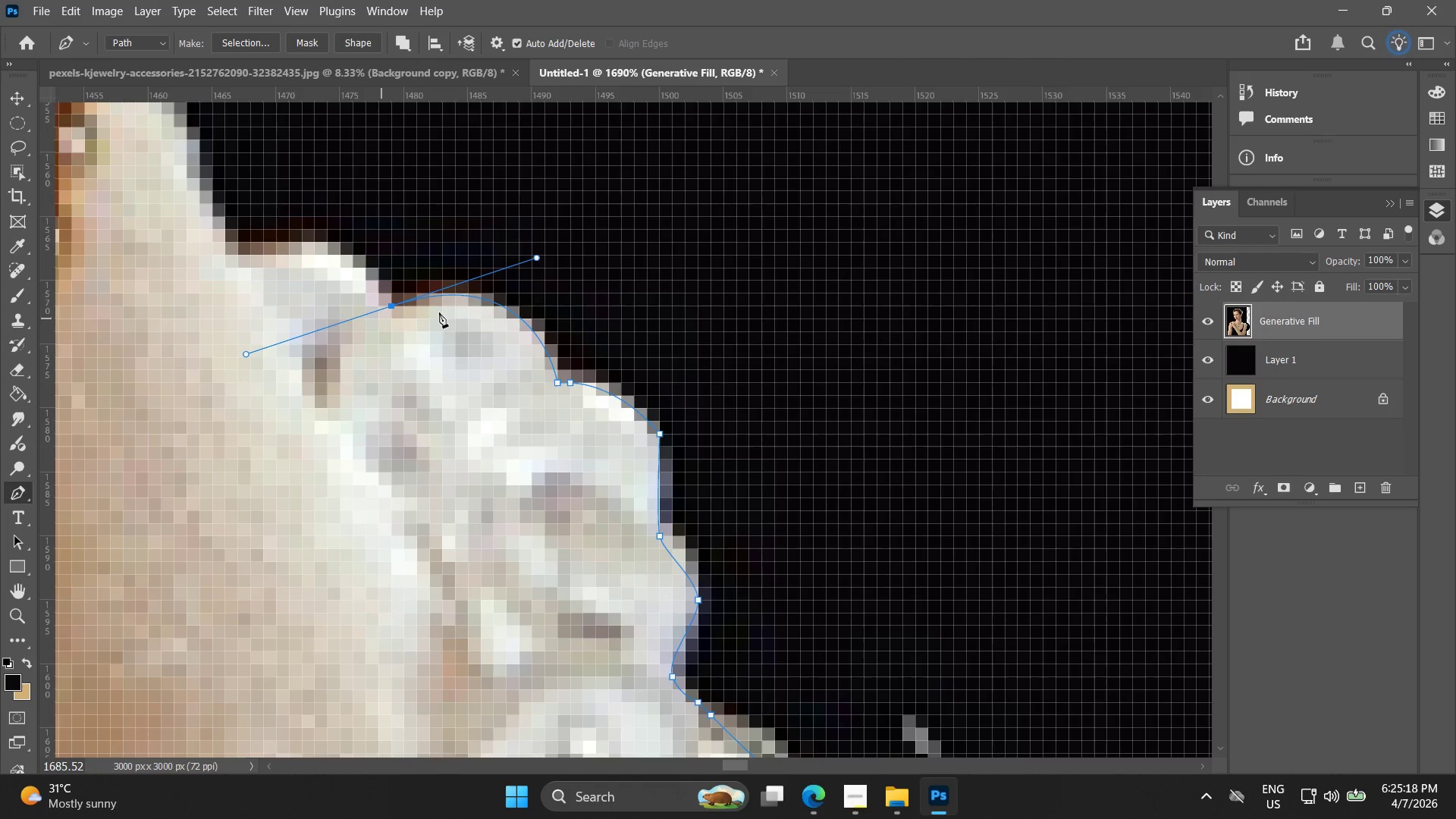 
hold_key(key=AltLeft, duration=0.67)
 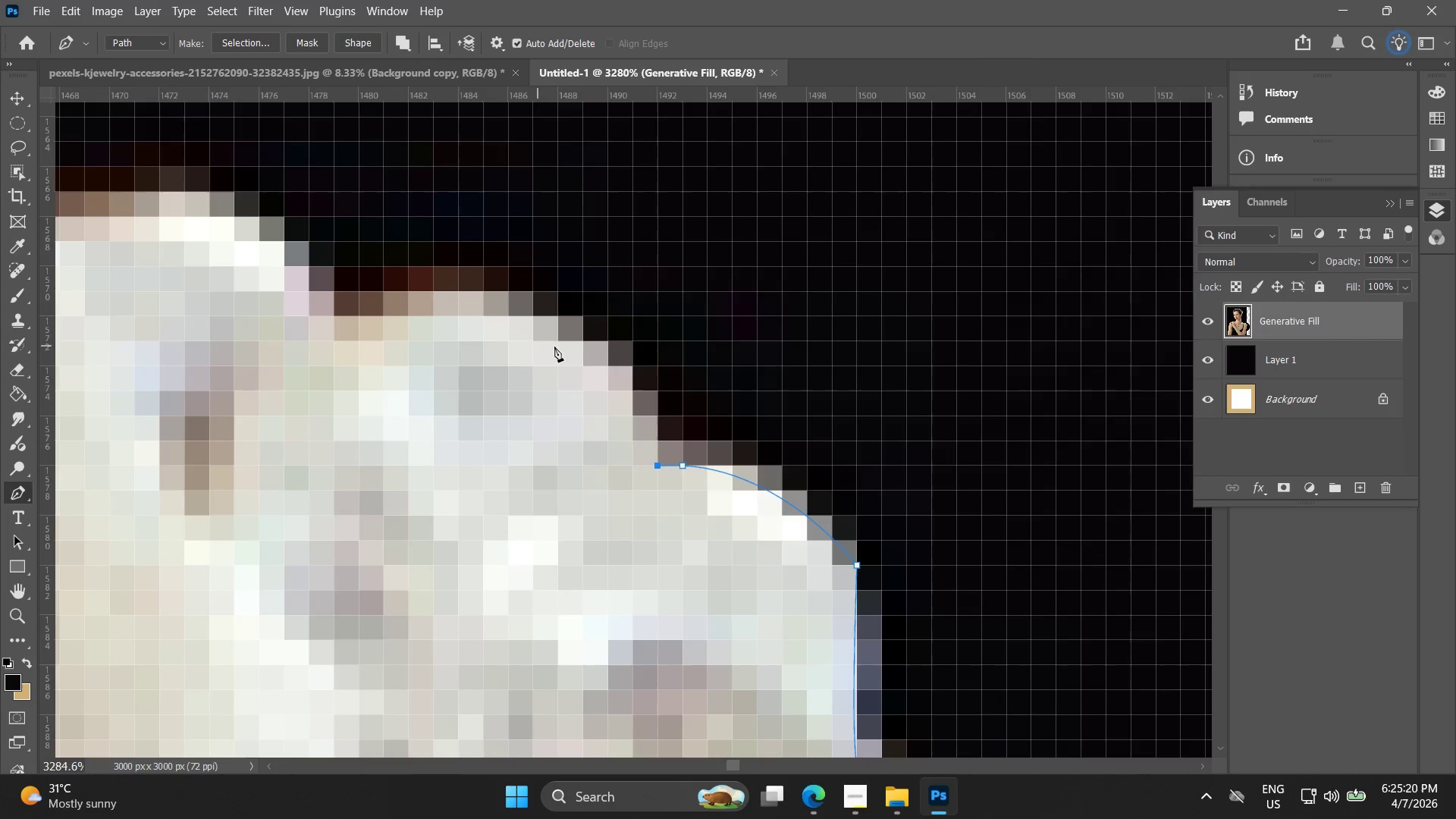 
hold_key(key=AltLeft, duration=25.8)
 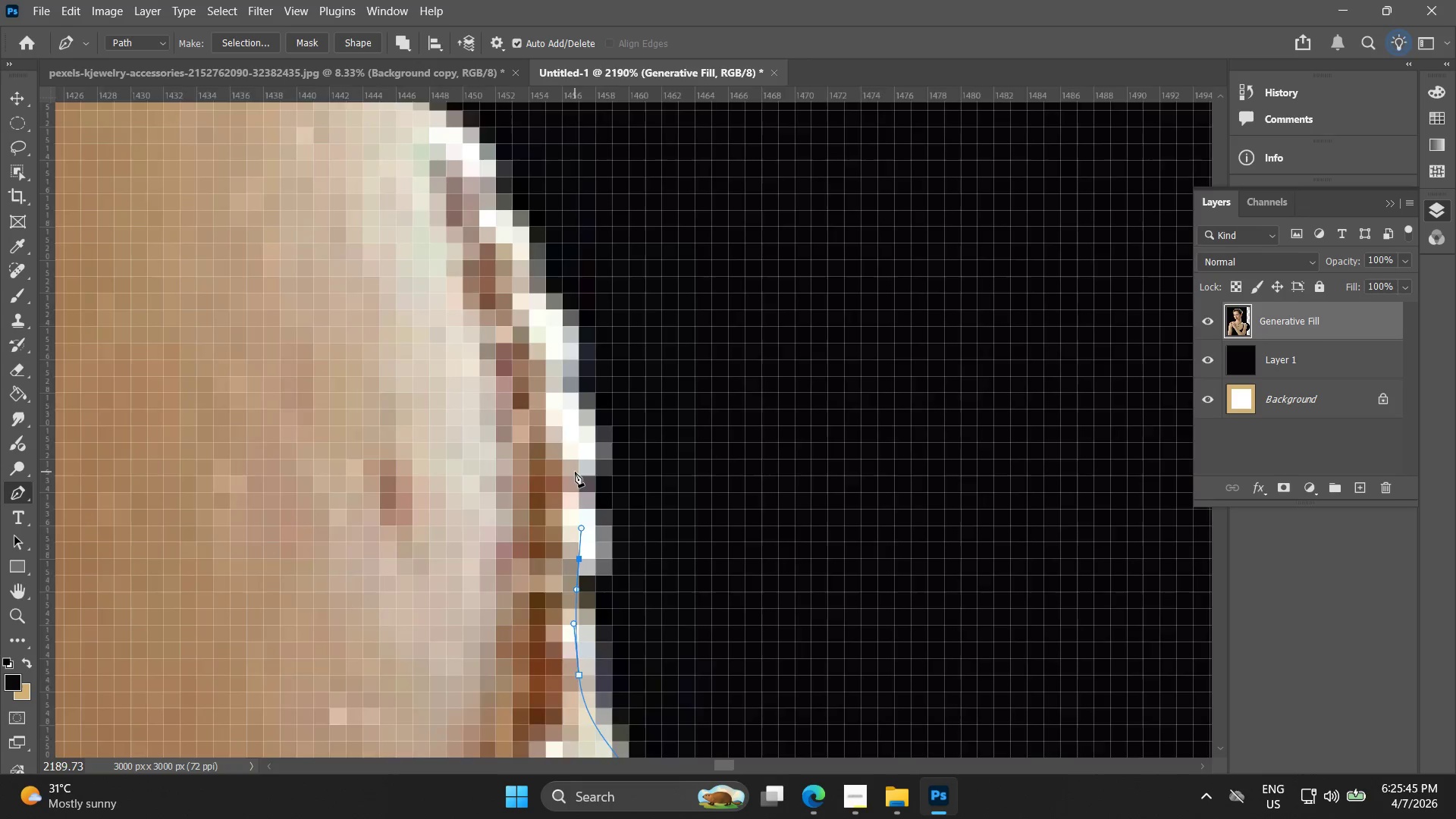 
key(Control+ControlLeft)
 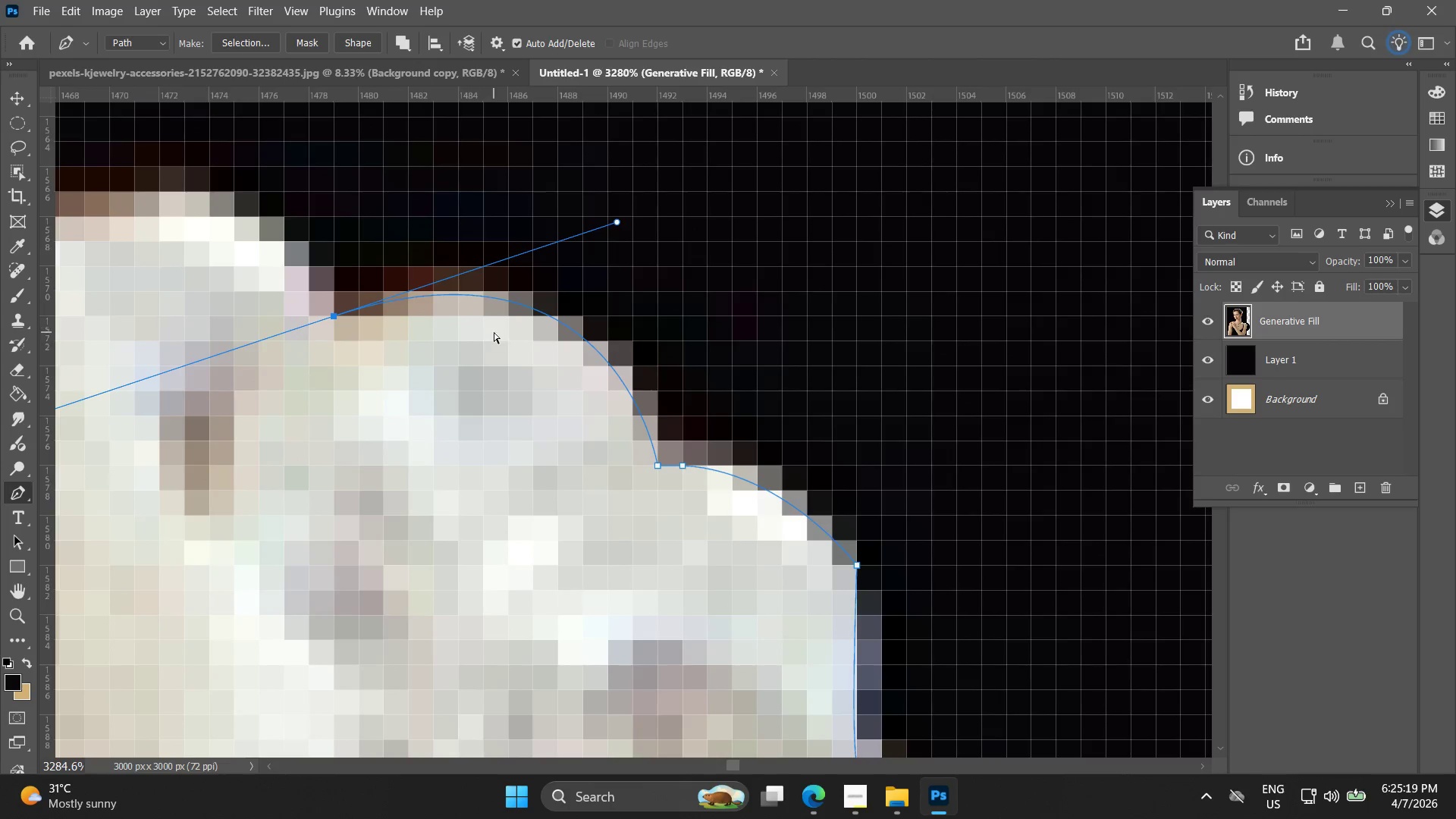 
key(Control+Z)
 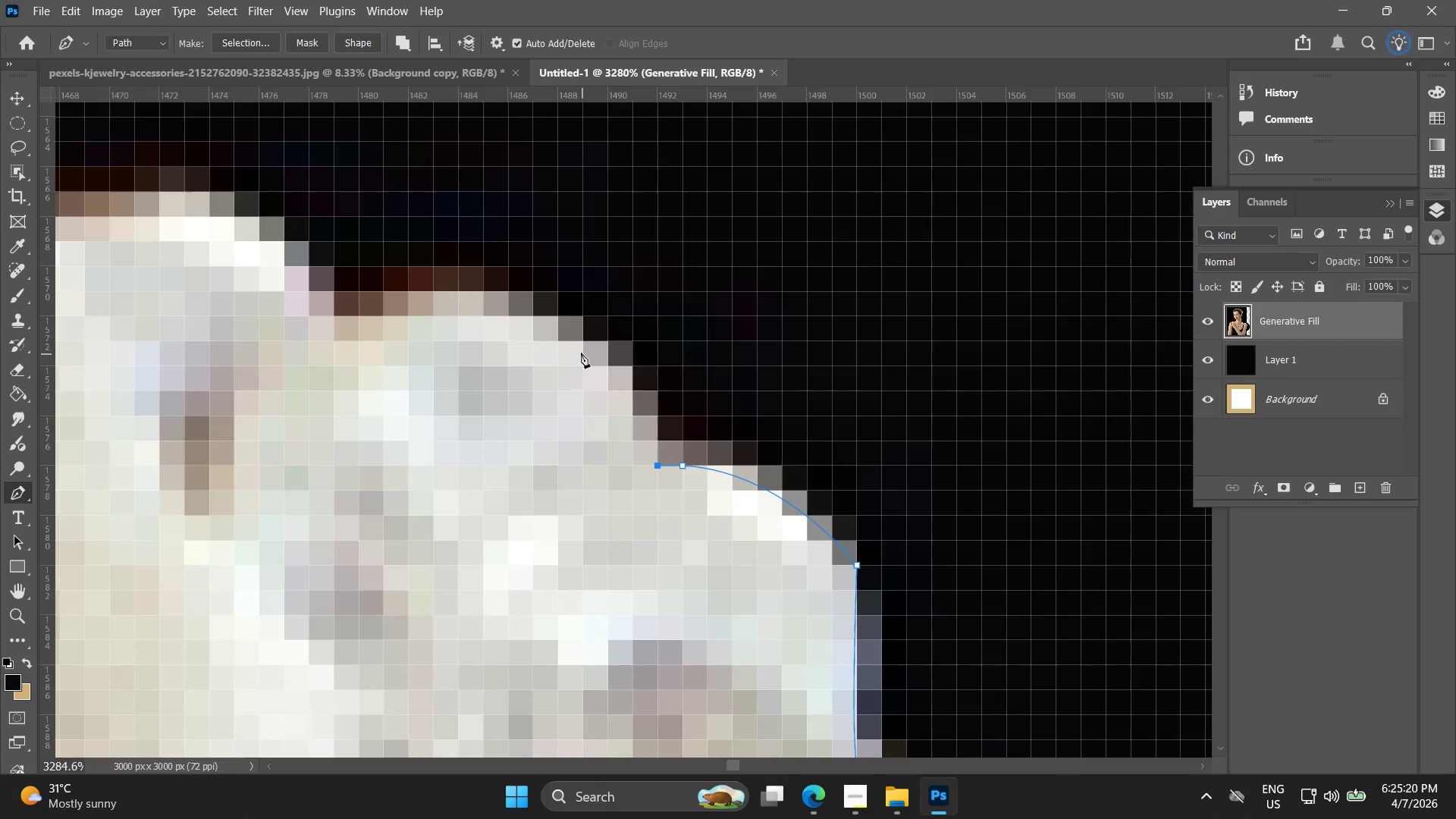 
scroll: coordinate [444, 294], scroll_direction: up, amount: 7.0
 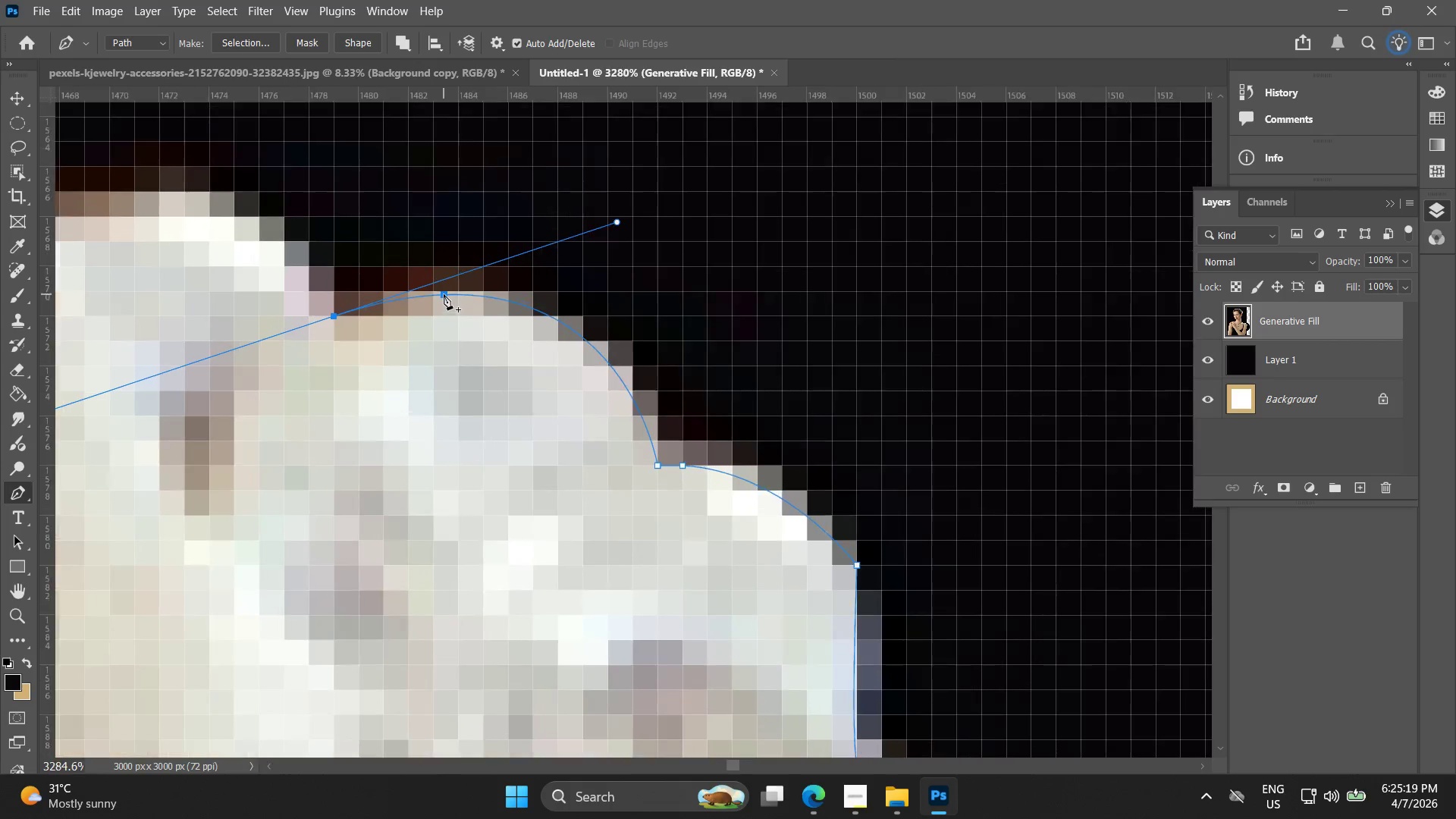 
left_click_drag(start_coordinate=[569, 347], to_coordinate=[419, 287])
 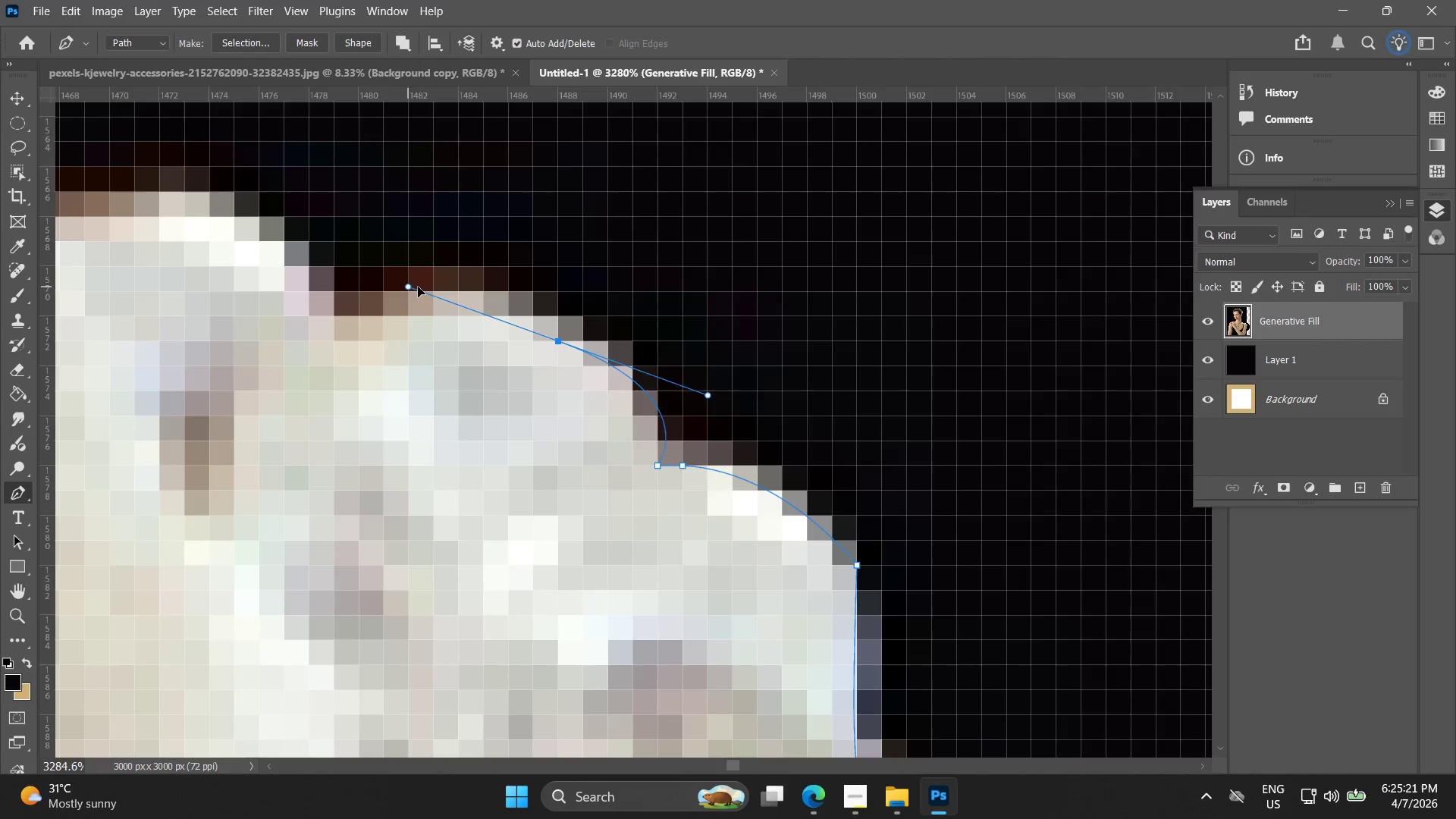 
key(Control+ControlLeft)
 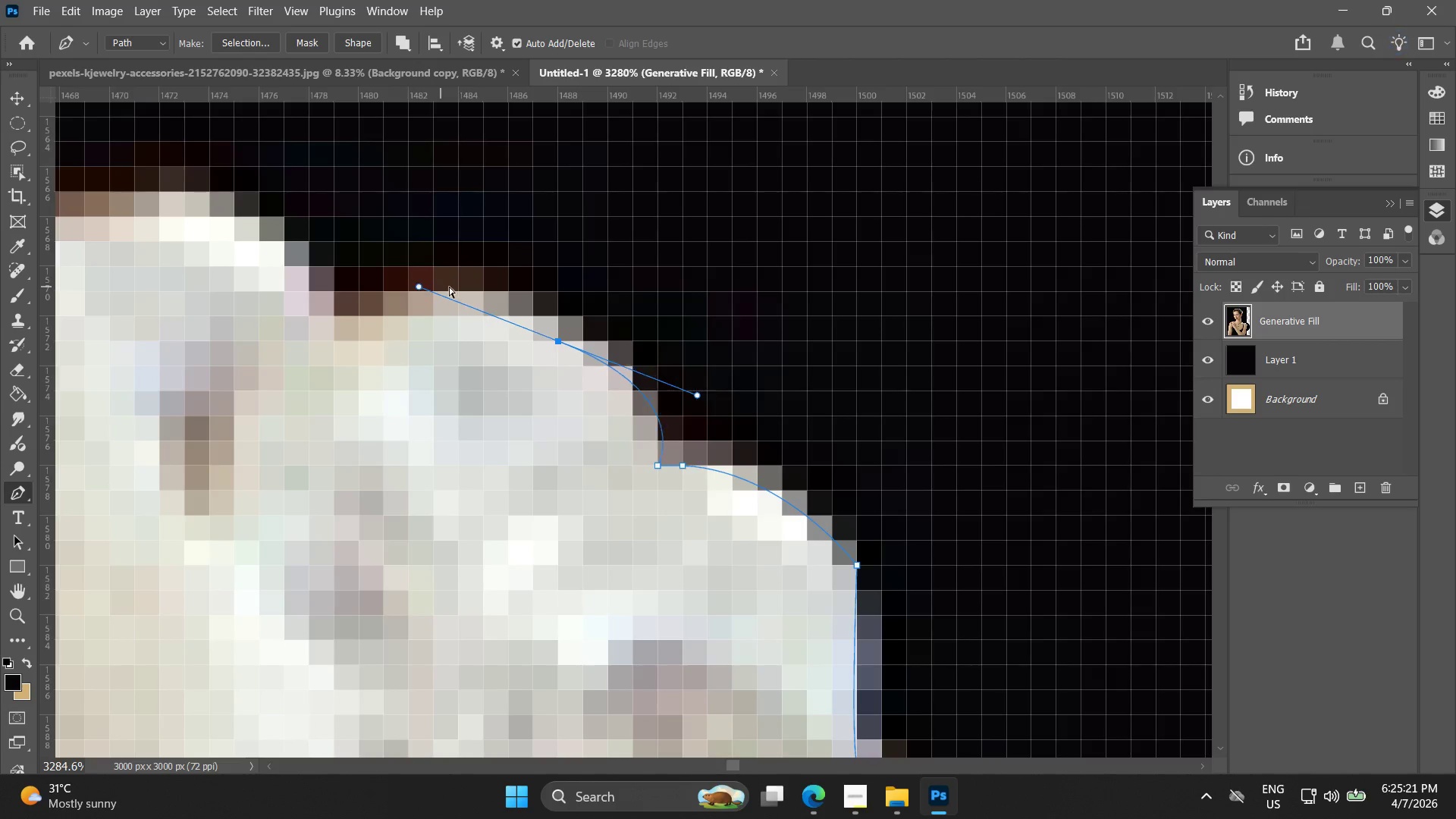 
key(Control+Z)
 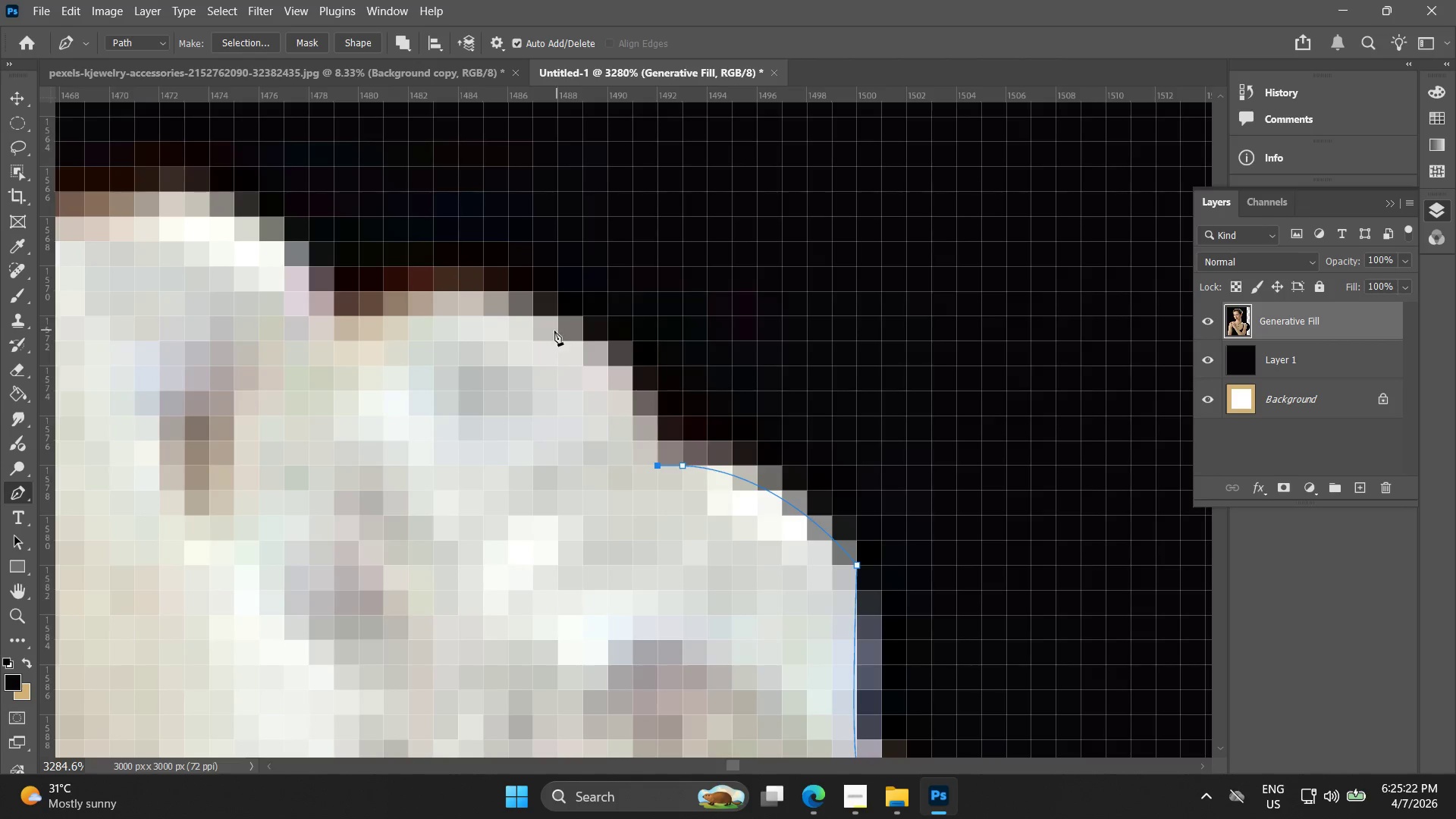 
left_click_drag(start_coordinate=[550, 331], to_coordinate=[465, 306])
 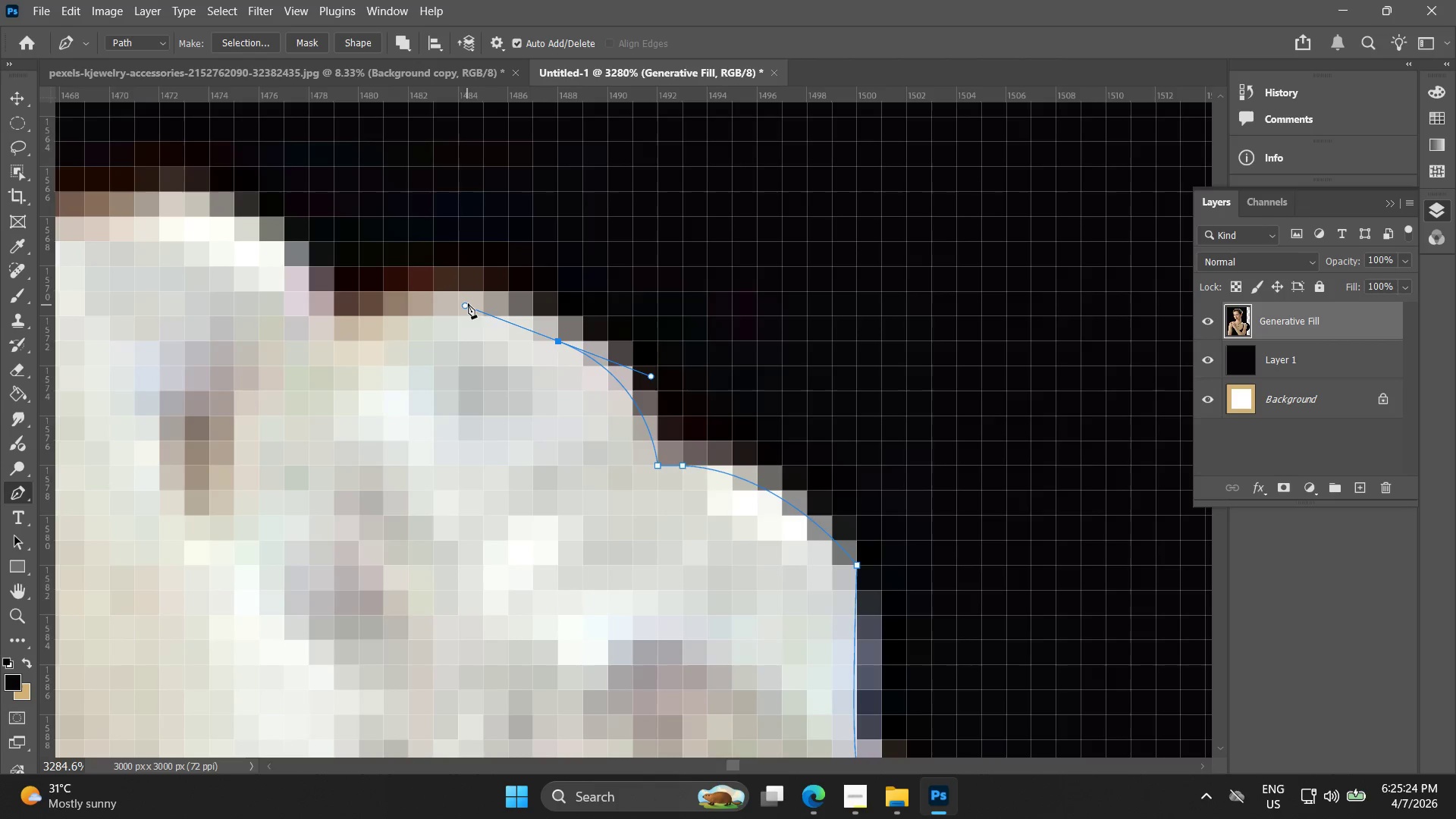 
key(Control+ControlLeft)
 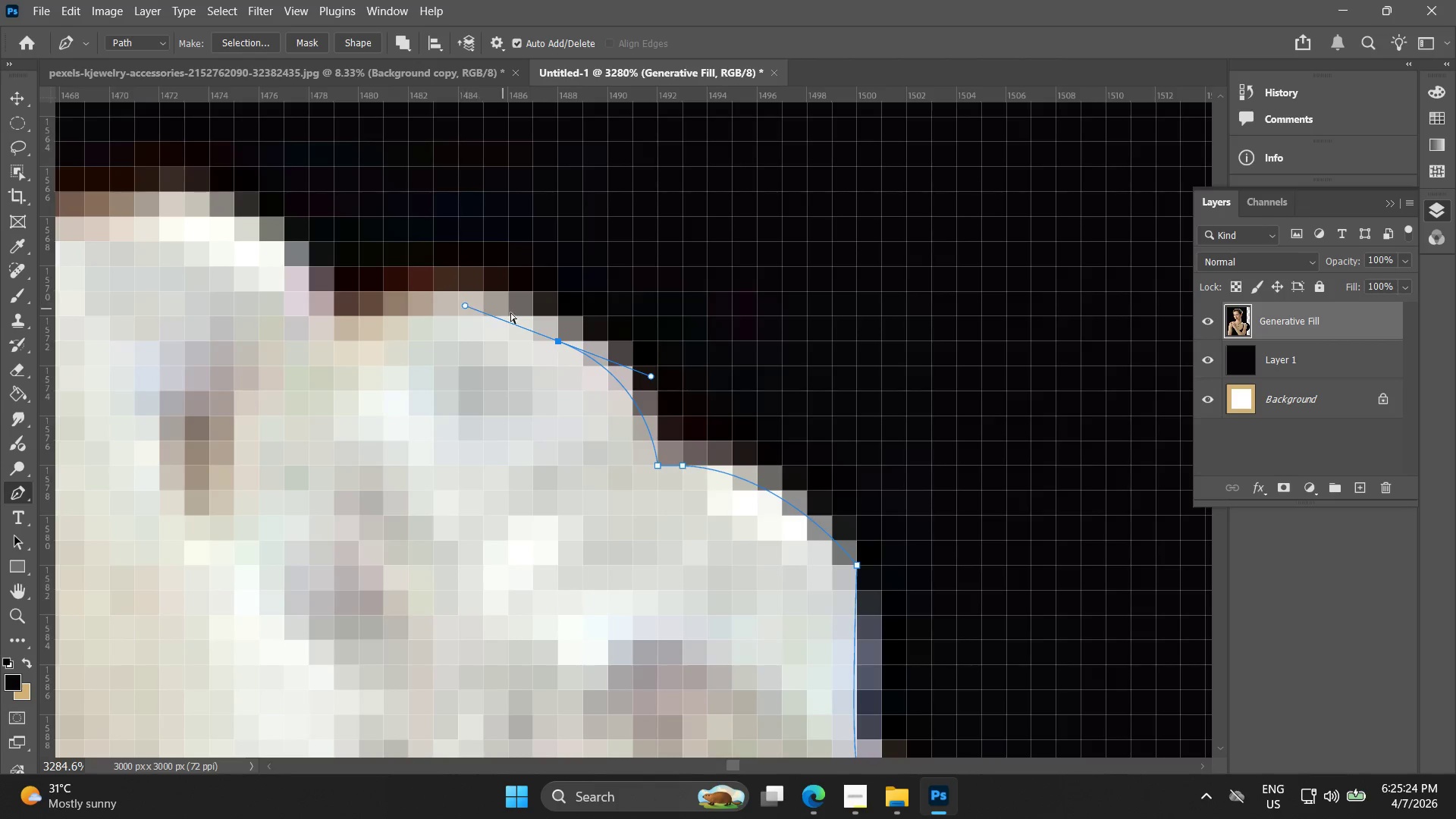 
key(Control+Z)
 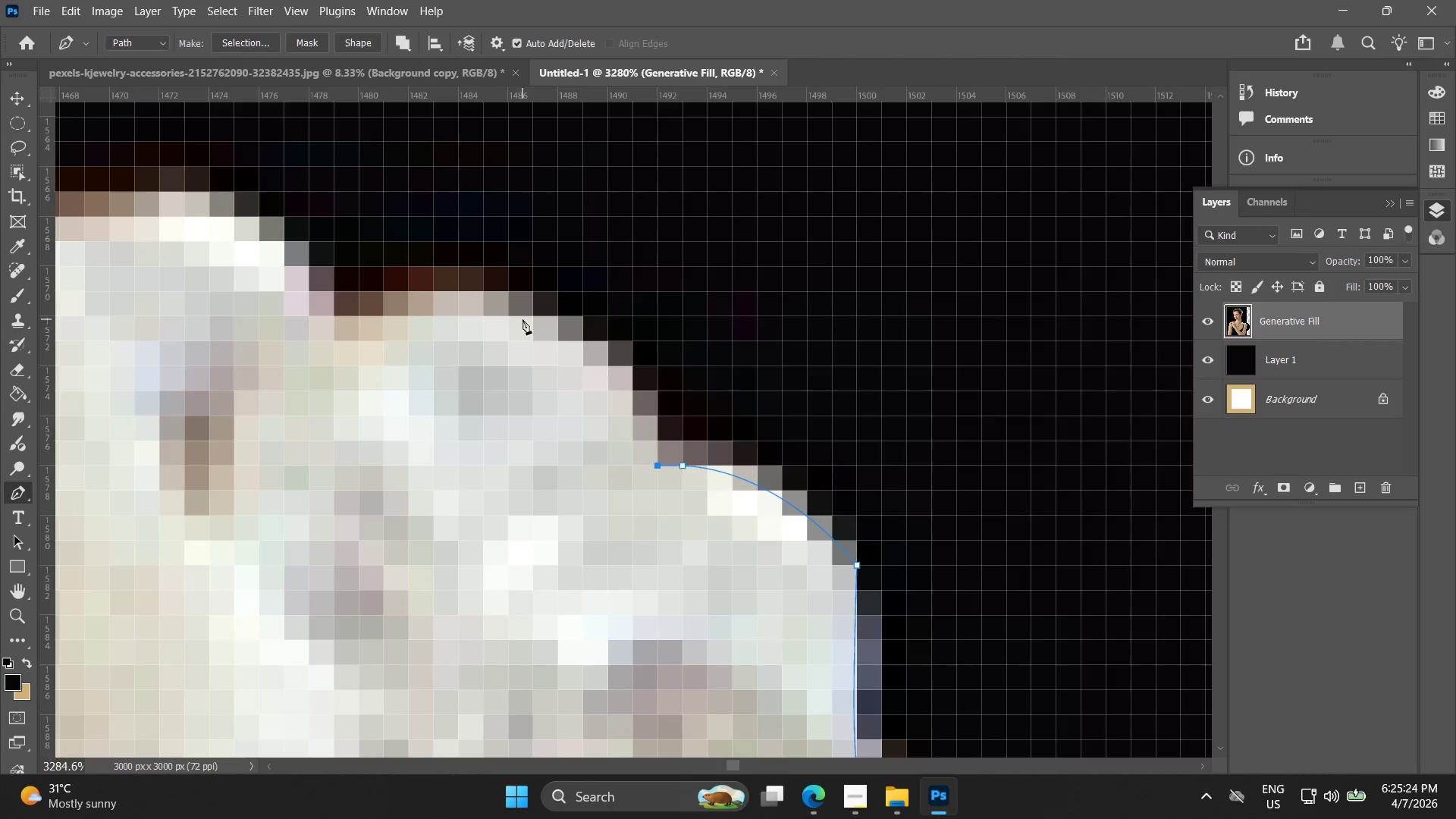 
left_click_drag(start_coordinate=[519, 312], to_coordinate=[479, 287])
 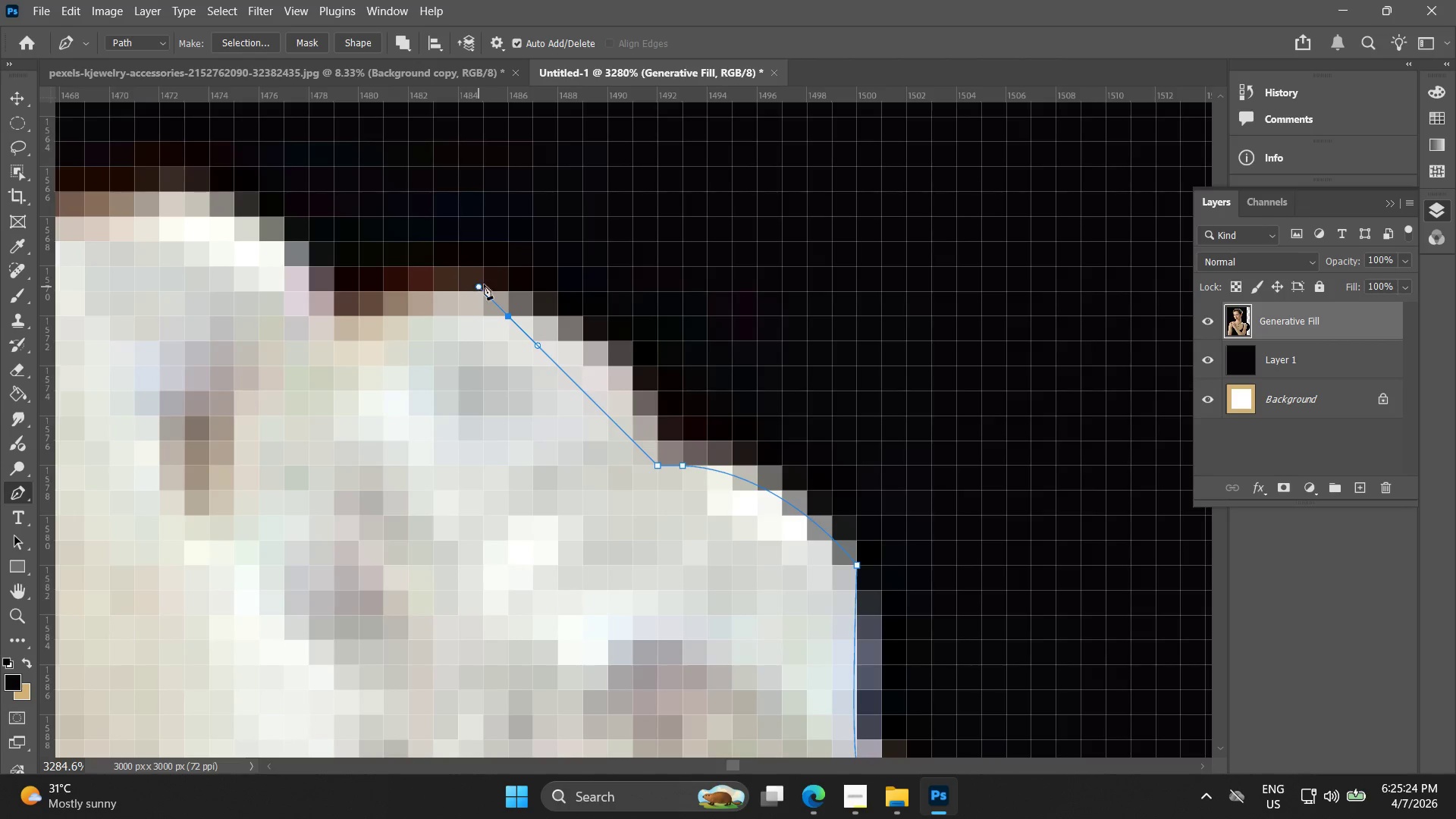 
key(Control+ControlLeft)
 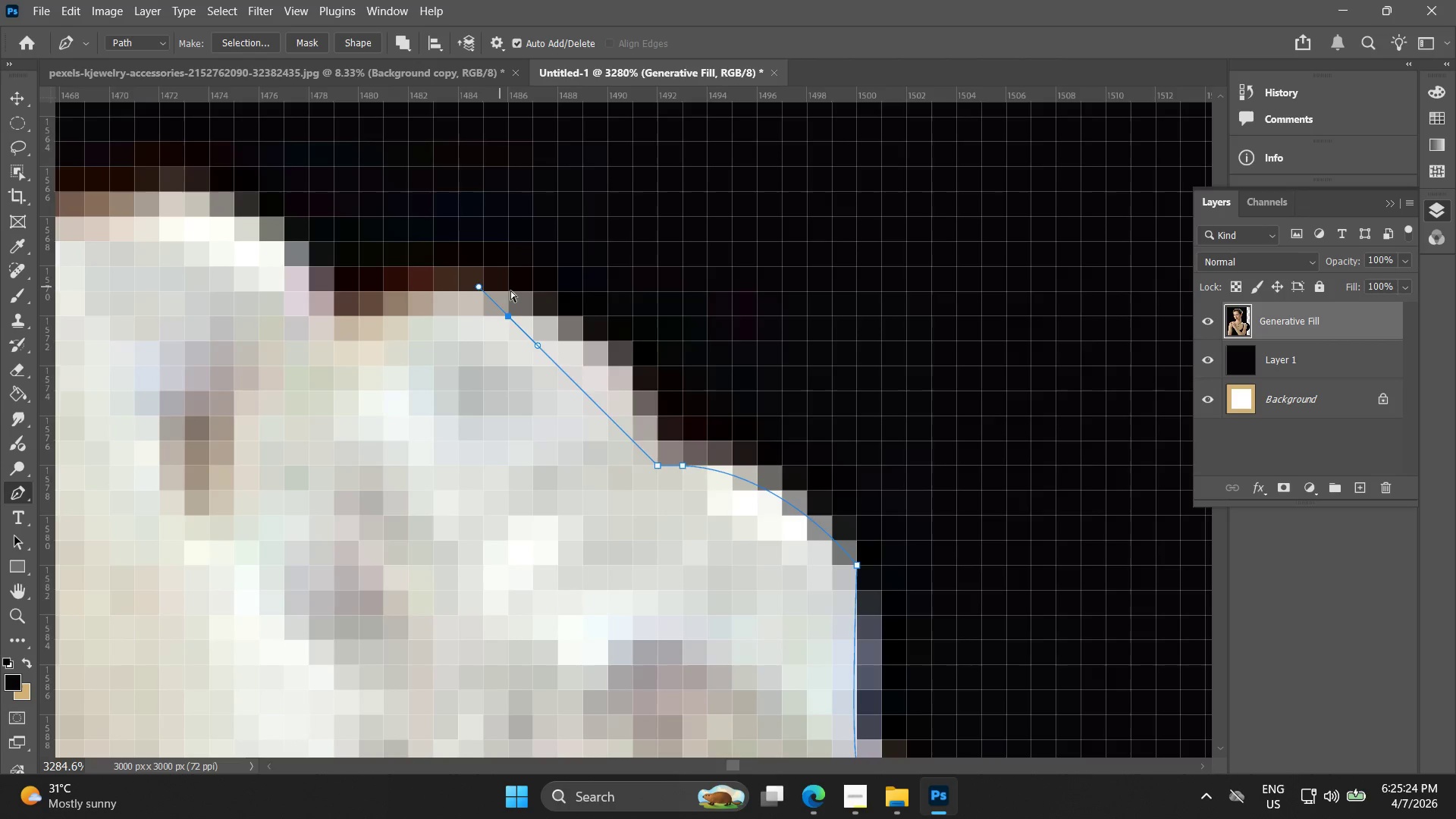 
key(Control+Z)
 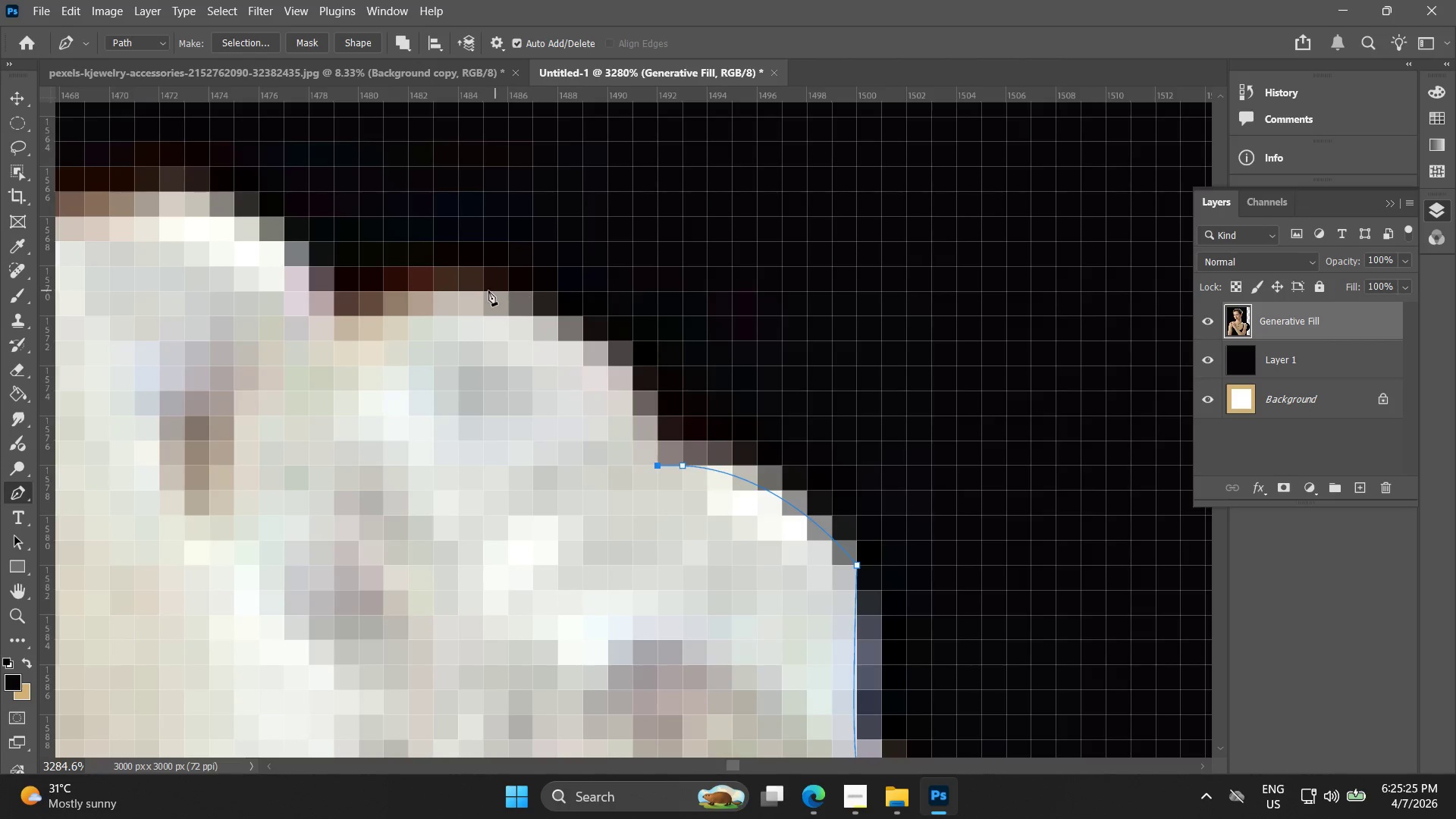 
left_click_drag(start_coordinate=[484, 290], to_coordinate=[391, 284])
 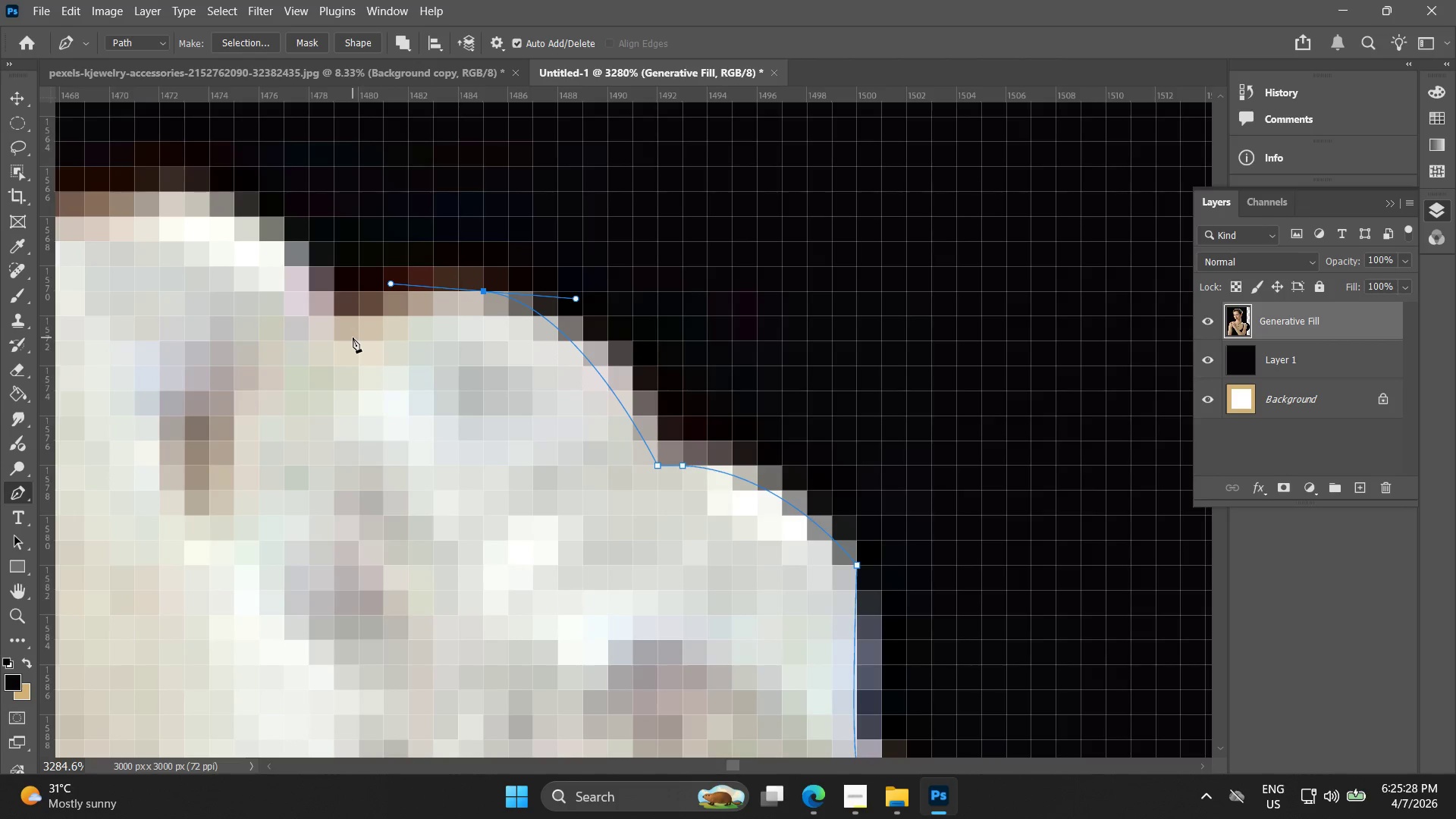 
left_click([349, 322])
 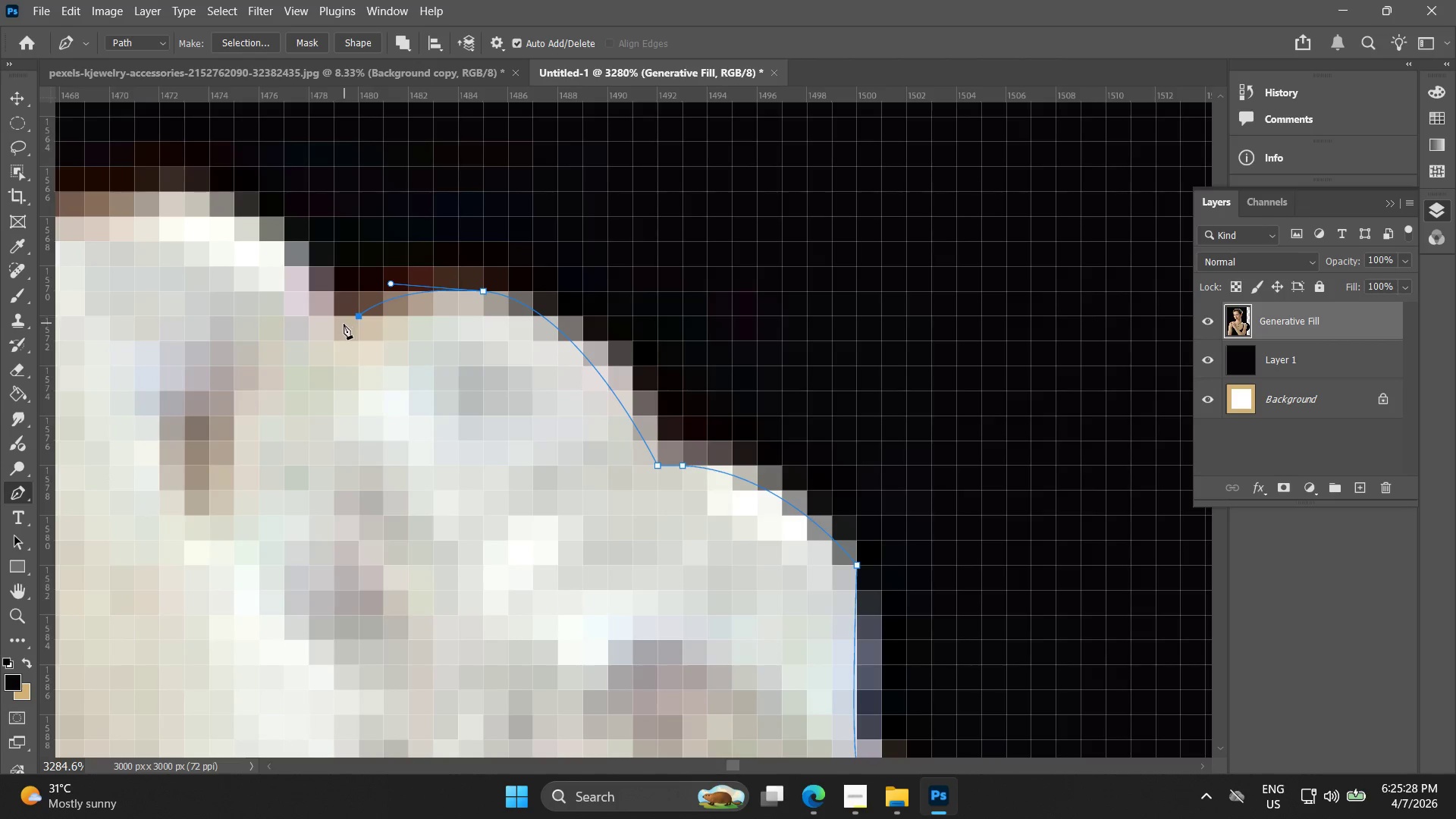 
hold_key(key=Space, duration=0.5)
 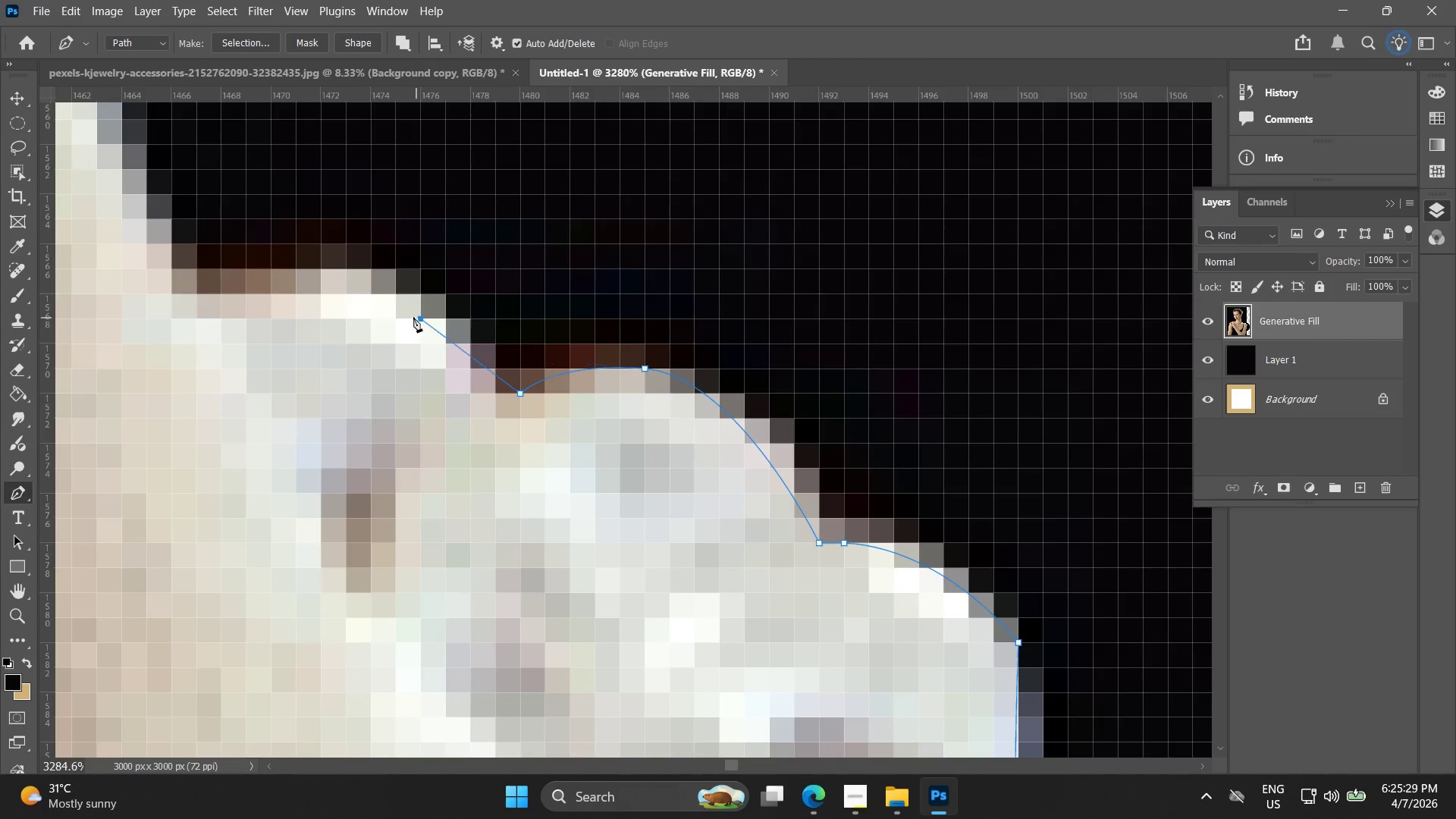 
left_click_drag(start_coordinate=[351, 336], to_coordinate=[513, 413])
 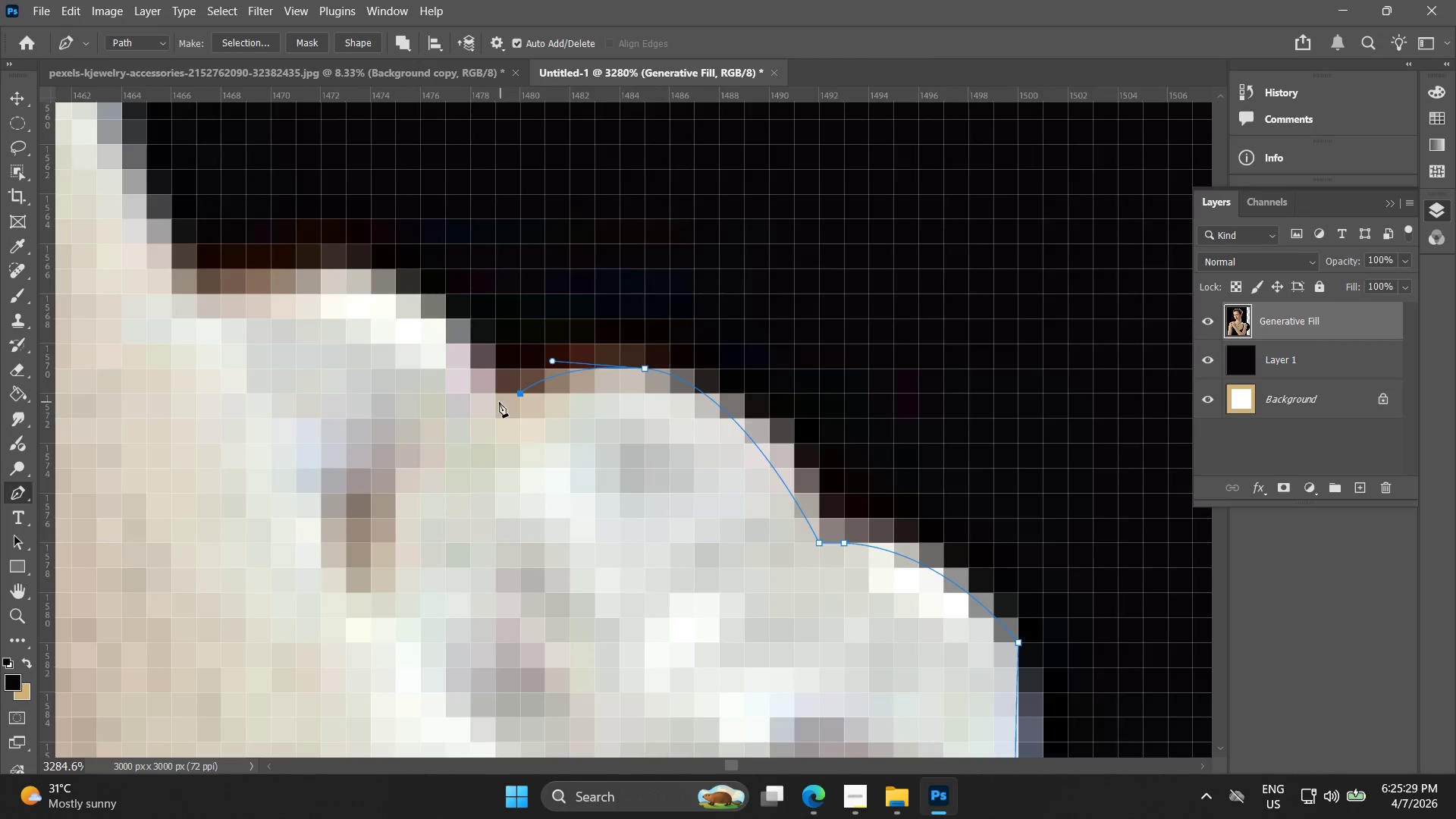 
hold_key(key=Space, duration=5.39)
 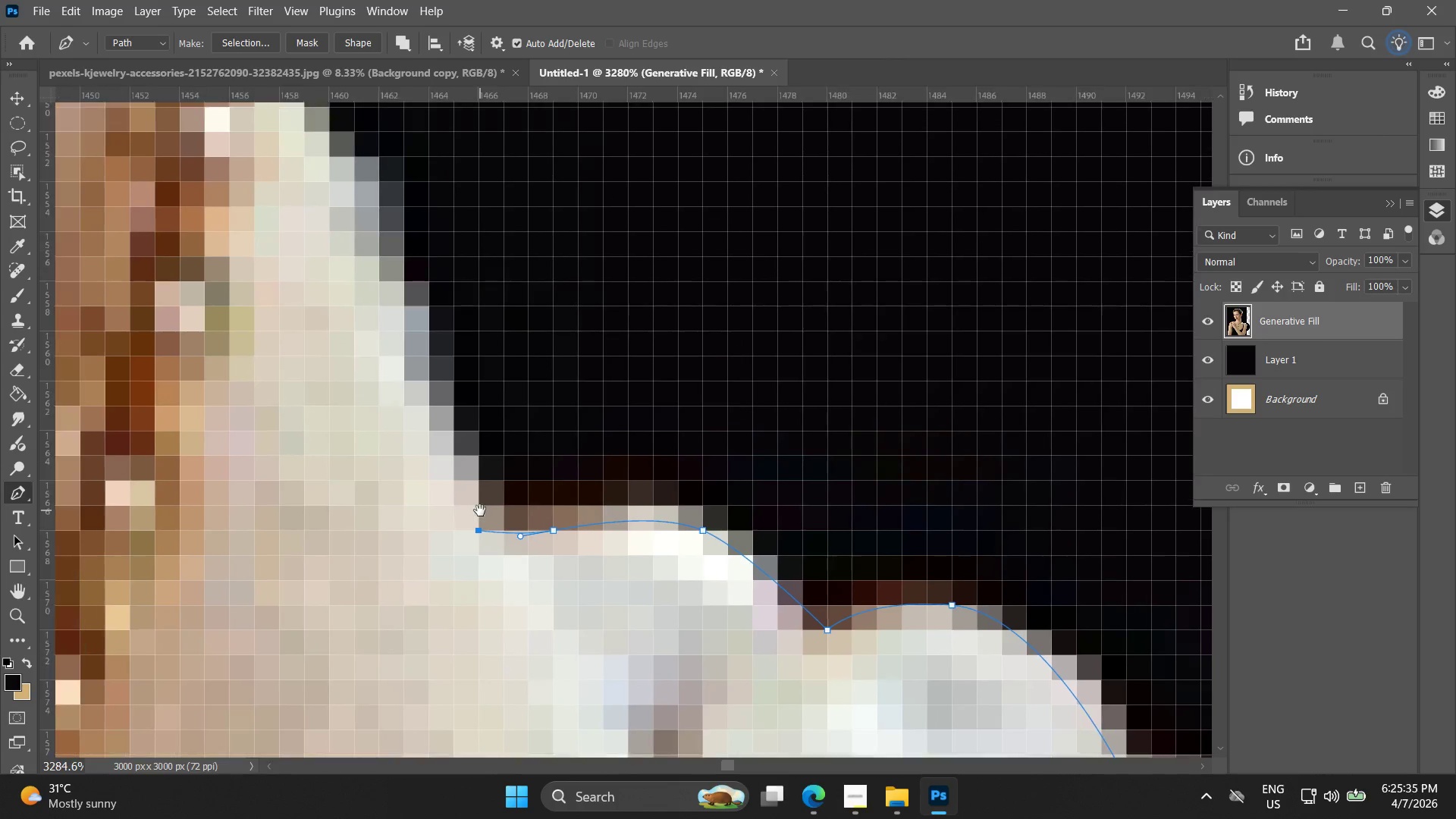 
left_click_drag(start_coordinate=[416, 318], to_coordinate=[375, 290])
 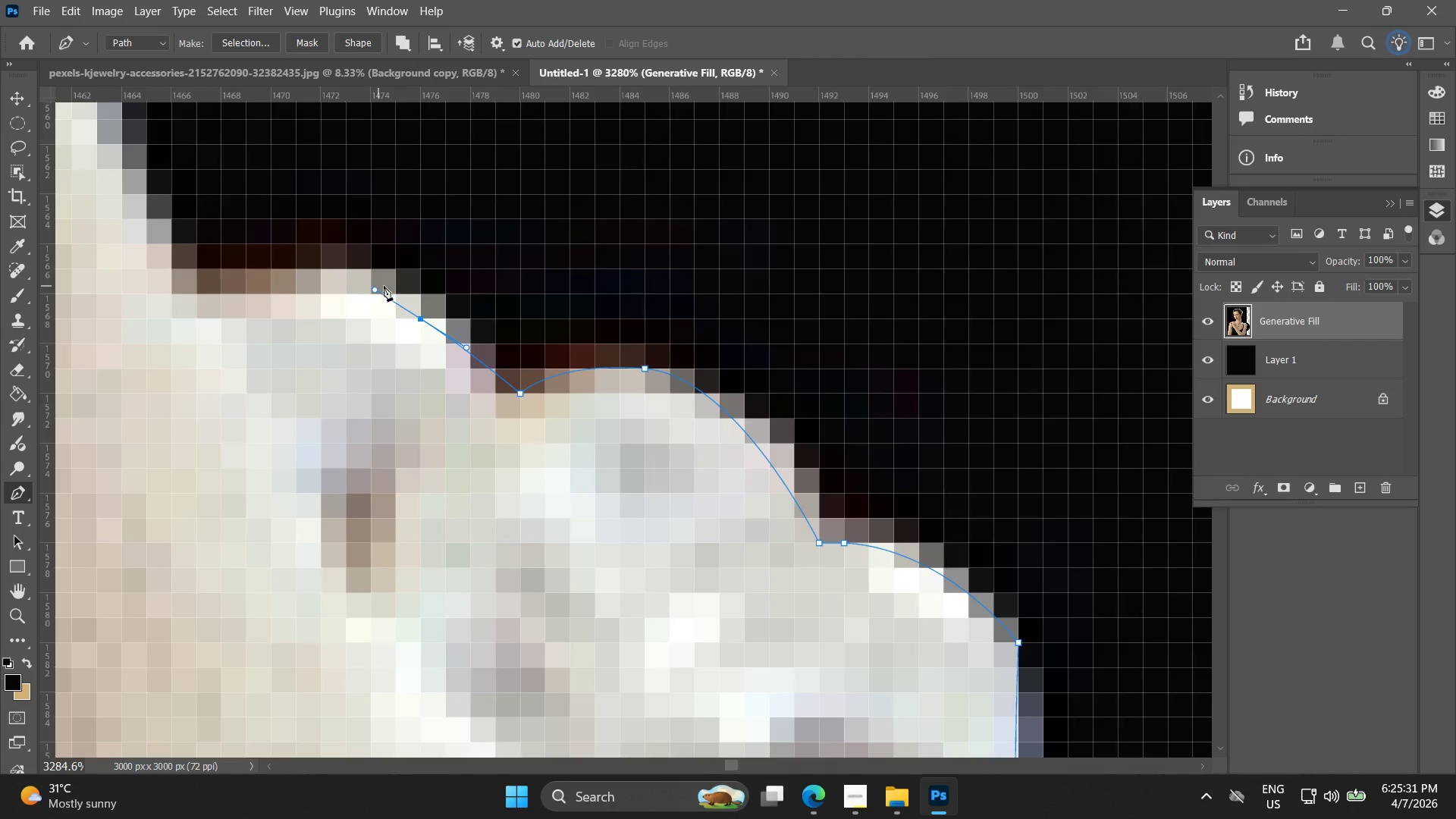 
key(Control+ControlLeft)
 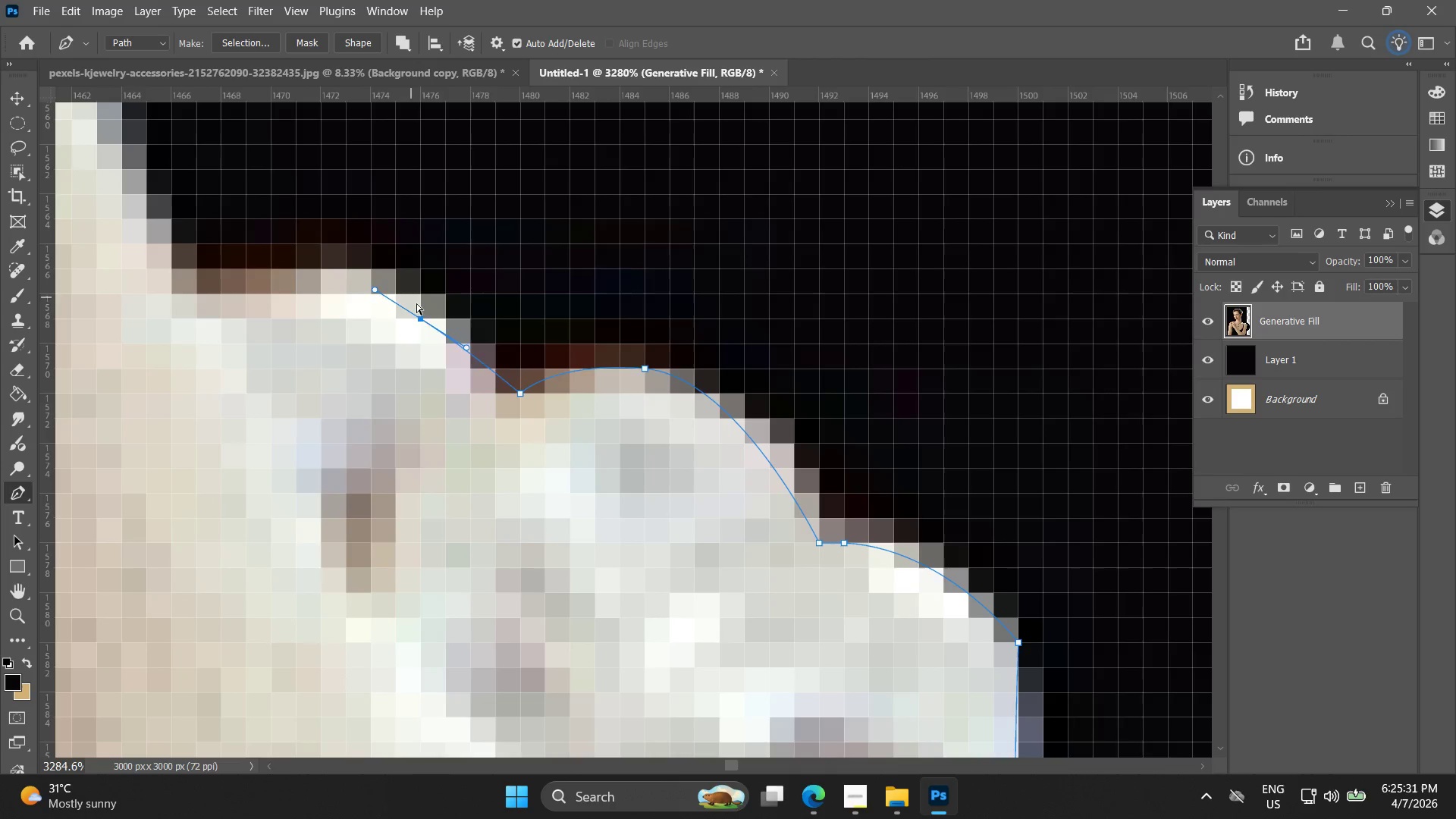 
key(Control+Z)
 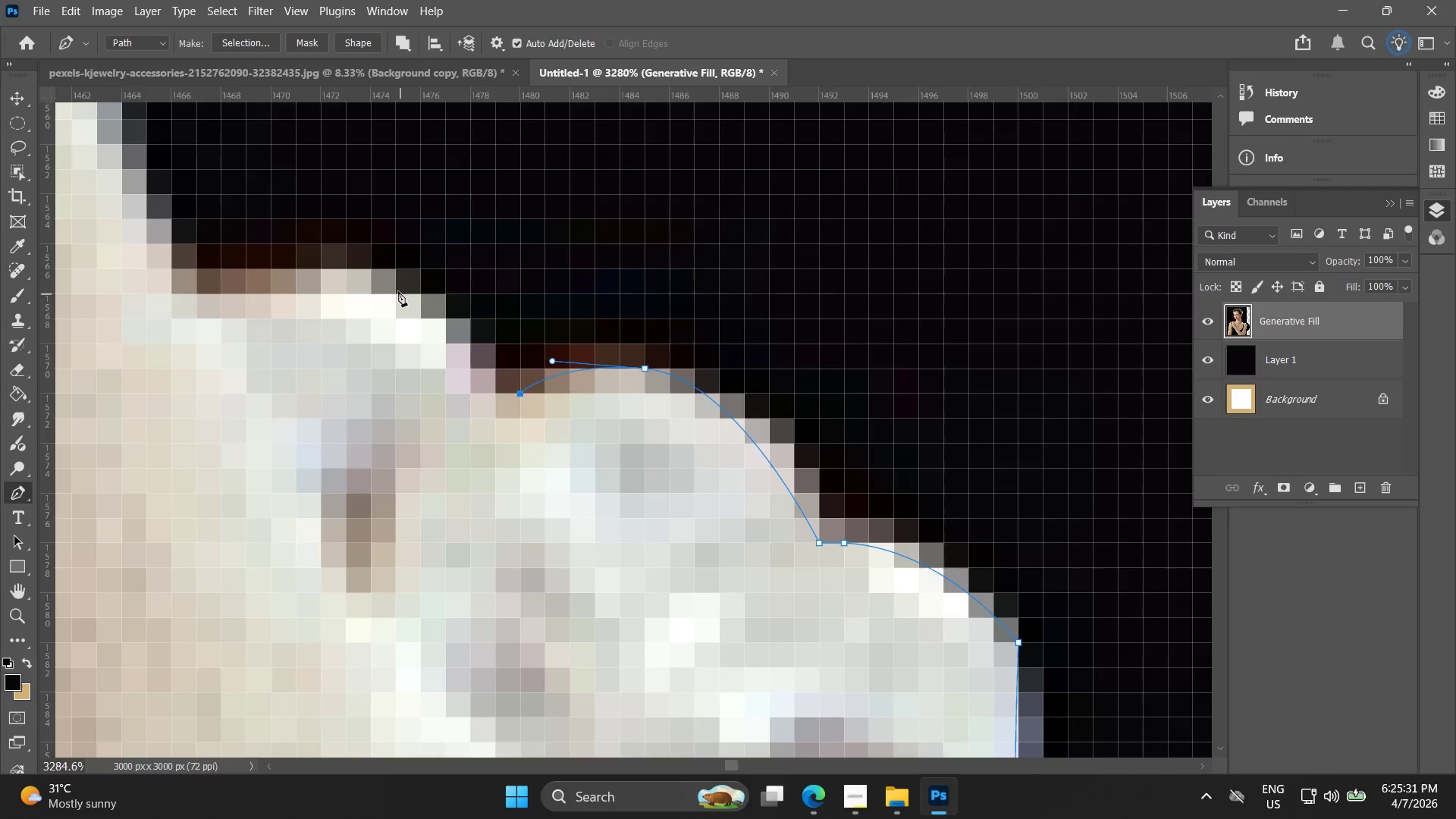 
left_click_drag(start_coordinate=[394, 290], to_coordinate=[352, 275])
 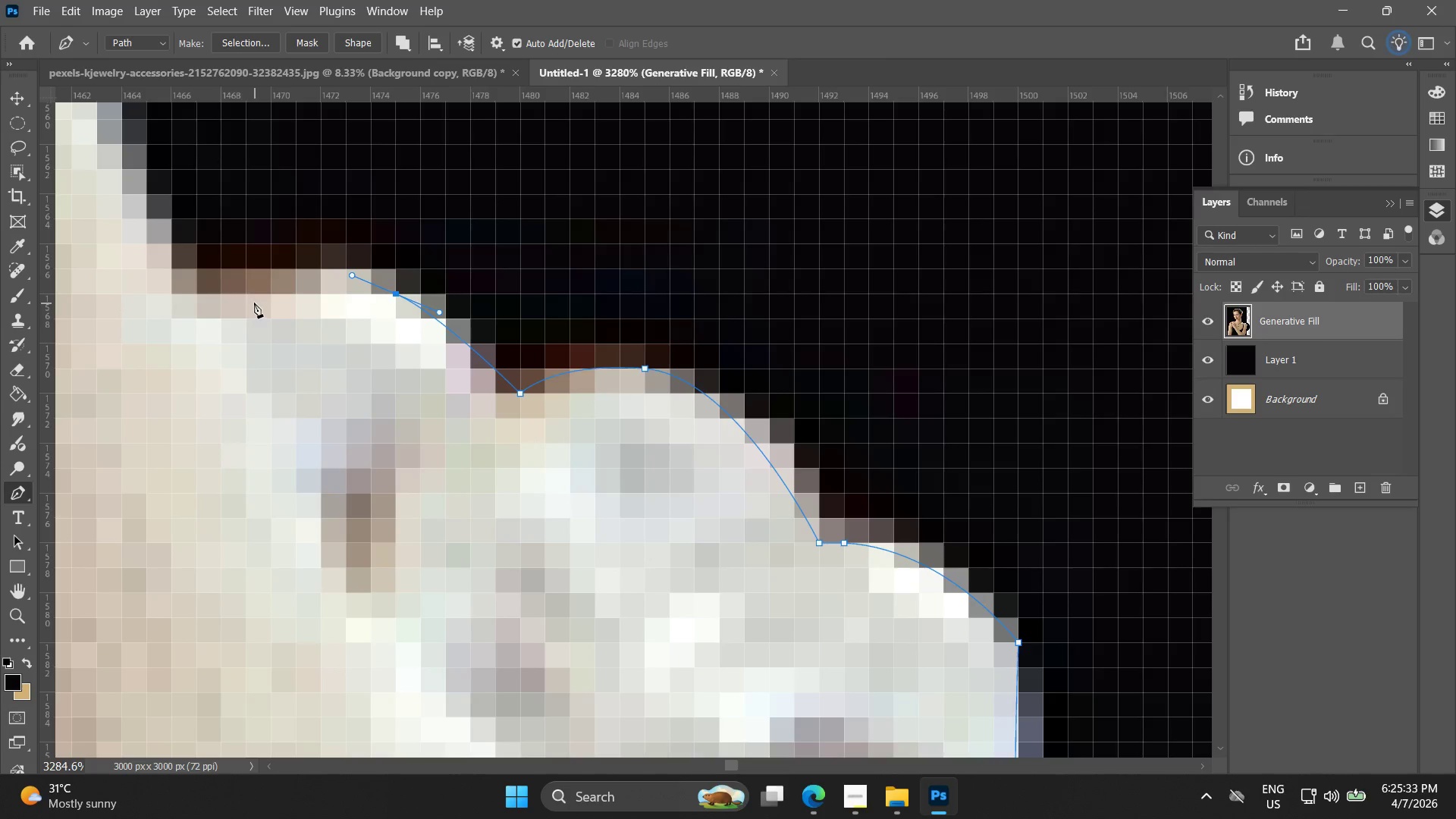 
left_click_drag(start_coordinate=[234, 290], to_coordinate=[213, 300])
 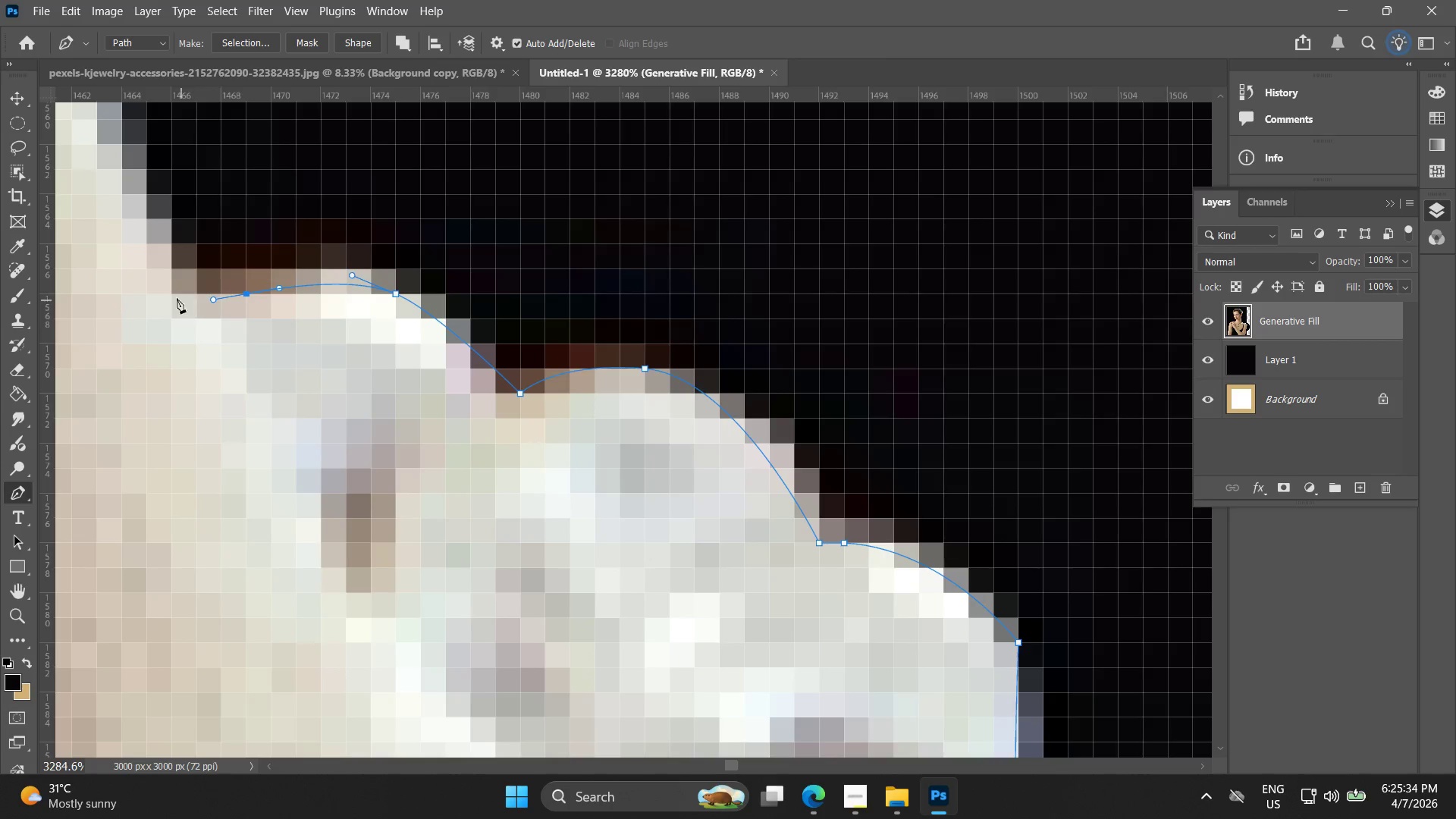 
left_click([169, 294])
 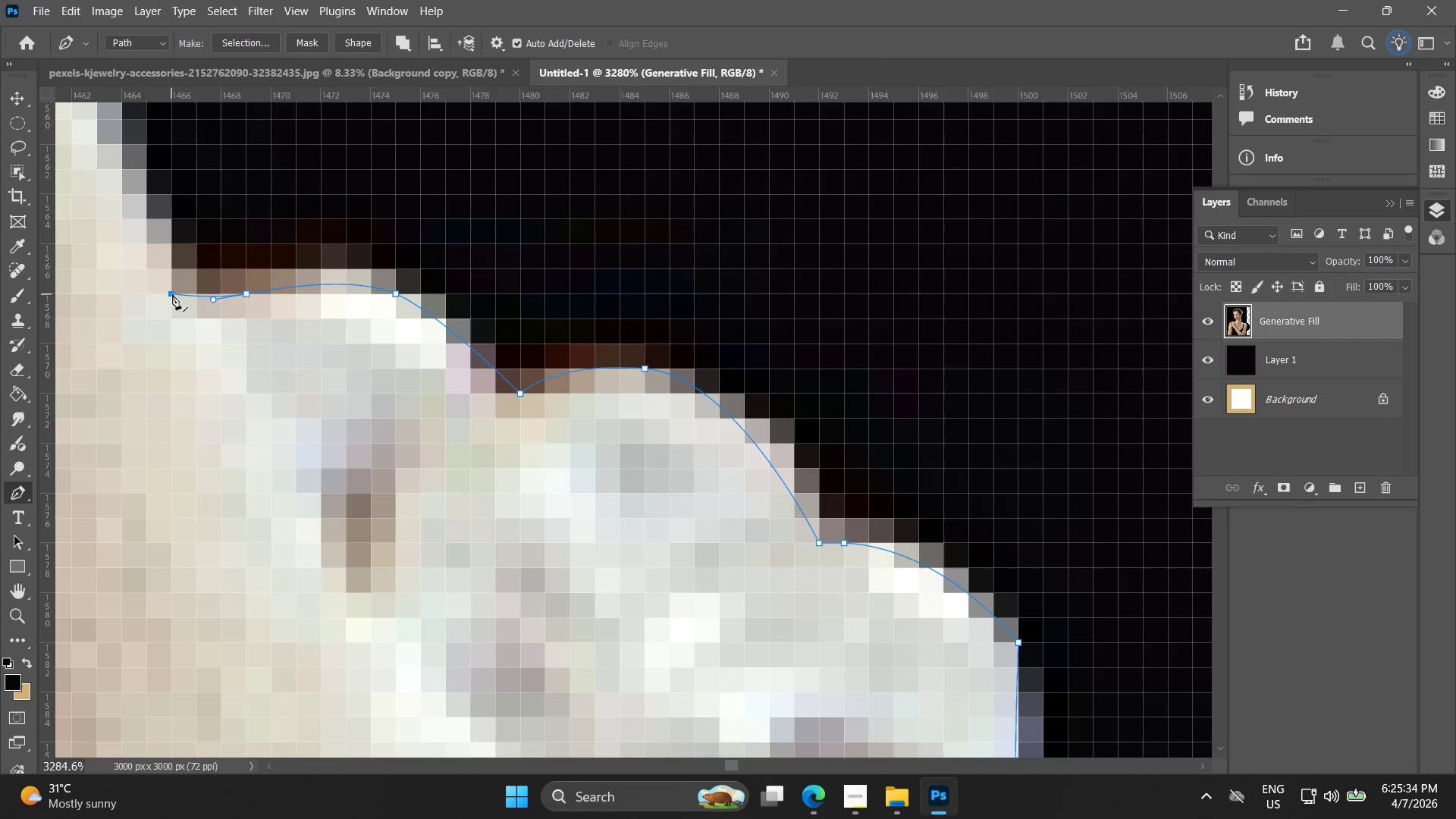 
hold_key(key=Space, duration=0.52)
 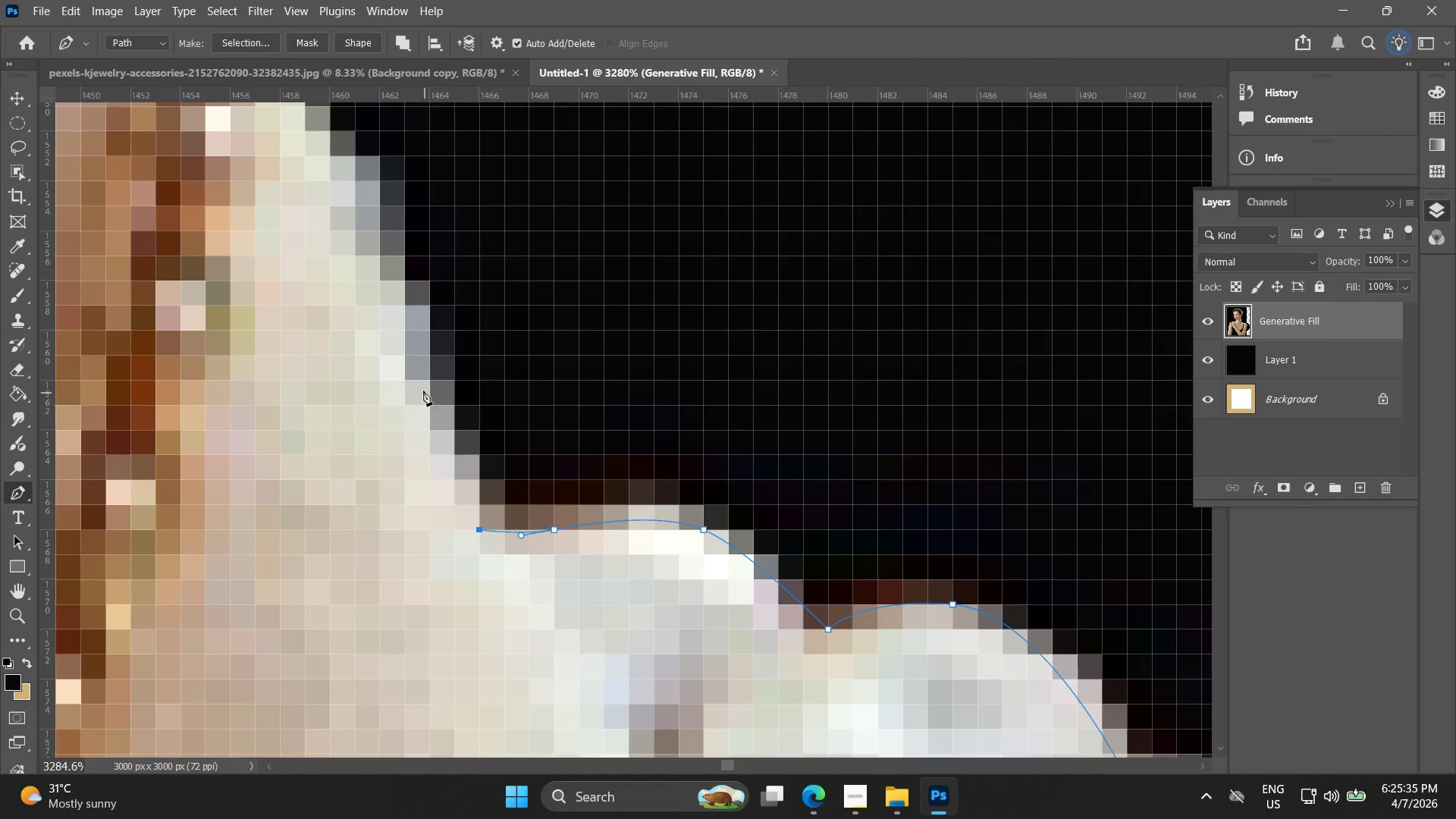 
left_click_drag(start_coordinate=[173, 274], to_coordinate=[481, 510])
 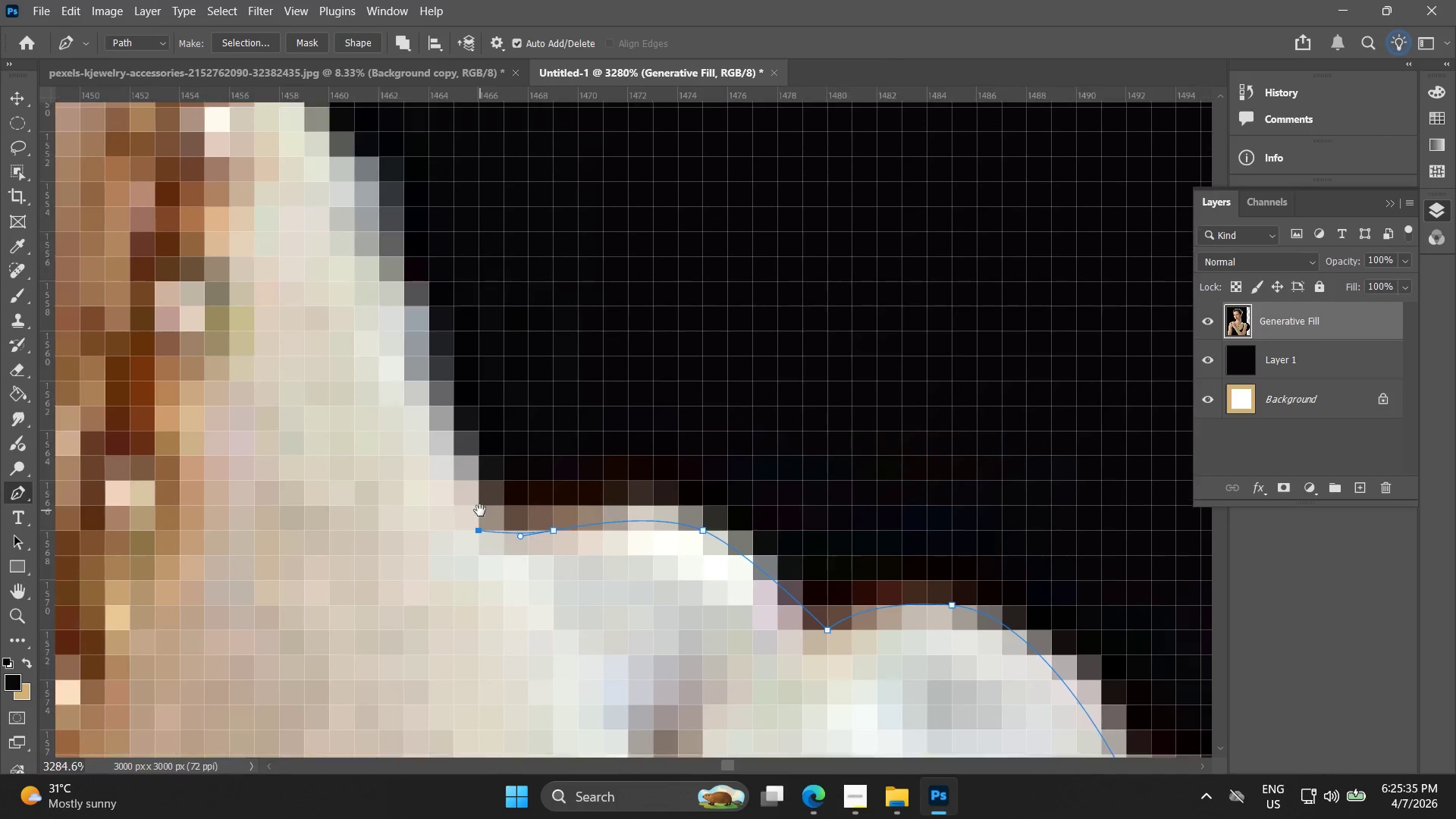 
hold_key(key=Space, duration=1.94)
 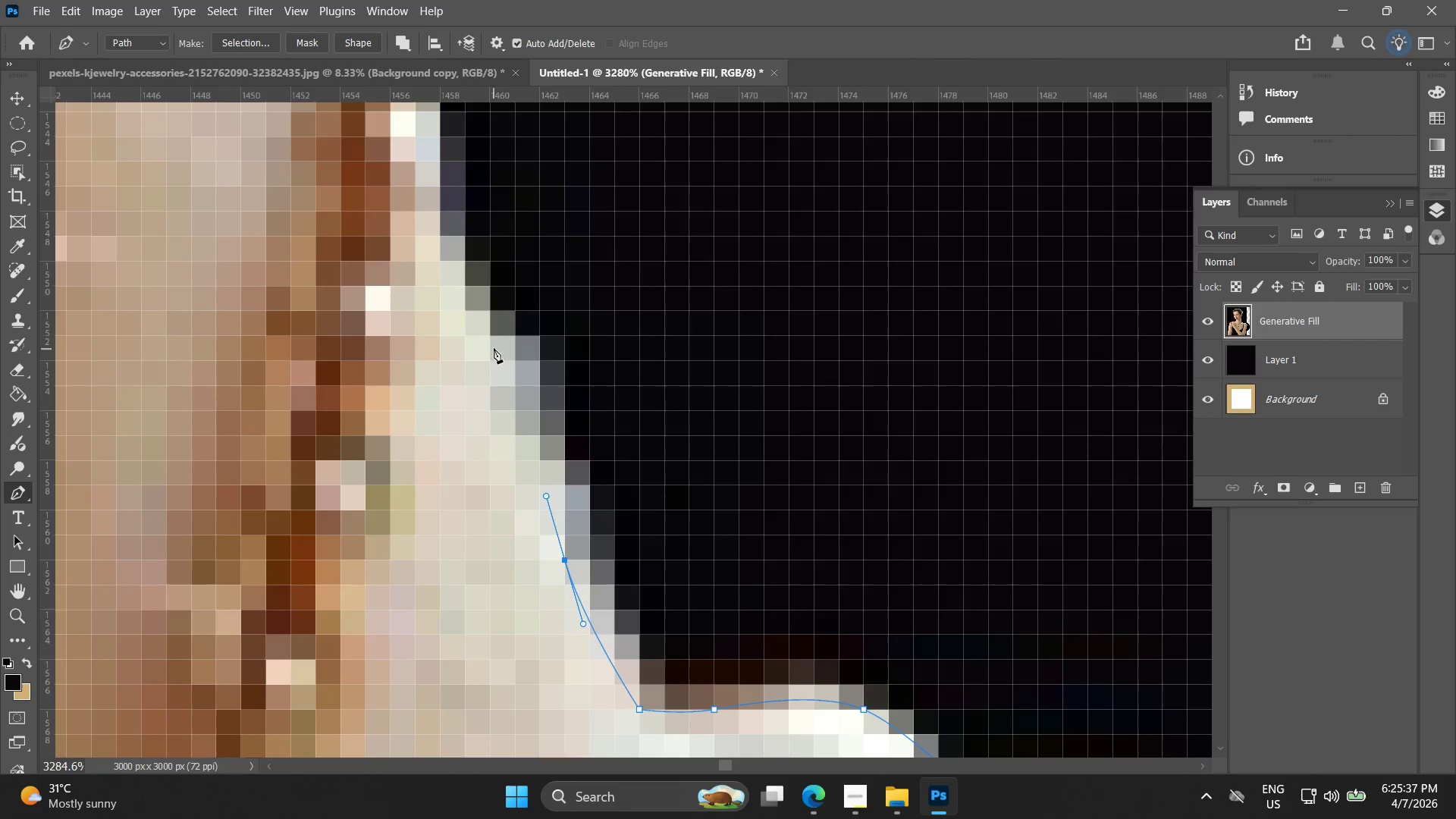 
left_click_drag(start_coordinate=[409, 381], to_coordinate=[386, 316])
 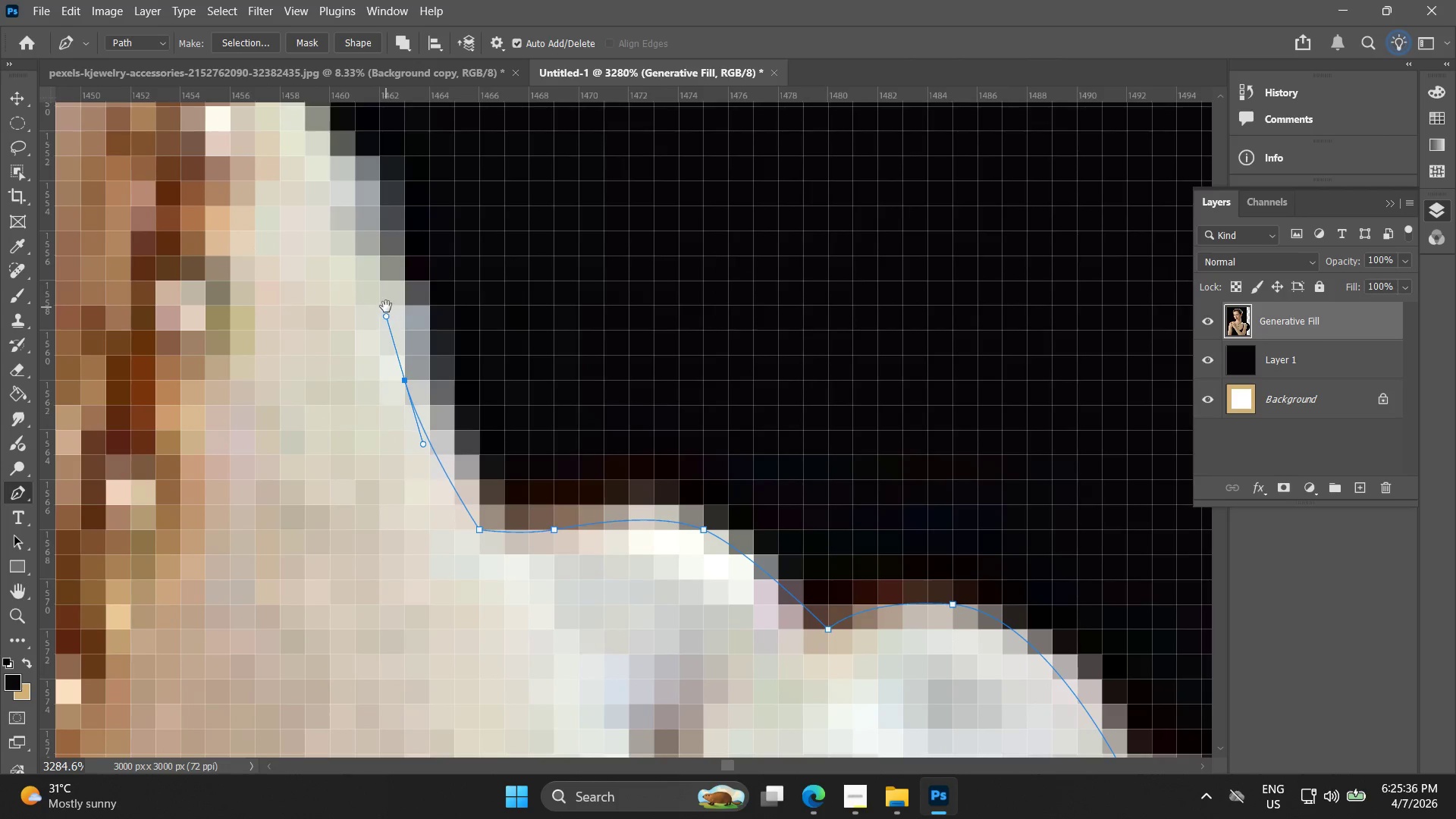 
left_click_drag(start_coordinate=[396, 307], to_coordinate=[556, 487])
 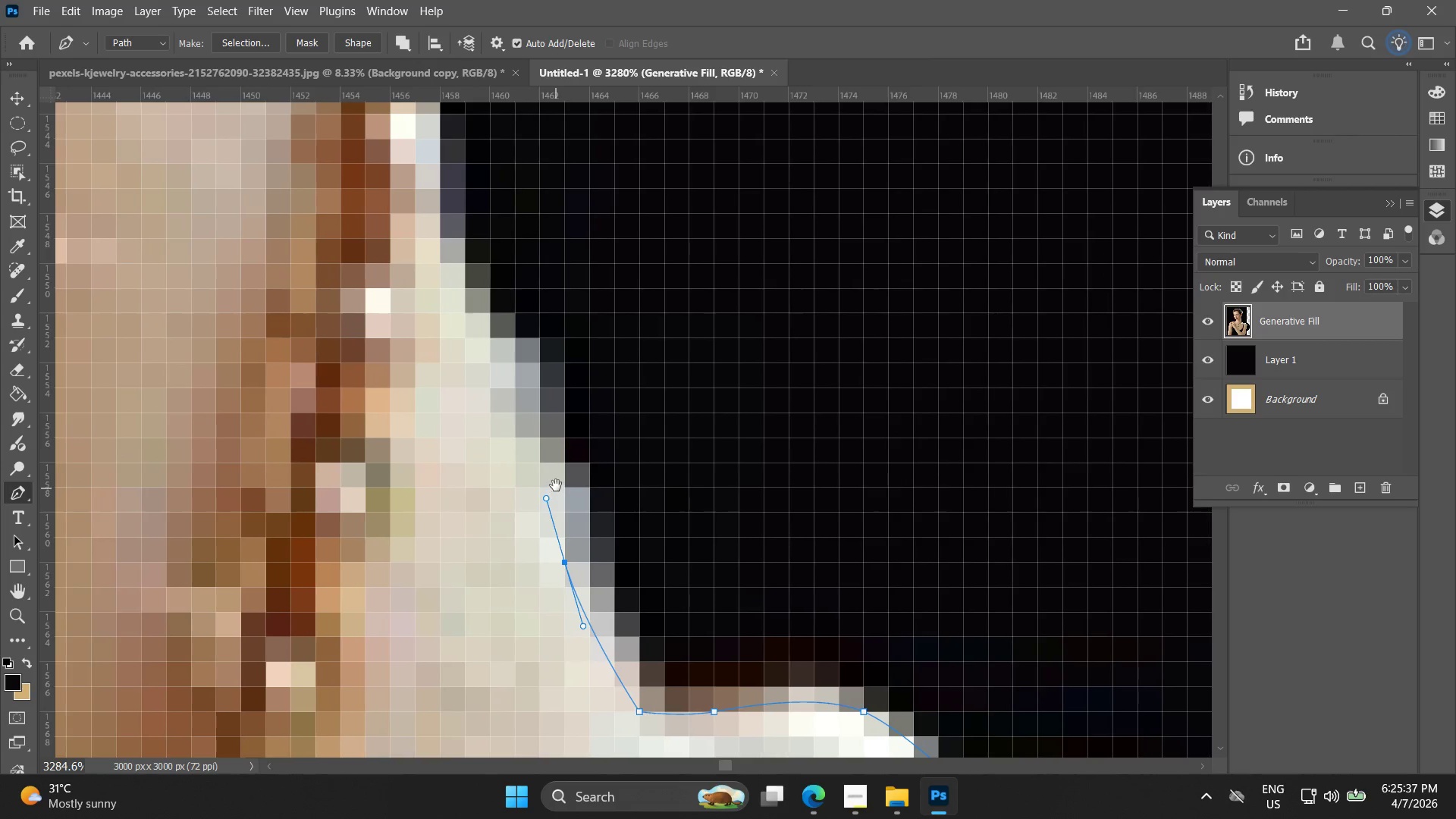 
key(Space)
 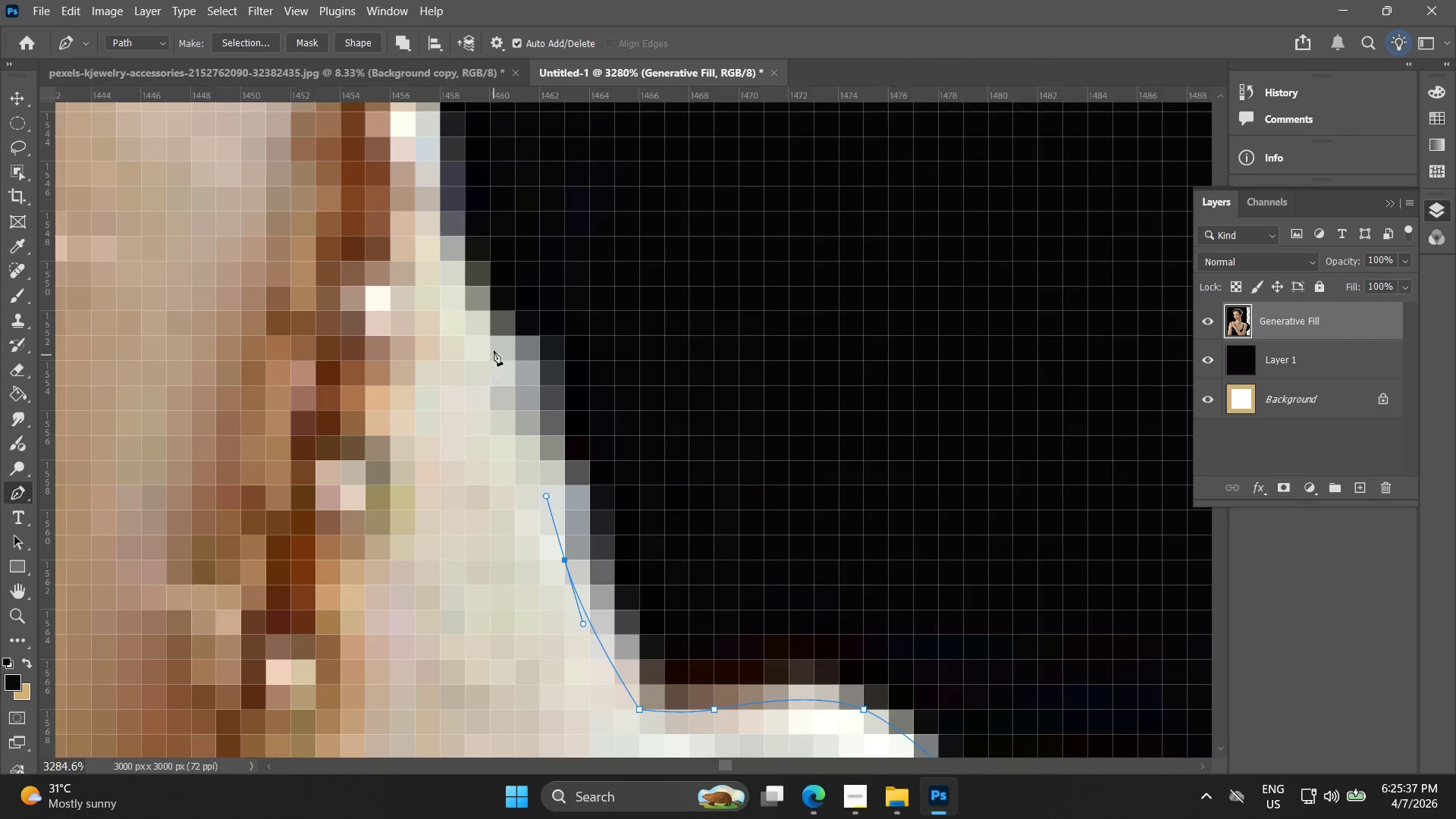 
left_click_drag(start_coordinate=[494, 348], to_coordinate=[469, 293])
 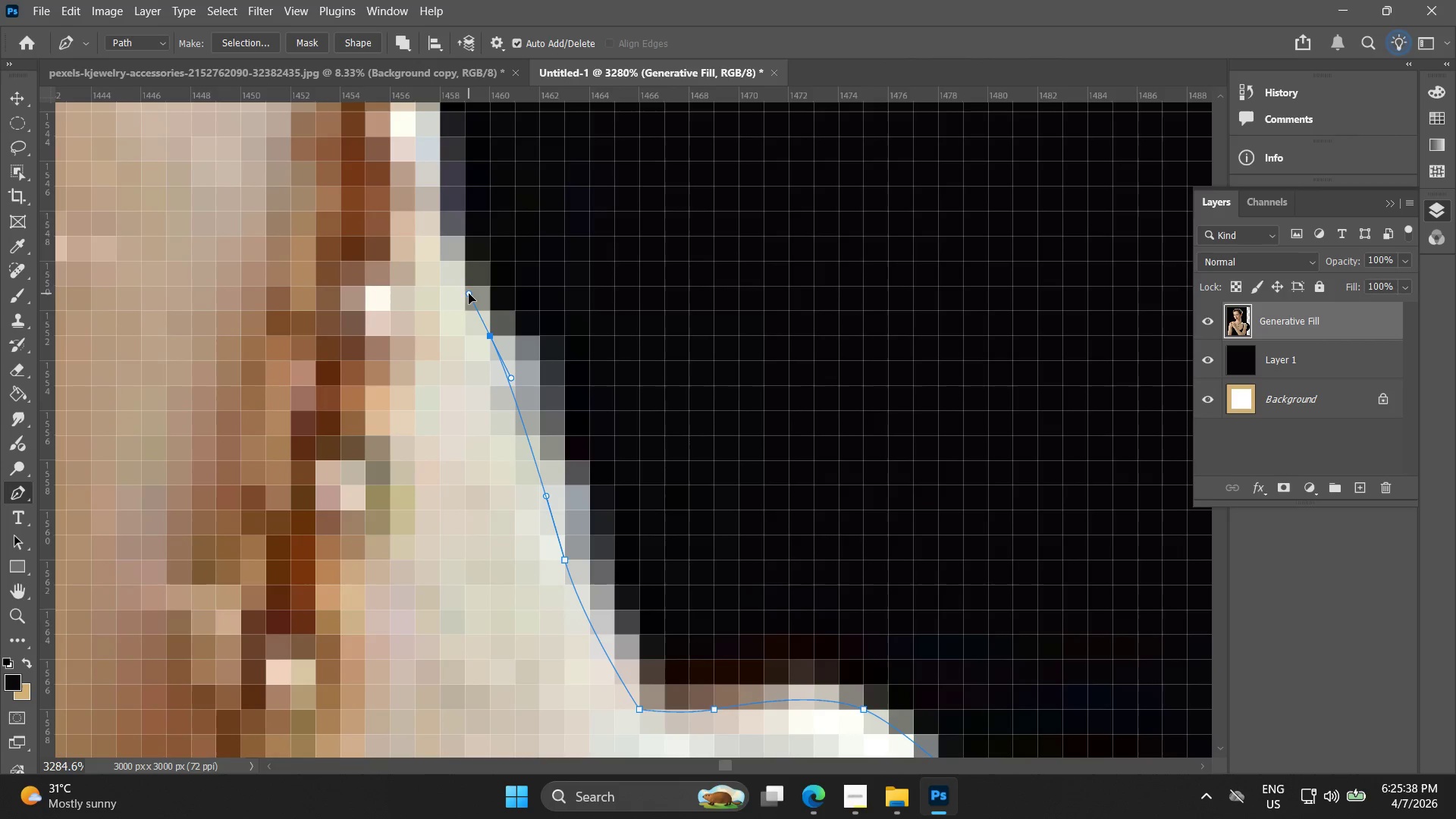 
hold_key(key=Space, duration=0.5)
 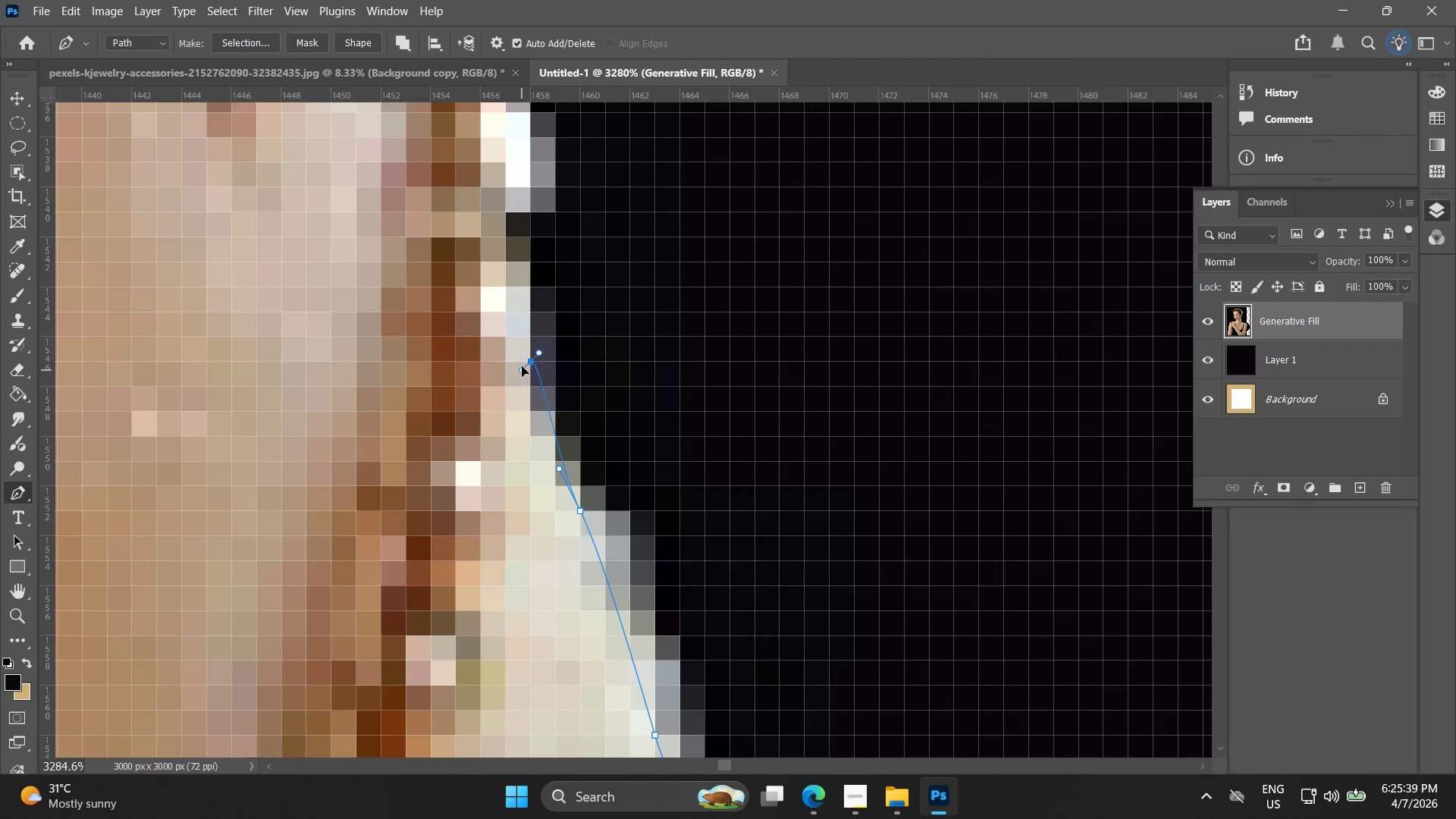 
left_click_drag(start_coordinate=[461, 290], to_coordinate=[551, 465])
 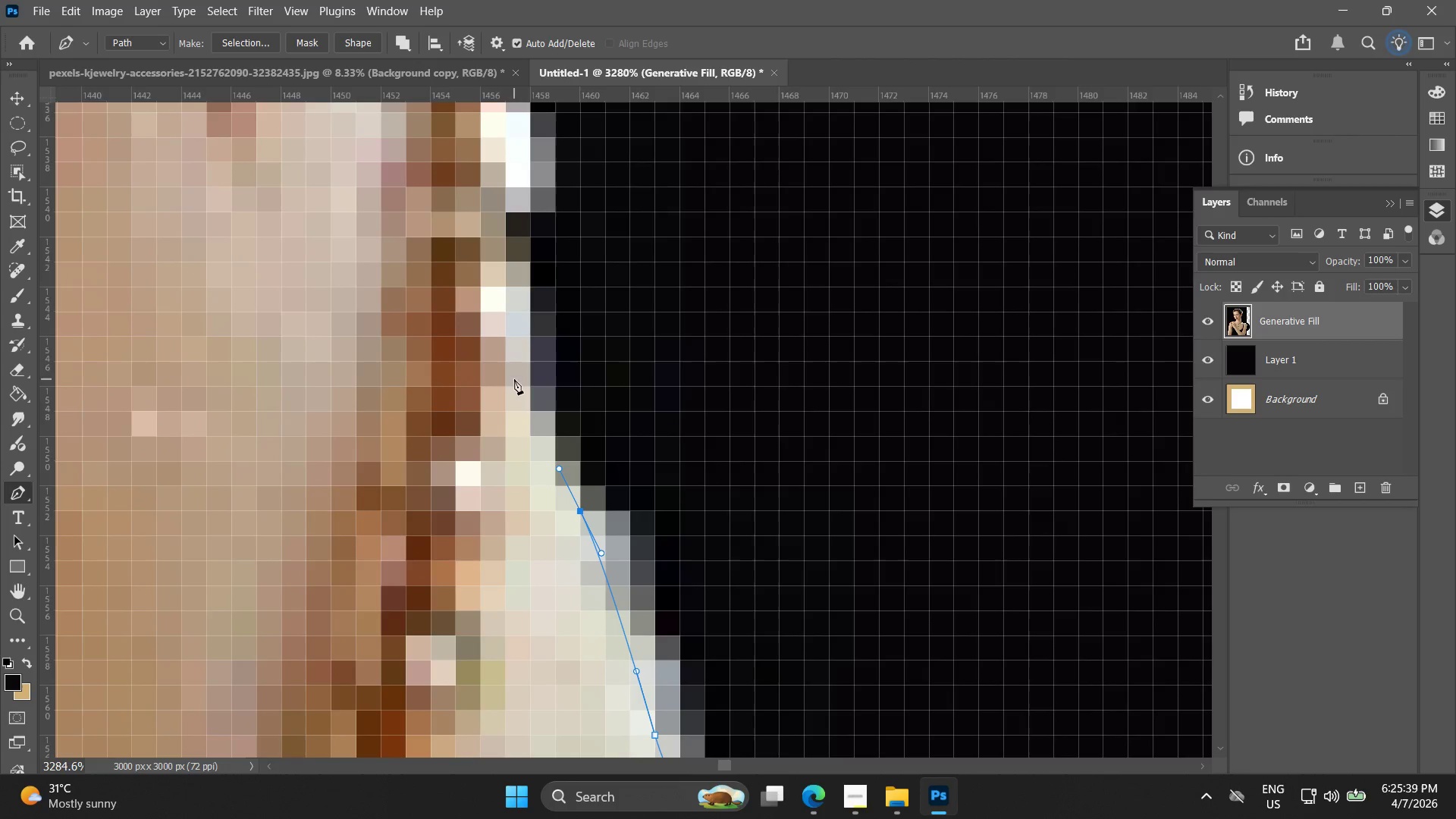 
left_click_drag(start_coordinate=[522, 373], to_coordinate=[519, 343])
 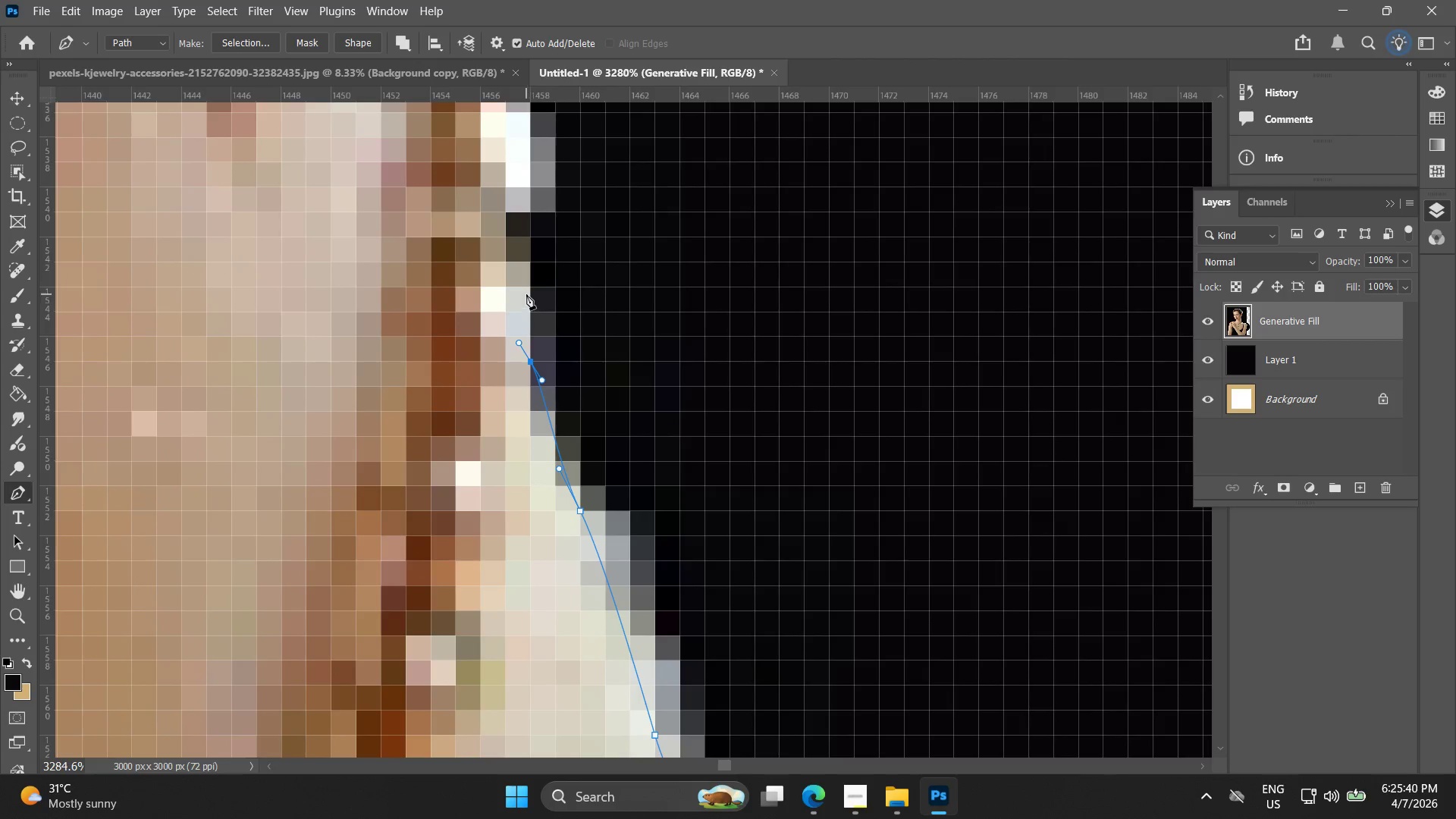 
key(Control+ControlLeft)
 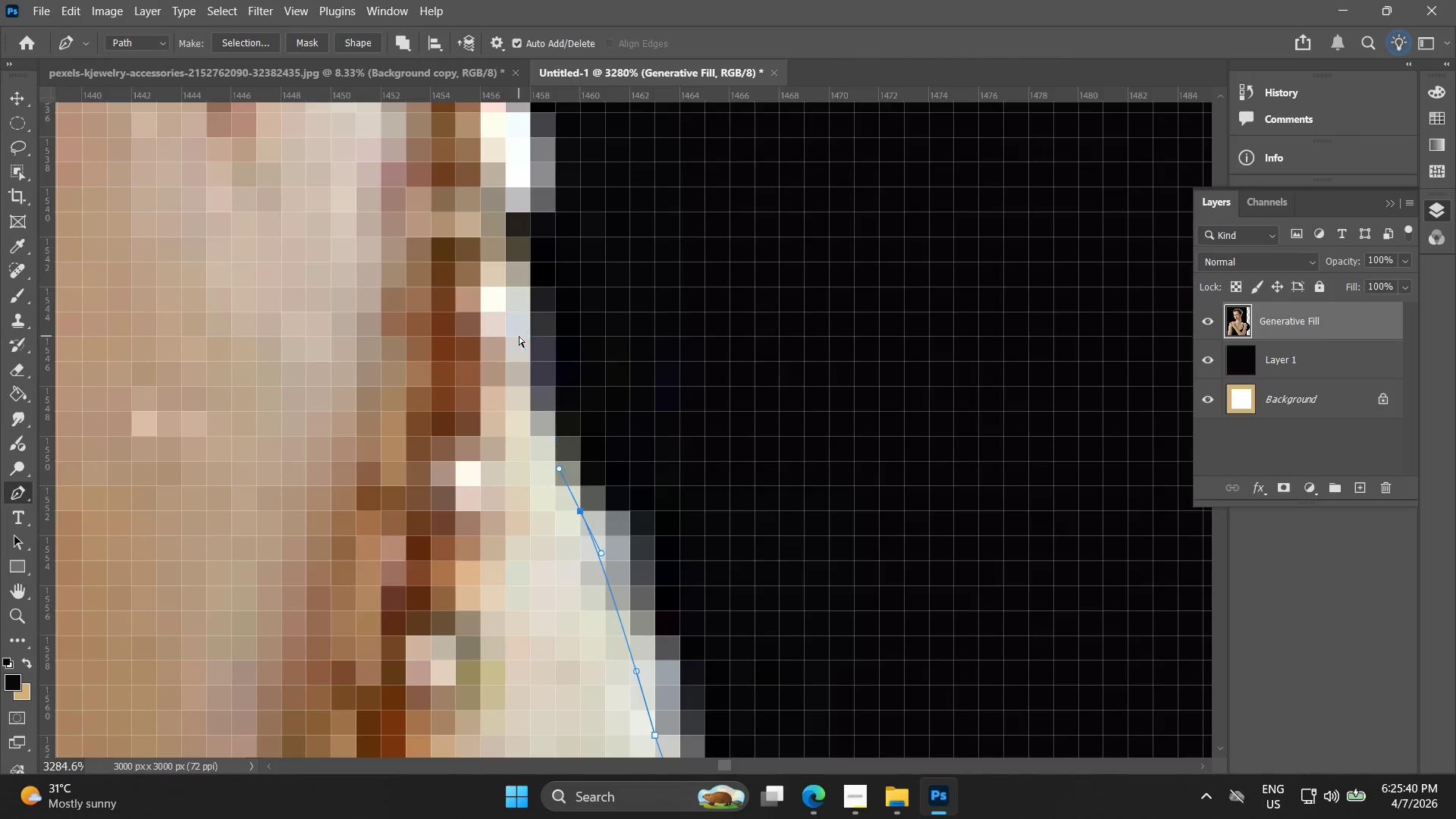 
key(Control+Z)
 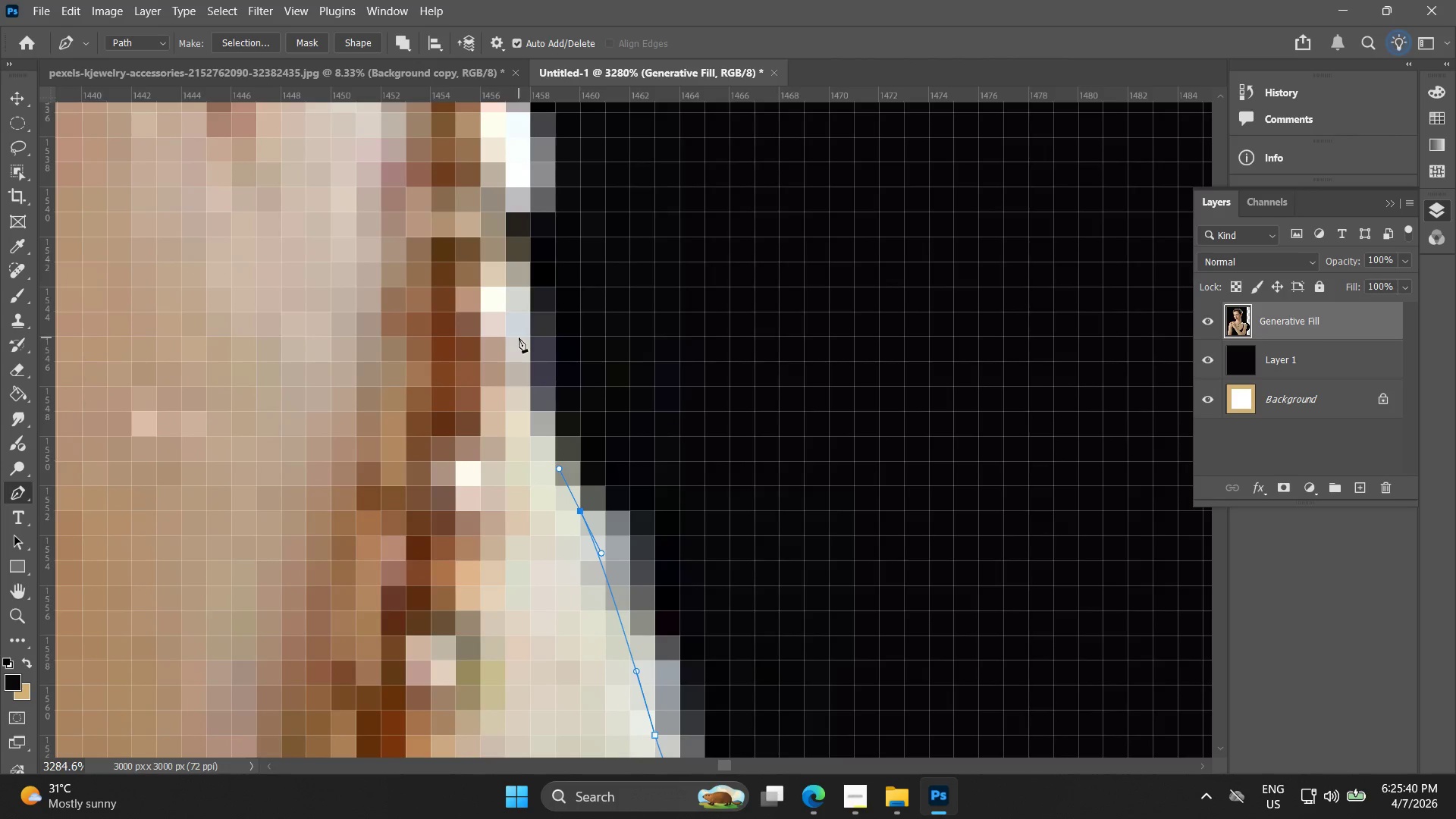 
left_click_drag(start_coordinate=[519, 337], to_coordinate=[511, 257])
 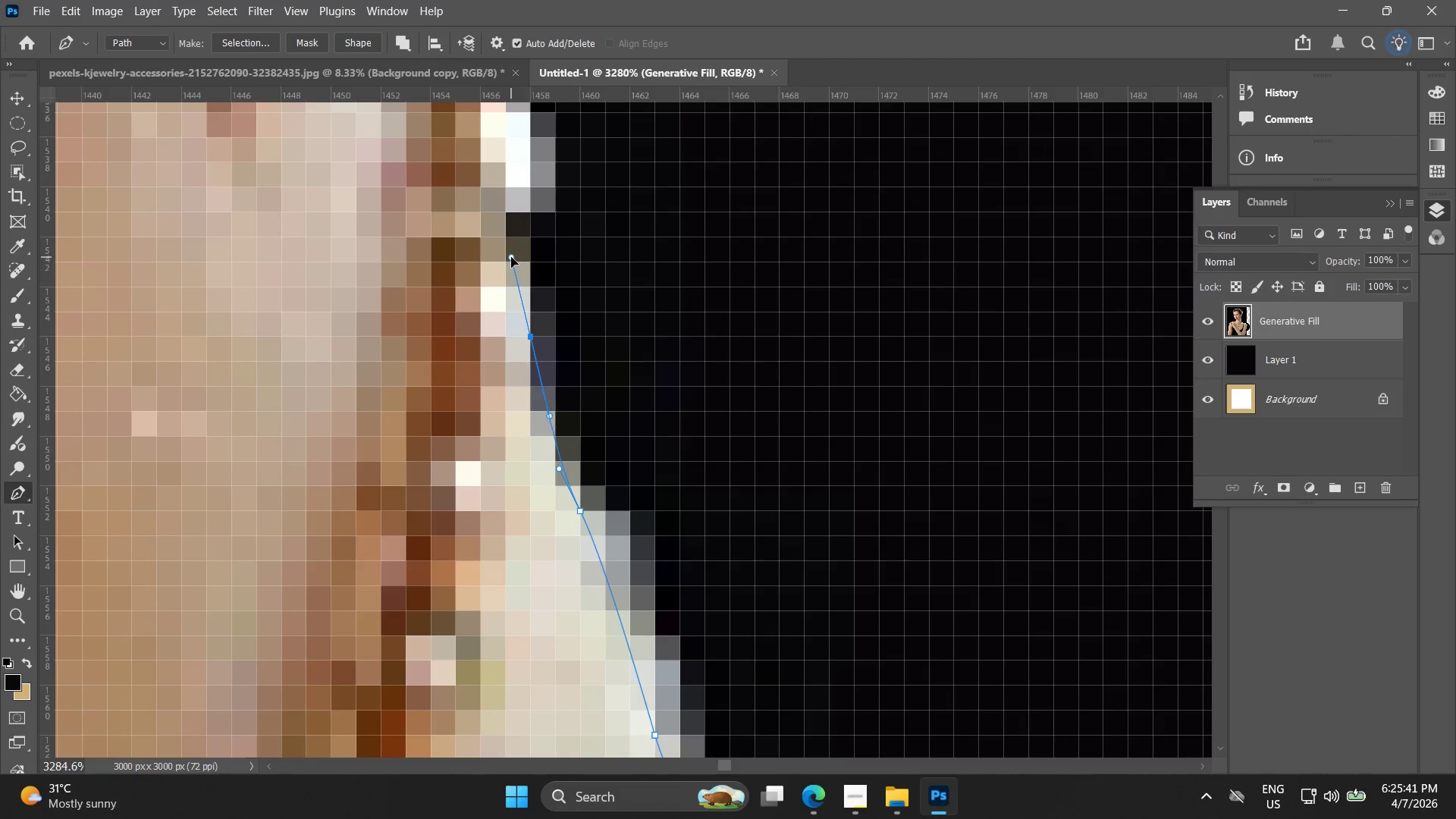 
key(Control+ControlLeft)
 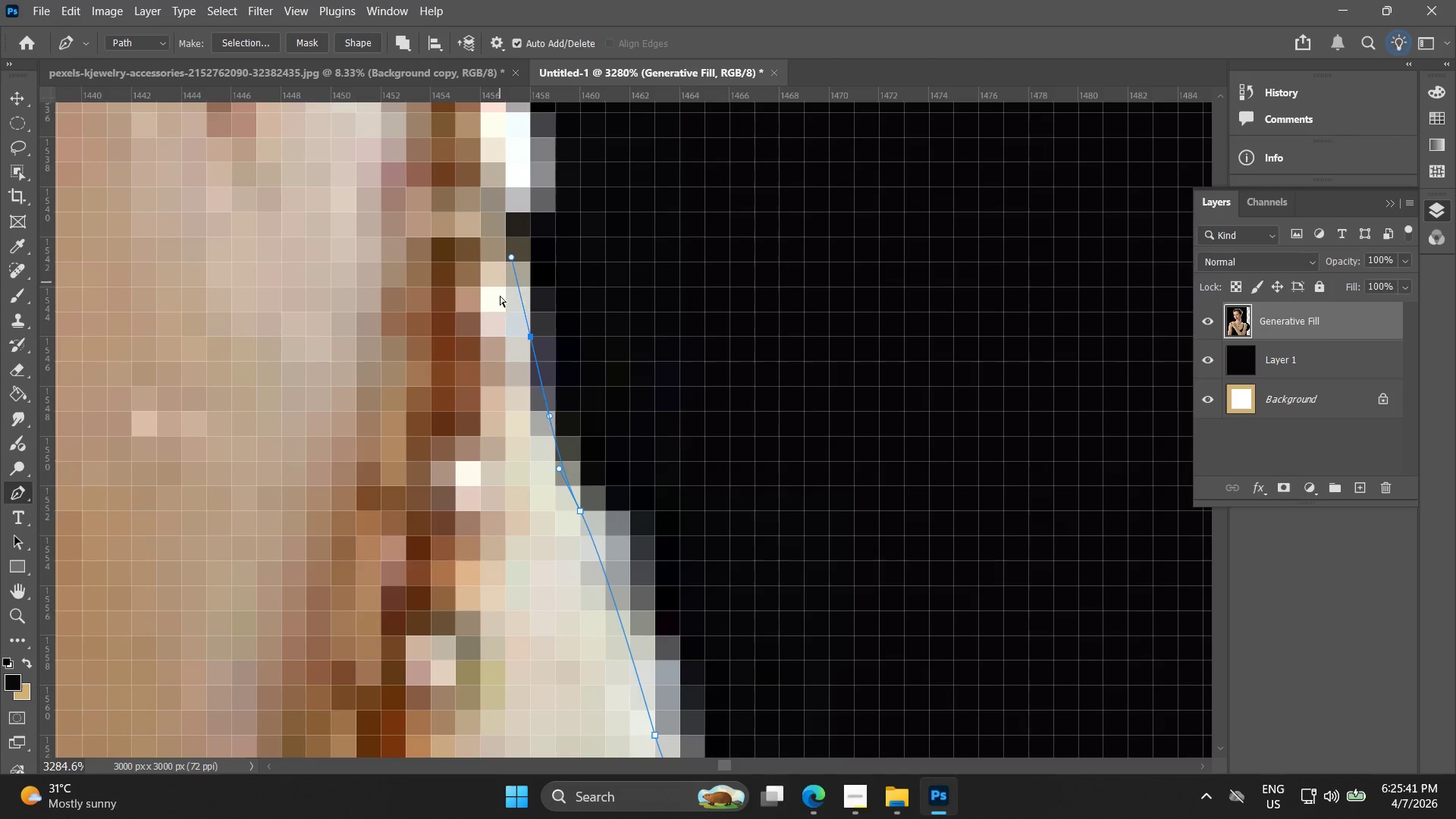 
key(Control+Z)
 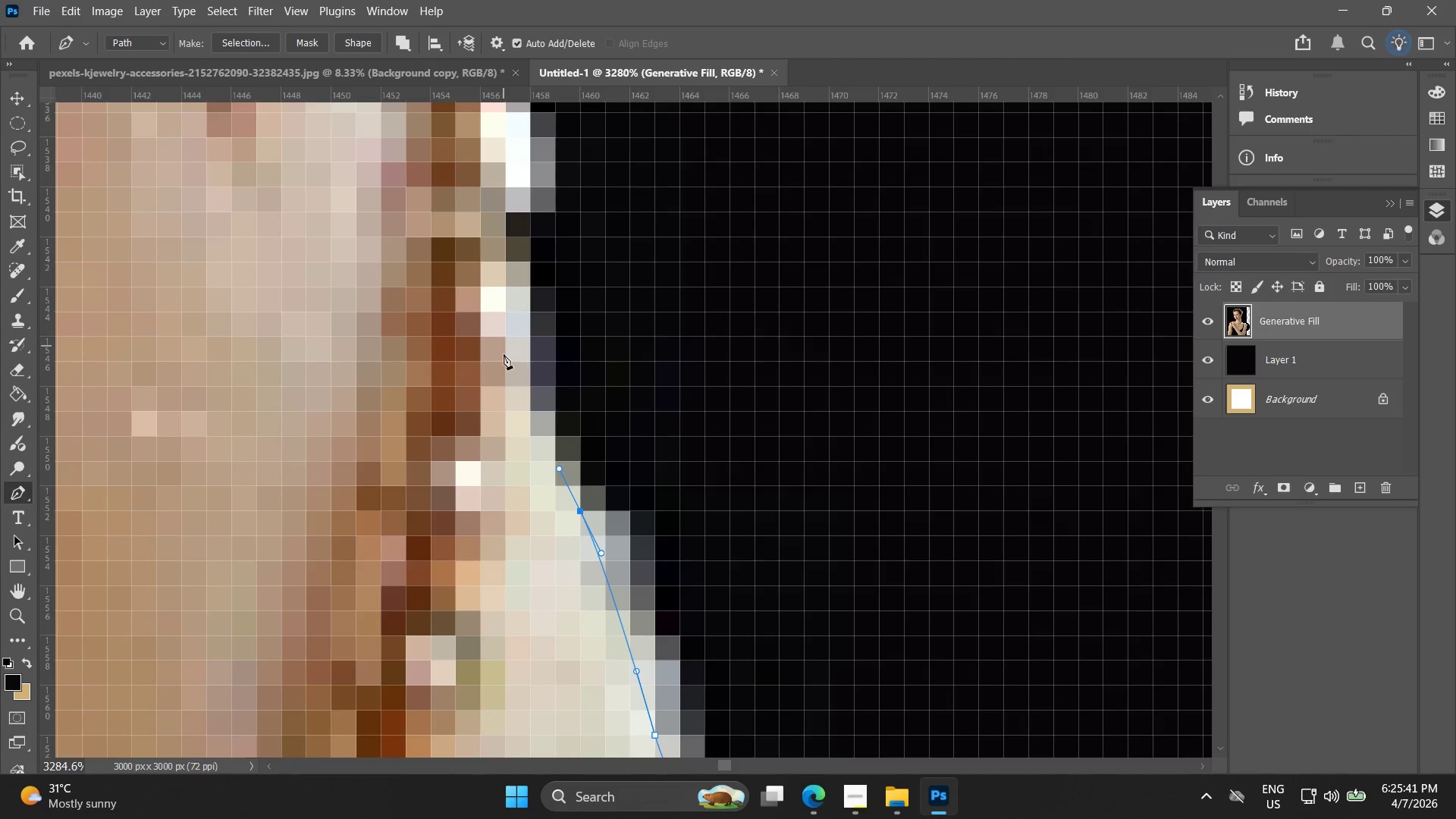 
left_click_drag(start_coordinate=[503, 355], to_coordinate=[497, 284])
 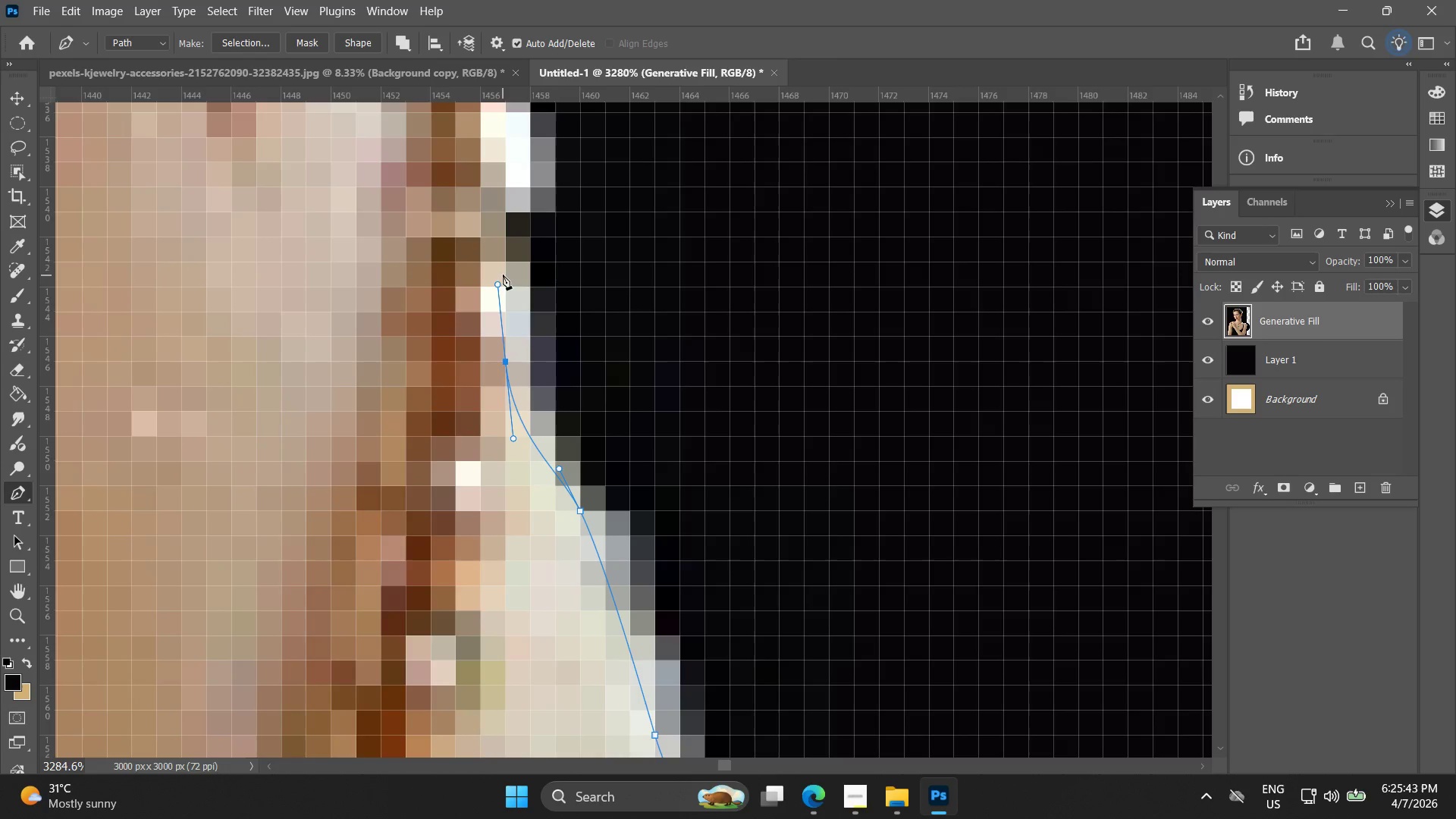 
hold_key(key=Space, duration=0.47)
 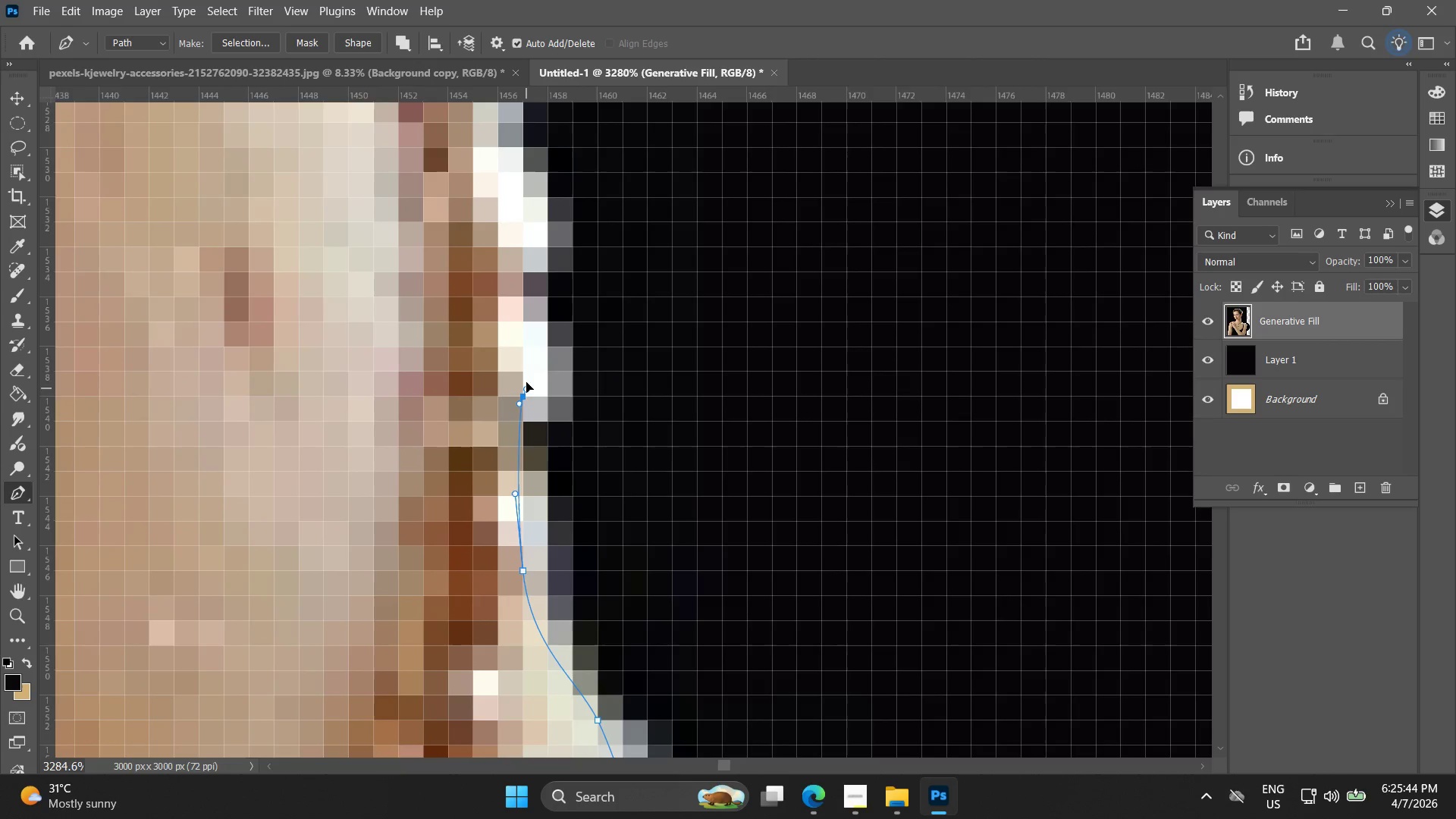 
left_click_drag(start_coordinate=[503, 268], to_coordinate=[520, 477])
 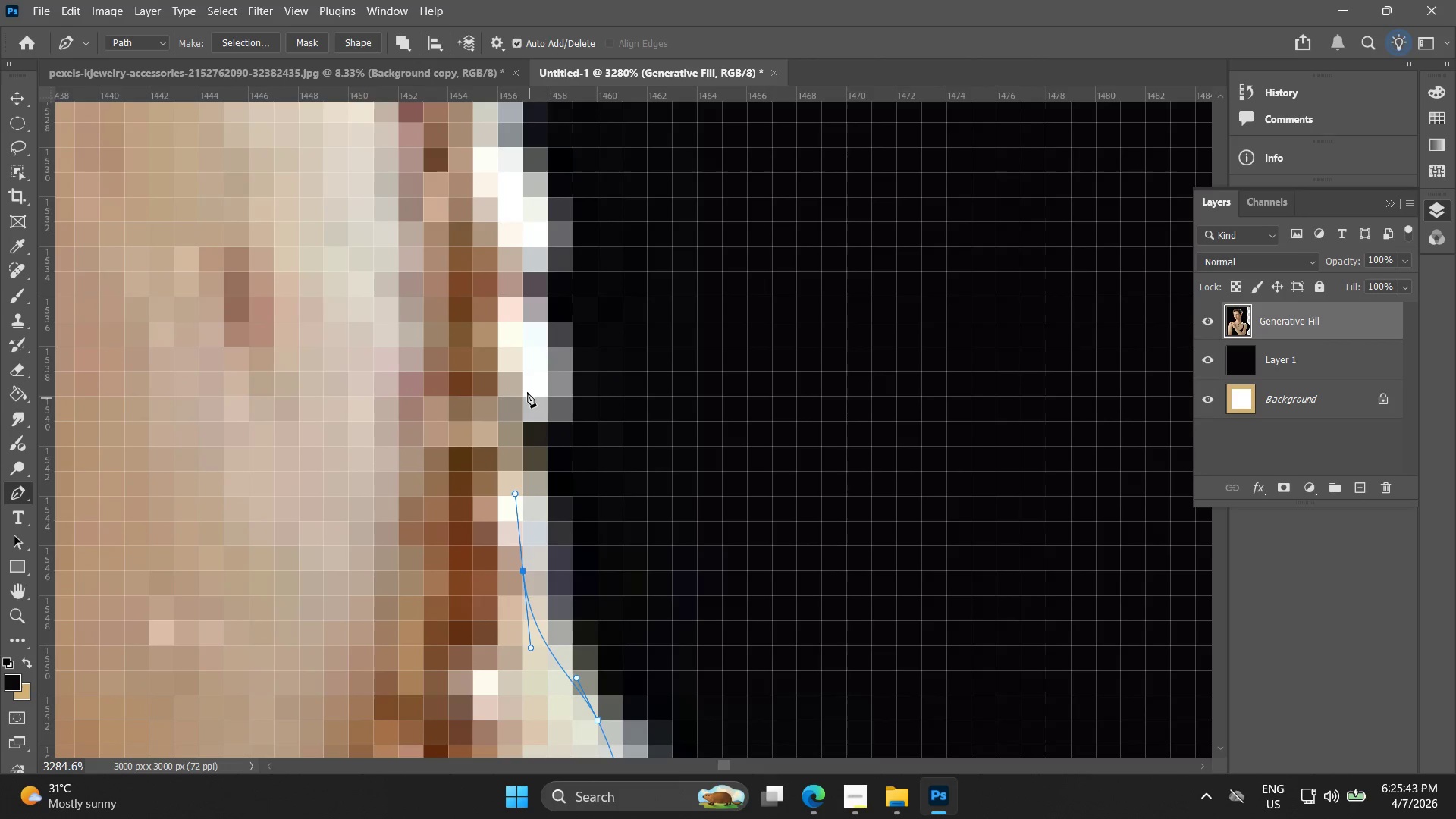 
left_click_drag(start_coordinate=[527, 392], to_coordinate=[526, 350])
 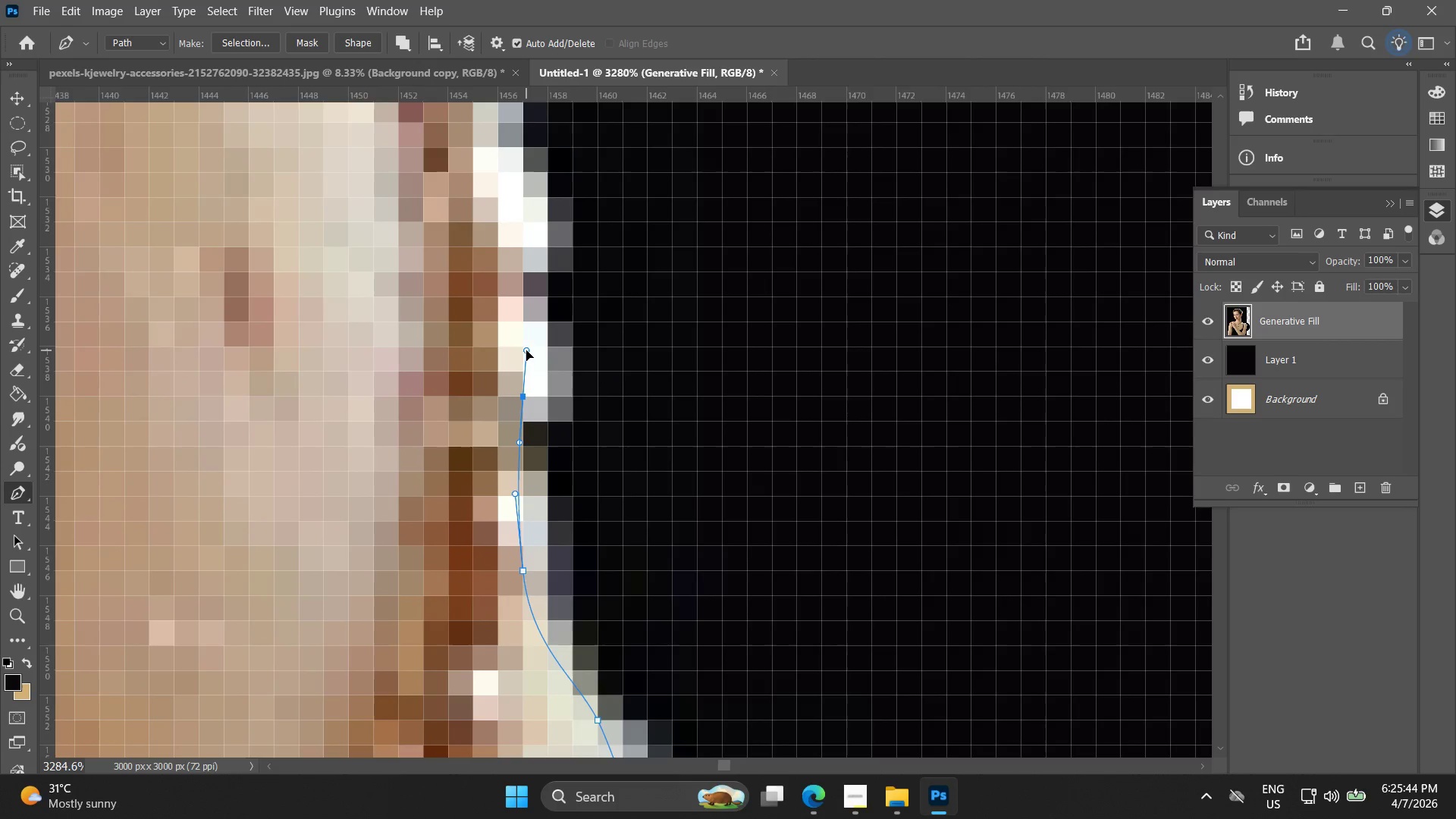 
hold_key(key=Space, duration=0.5)
 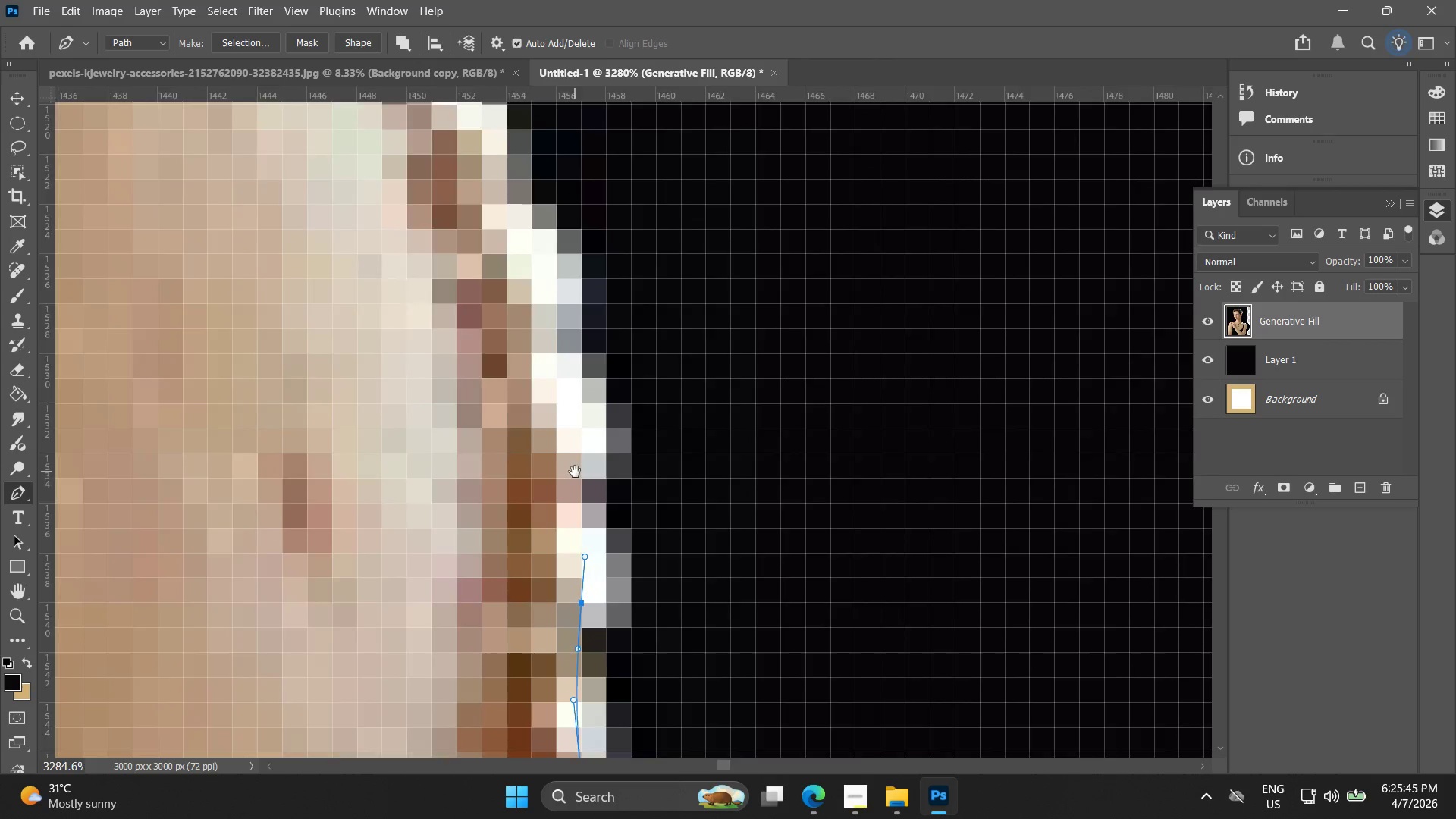 
left_click_drag(start_coordinate=[544, 345], to_coordinate=[577, 485])
 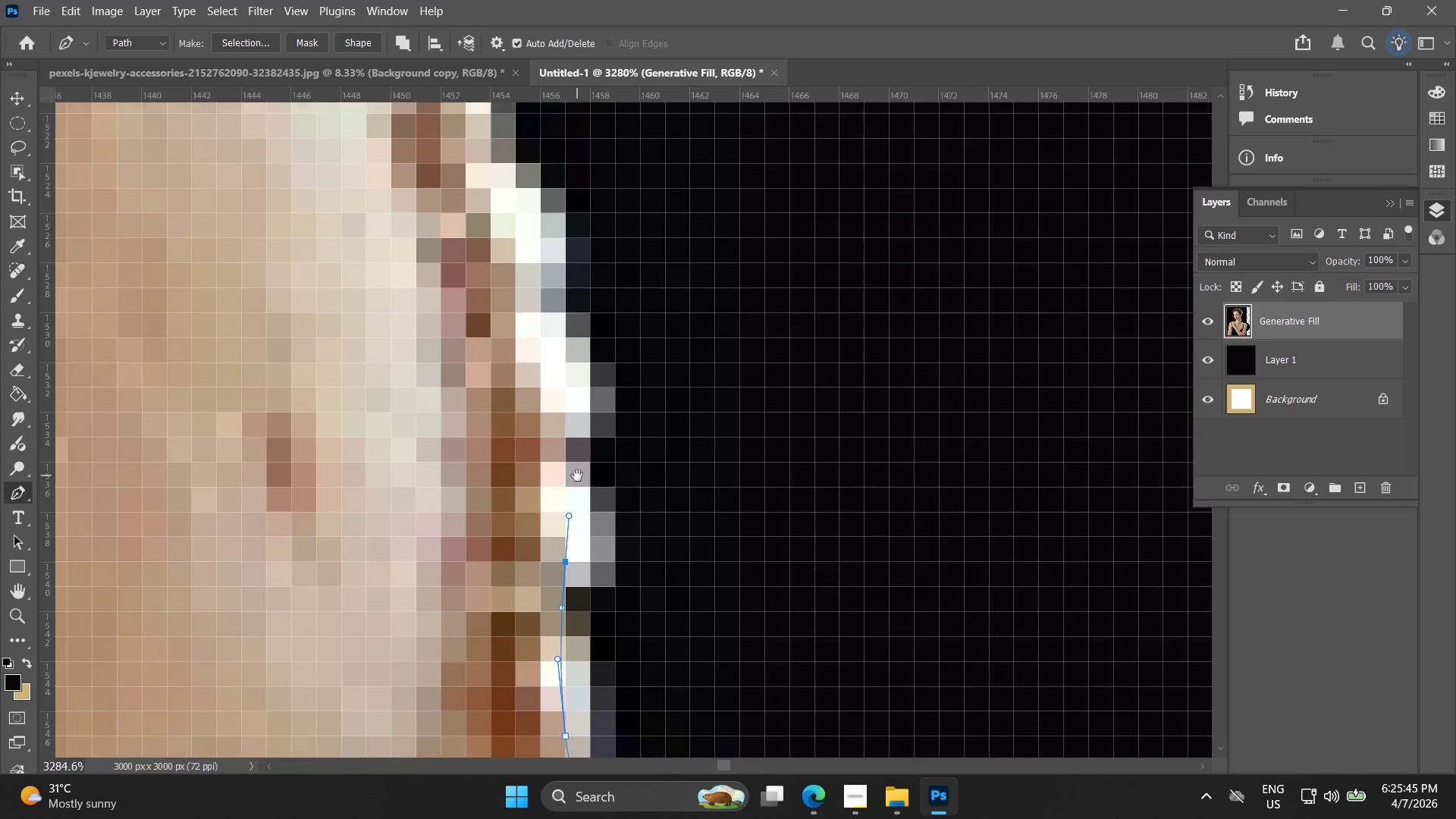 
hold_key(key=AltLeft, duration=1.5)
scroll: coordinate [575, 475], scroll_direction: down, amount: 10.0
 